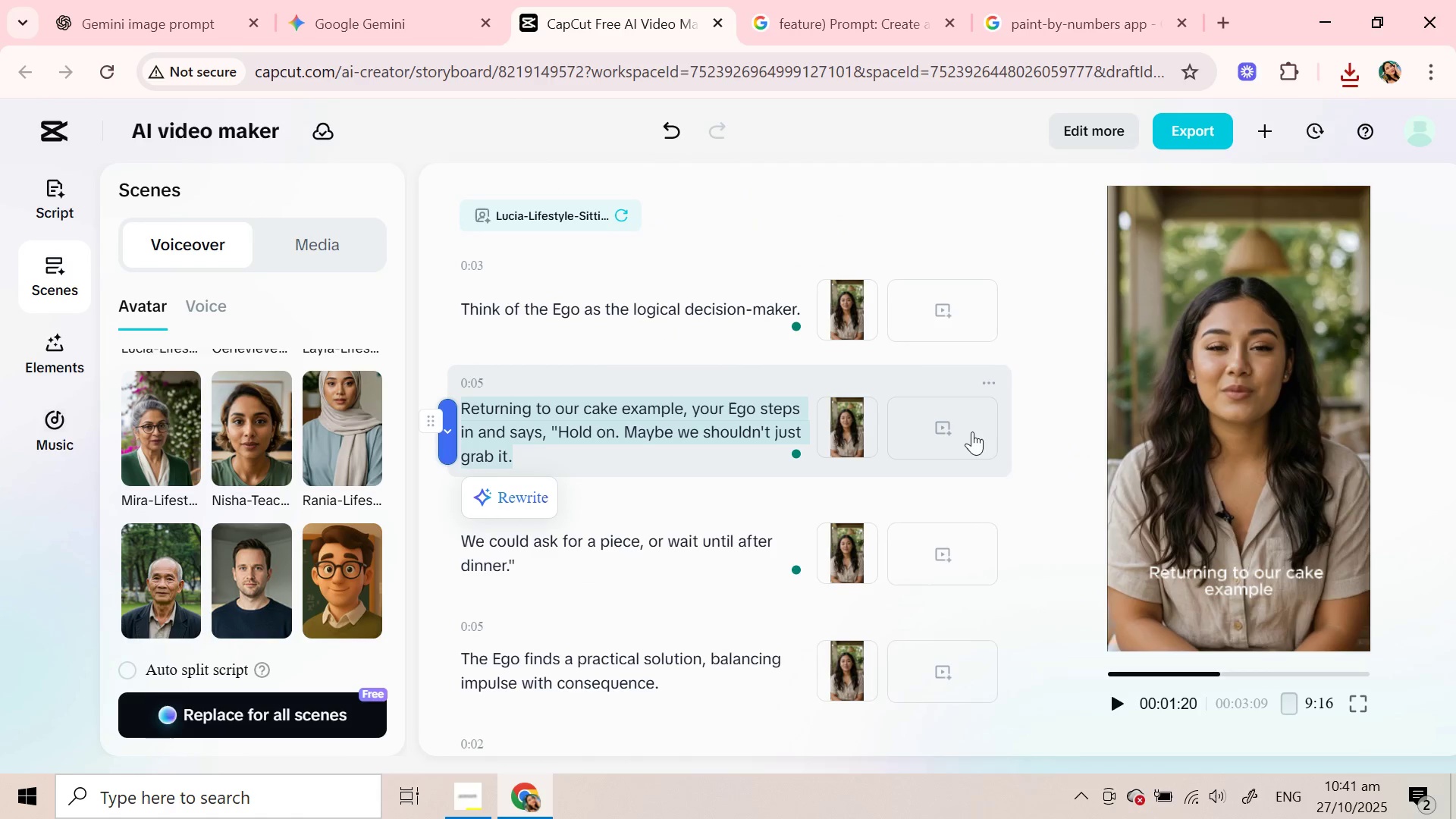 
left_click([949, 431])
 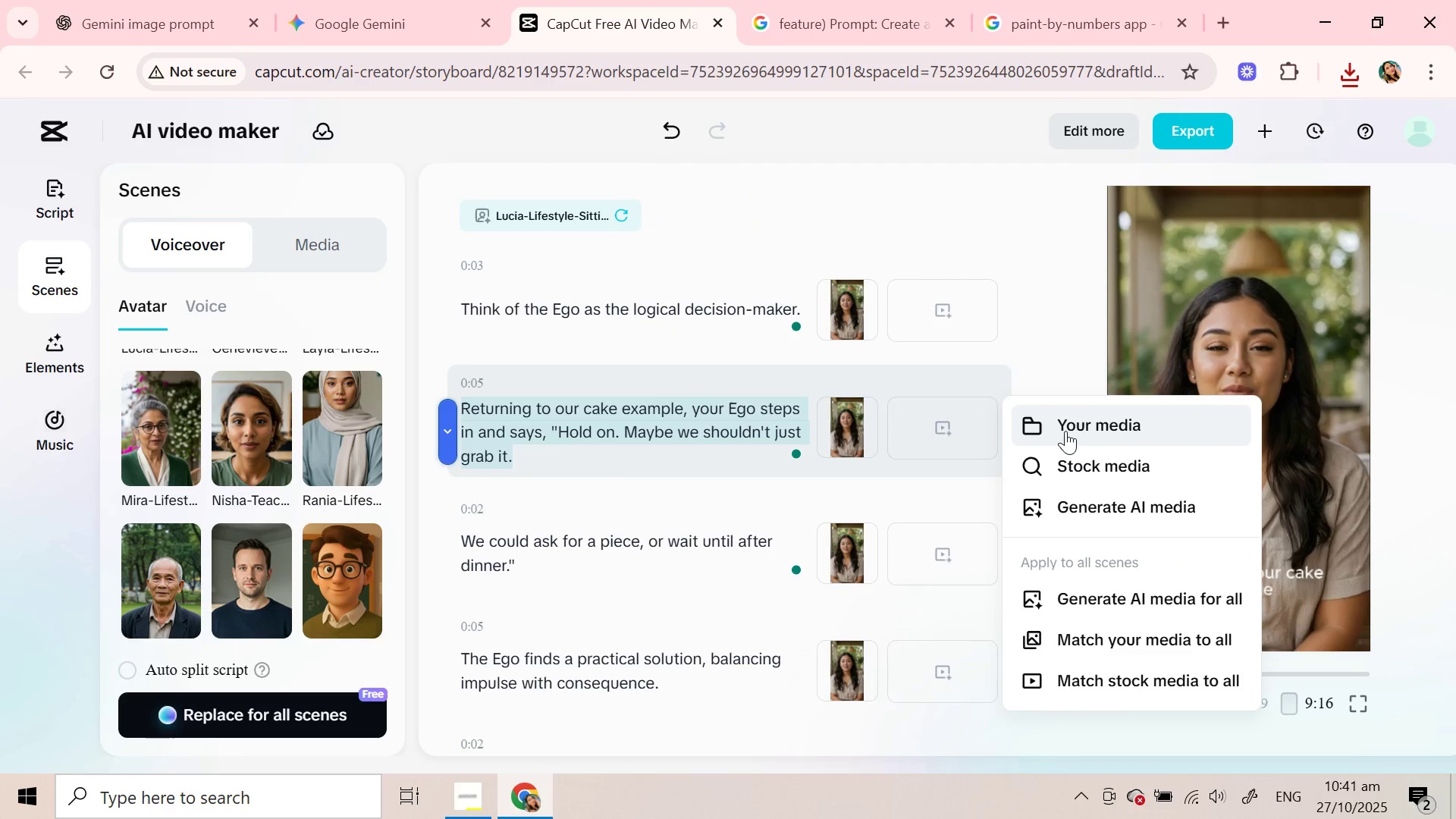 
left_click([1065, 431])
 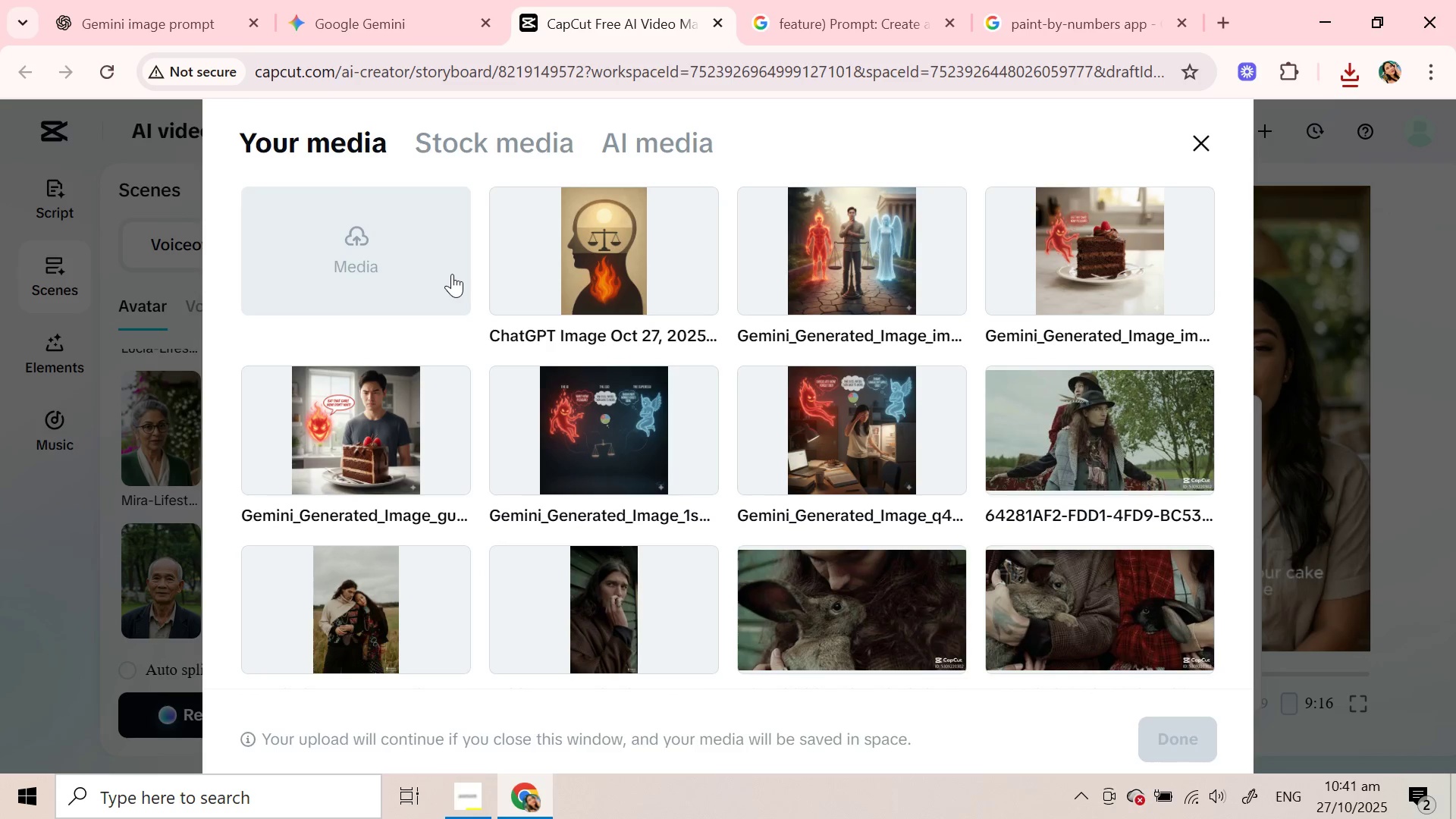 
left_click([452, 274])
 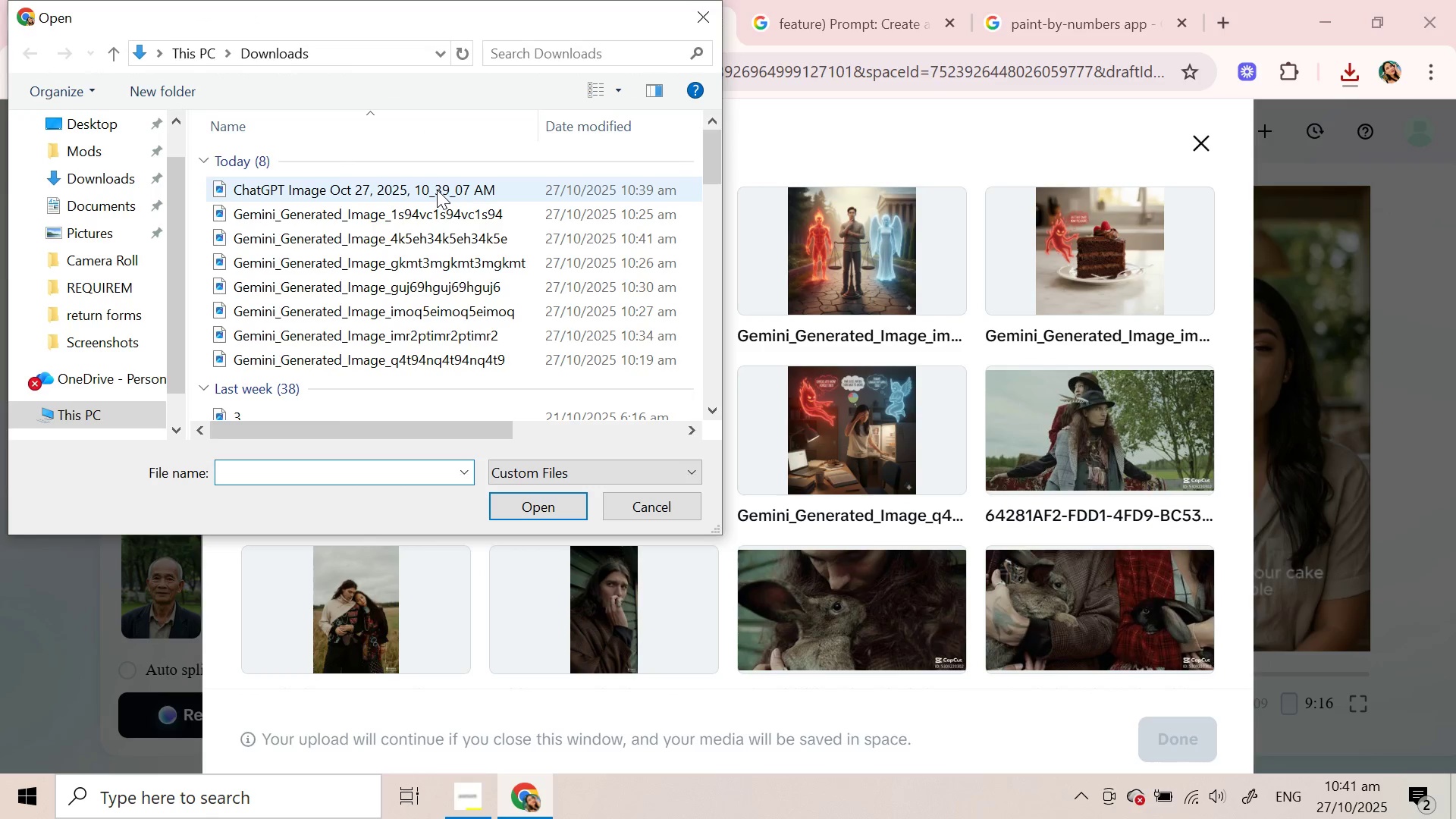 
left_click([440, 249])
 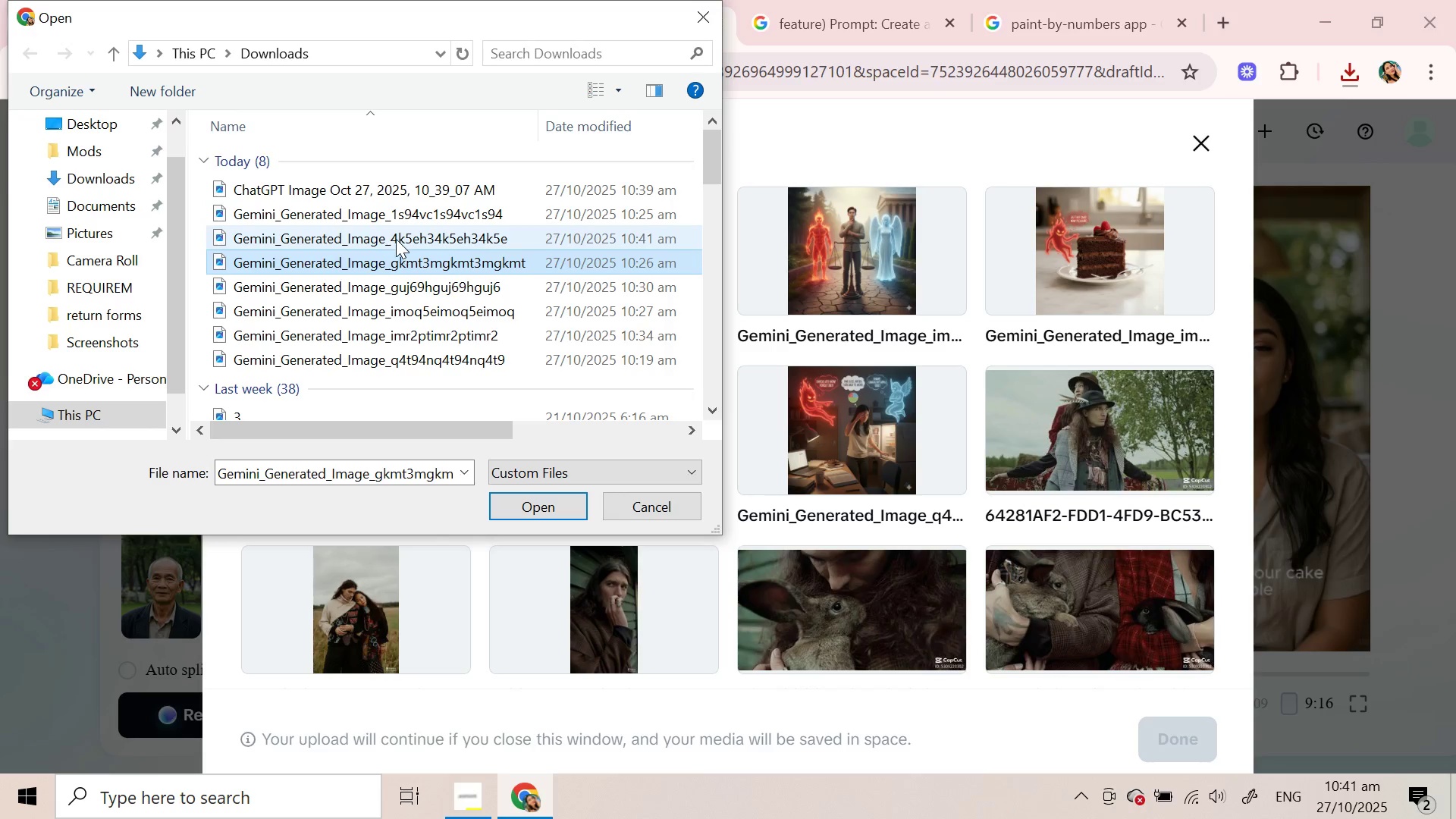 
left_click([396, 239])
 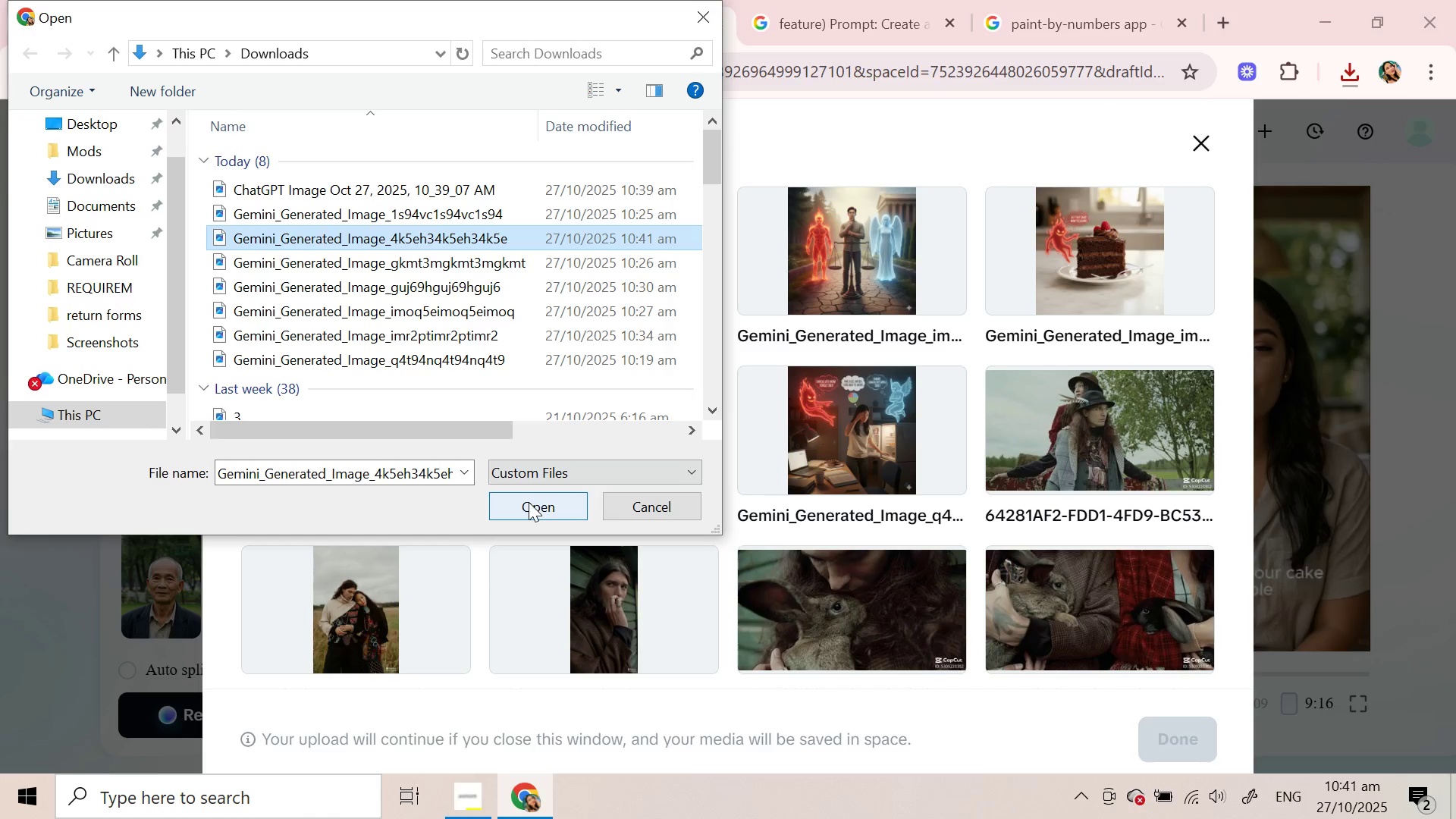 
left_click([529, 500])
 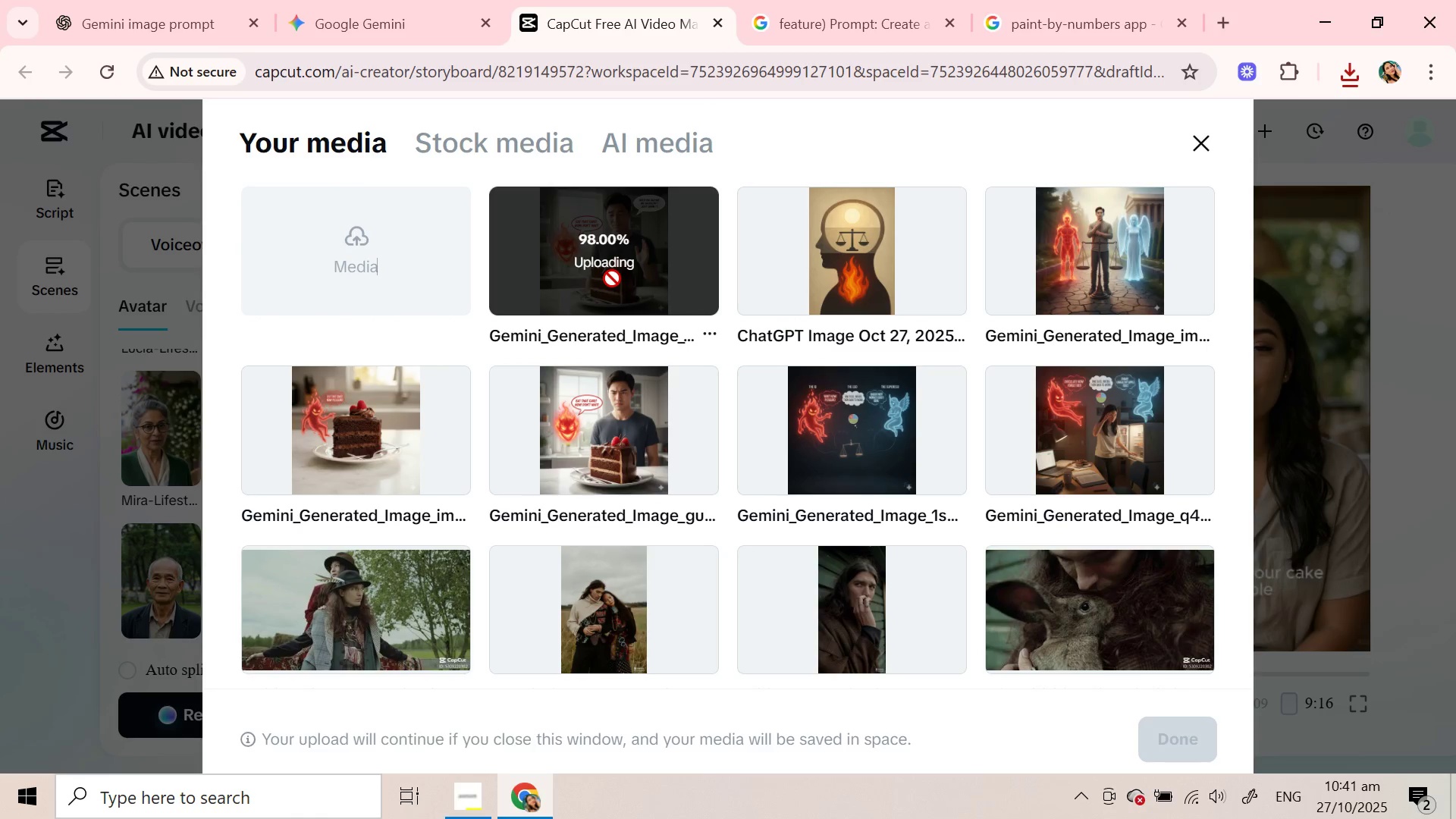 
wait(6.0)
 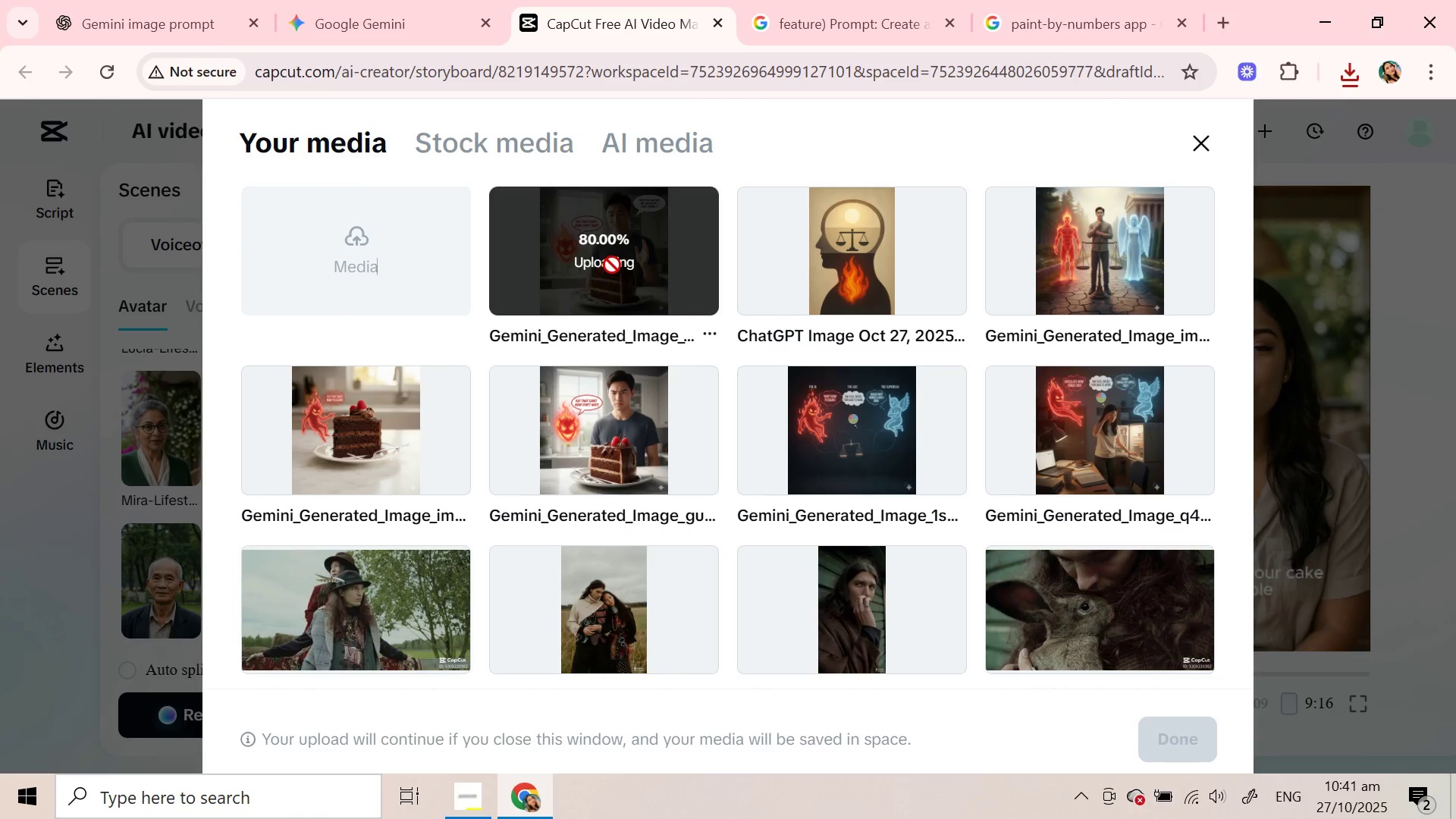 
left_click([632, 246])
 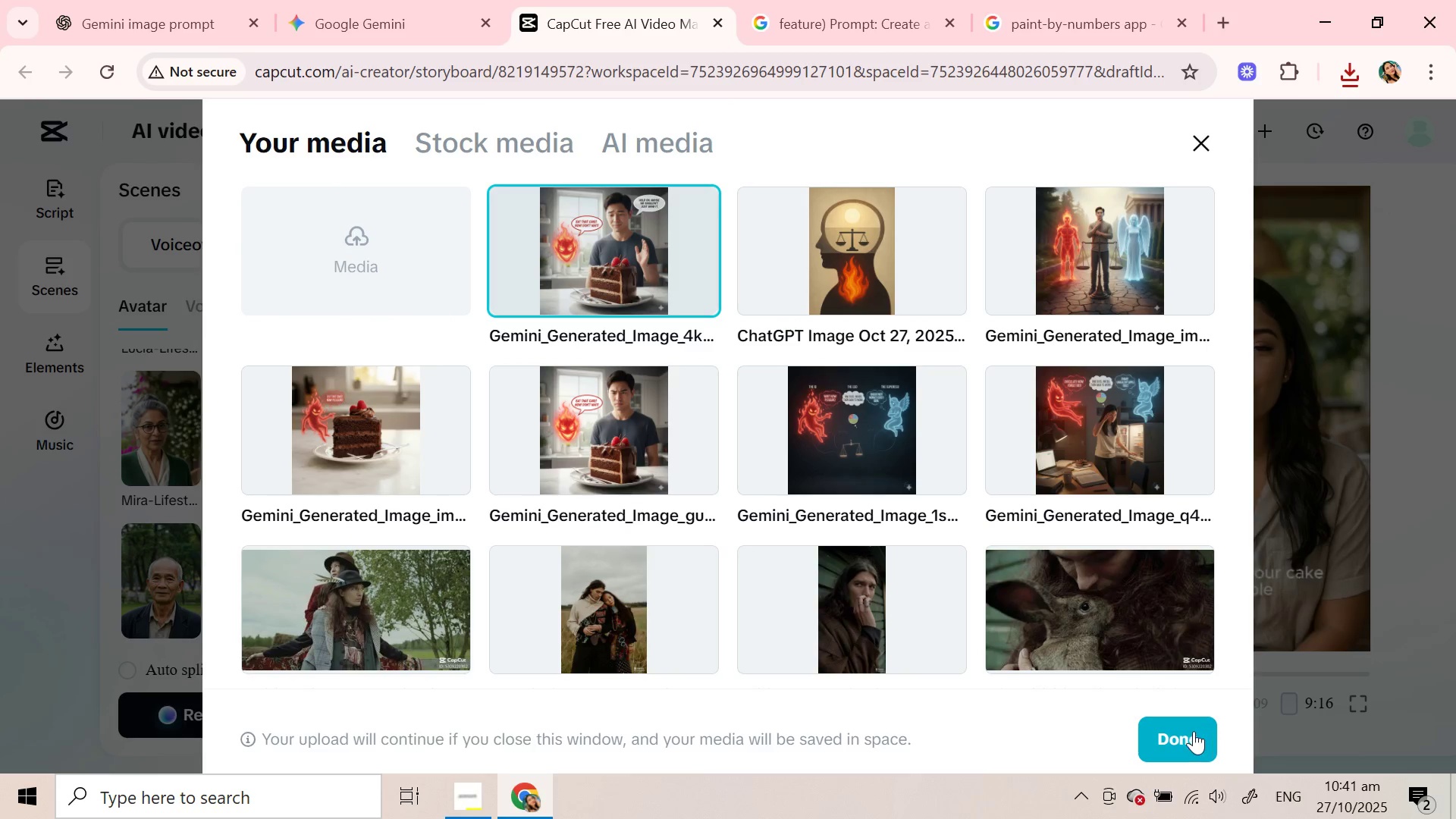 
left_click([1192, 731])
 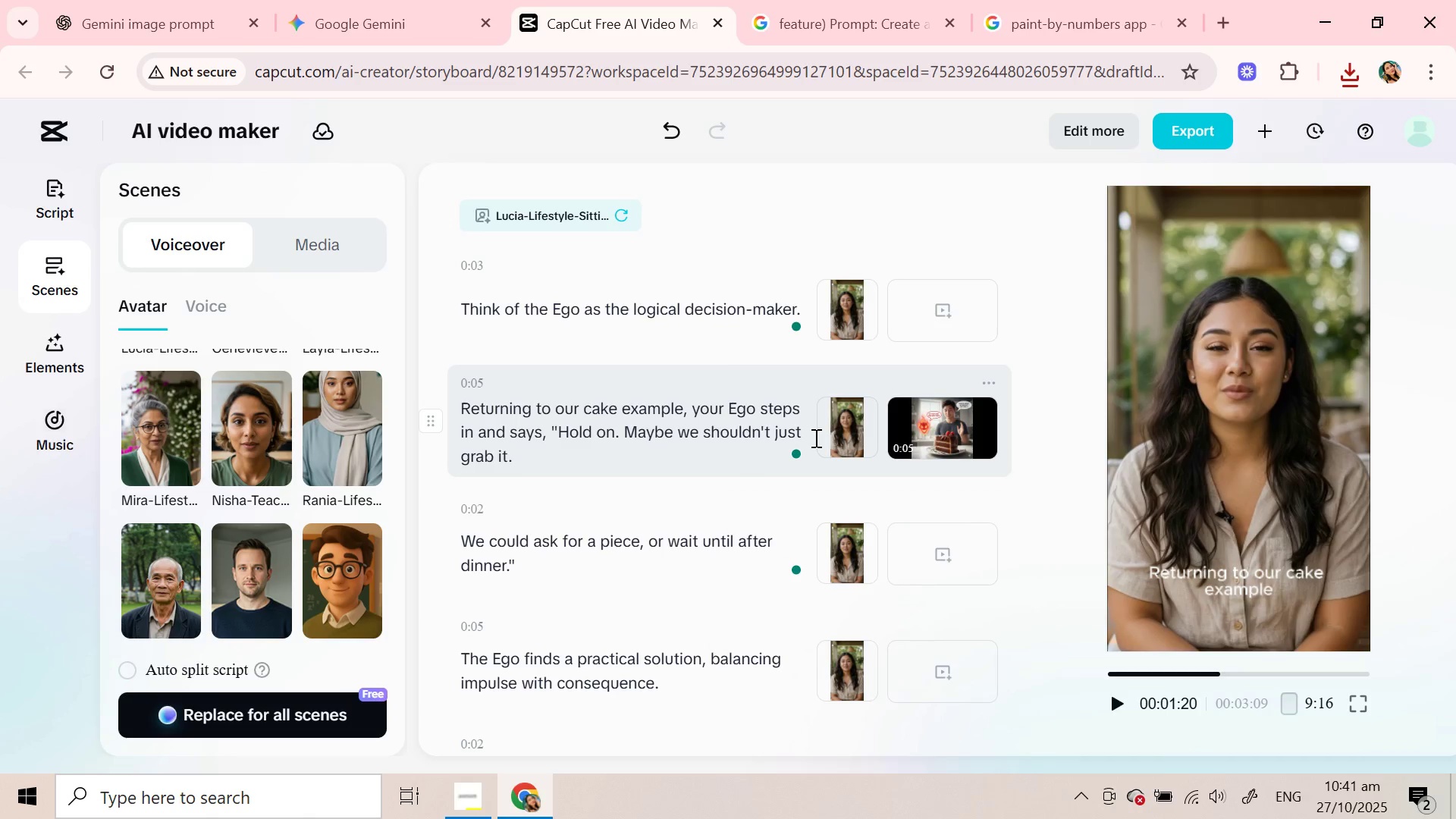 
left_click([849, 428])
 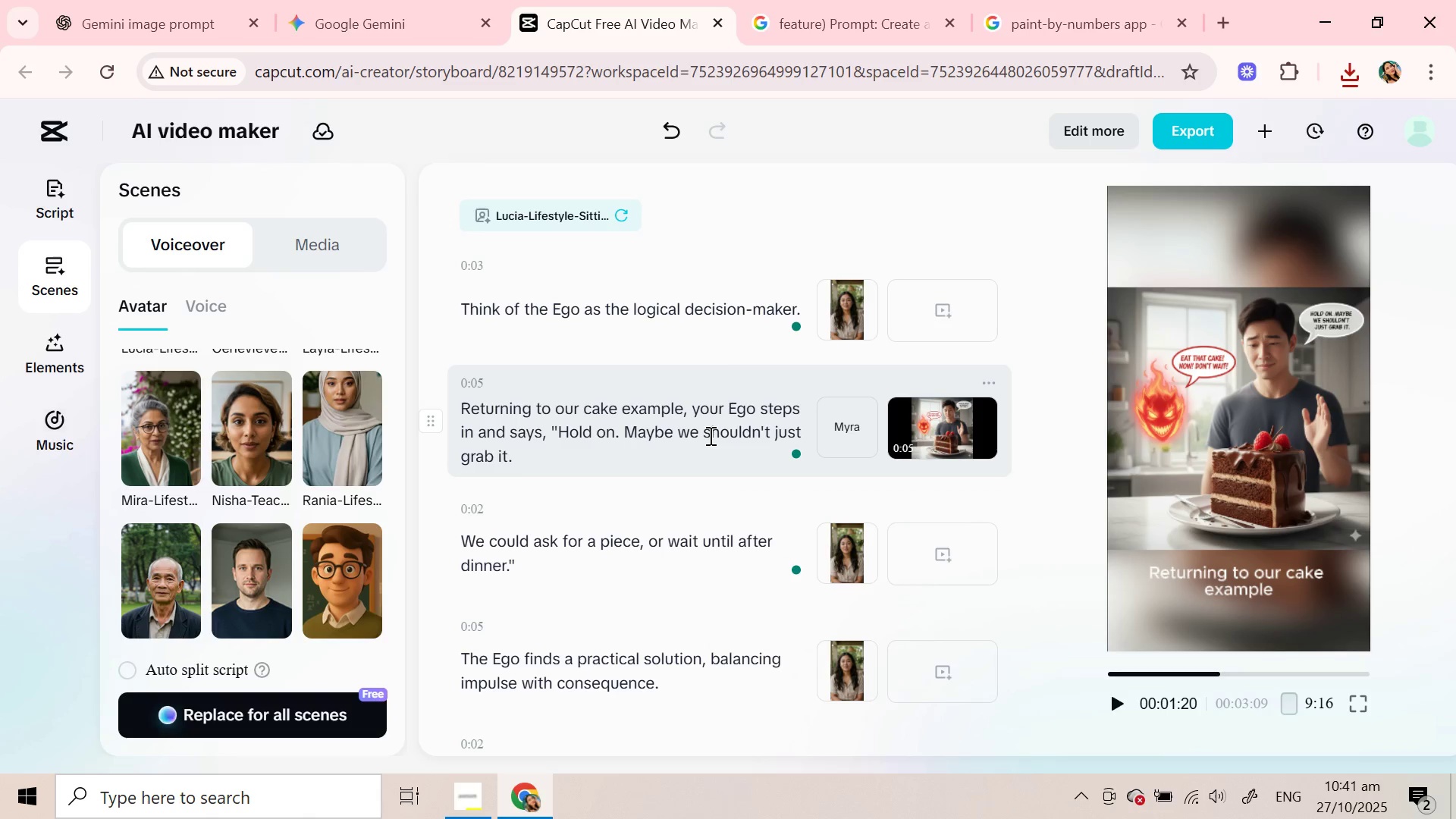 
left_click([709, 435])
 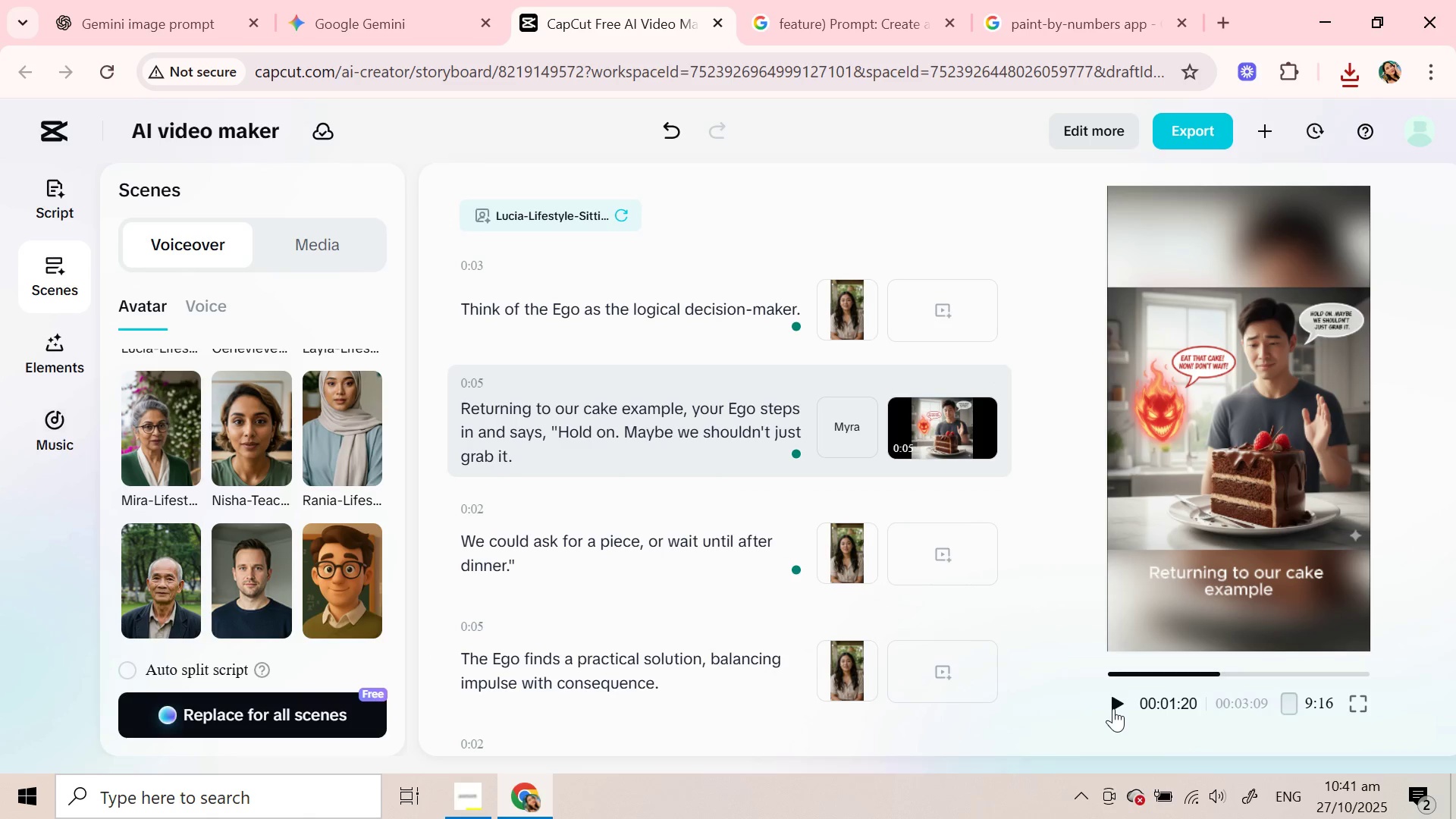 
left_click([1113, 708])
 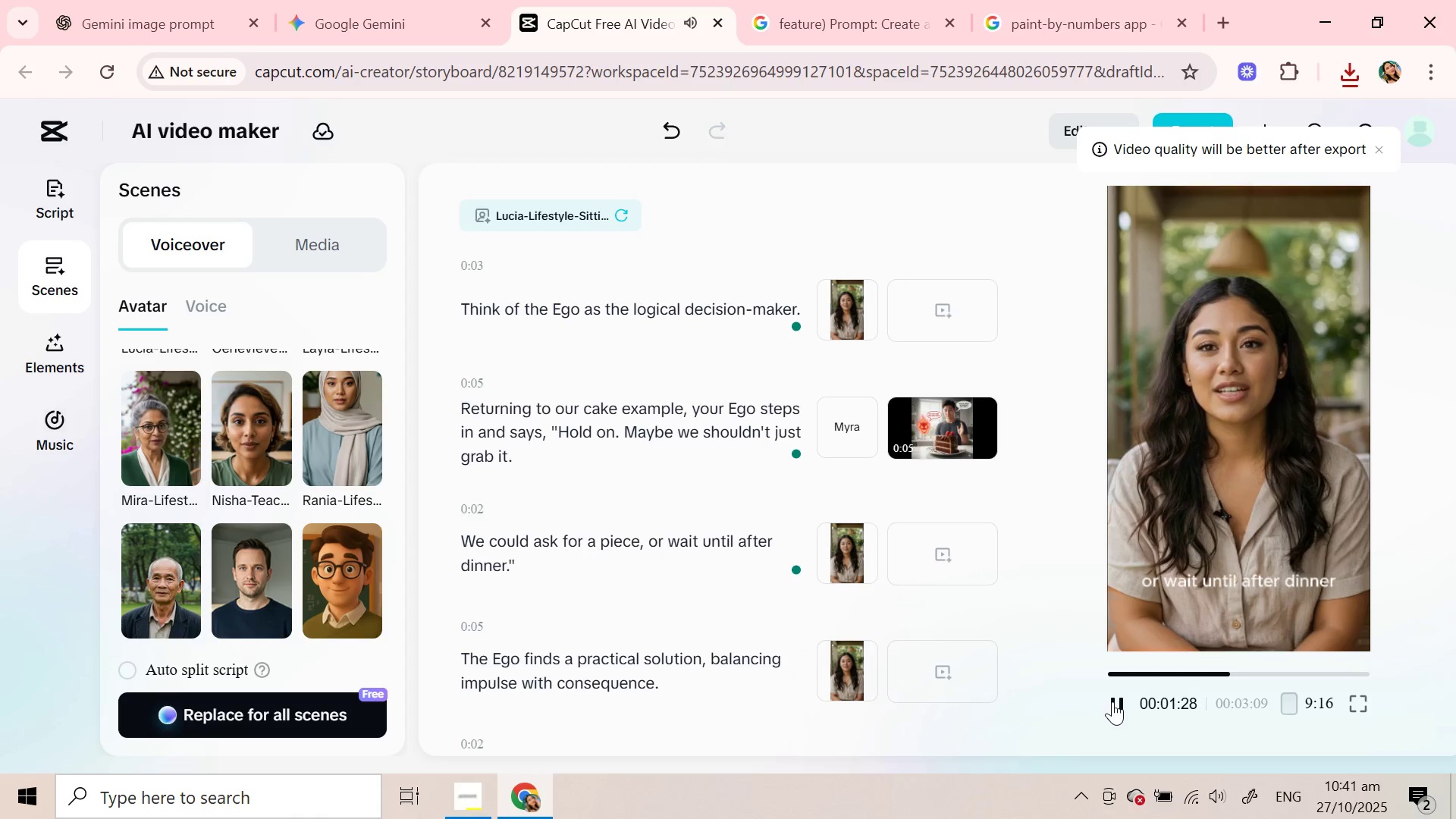 
wait(12.52)
 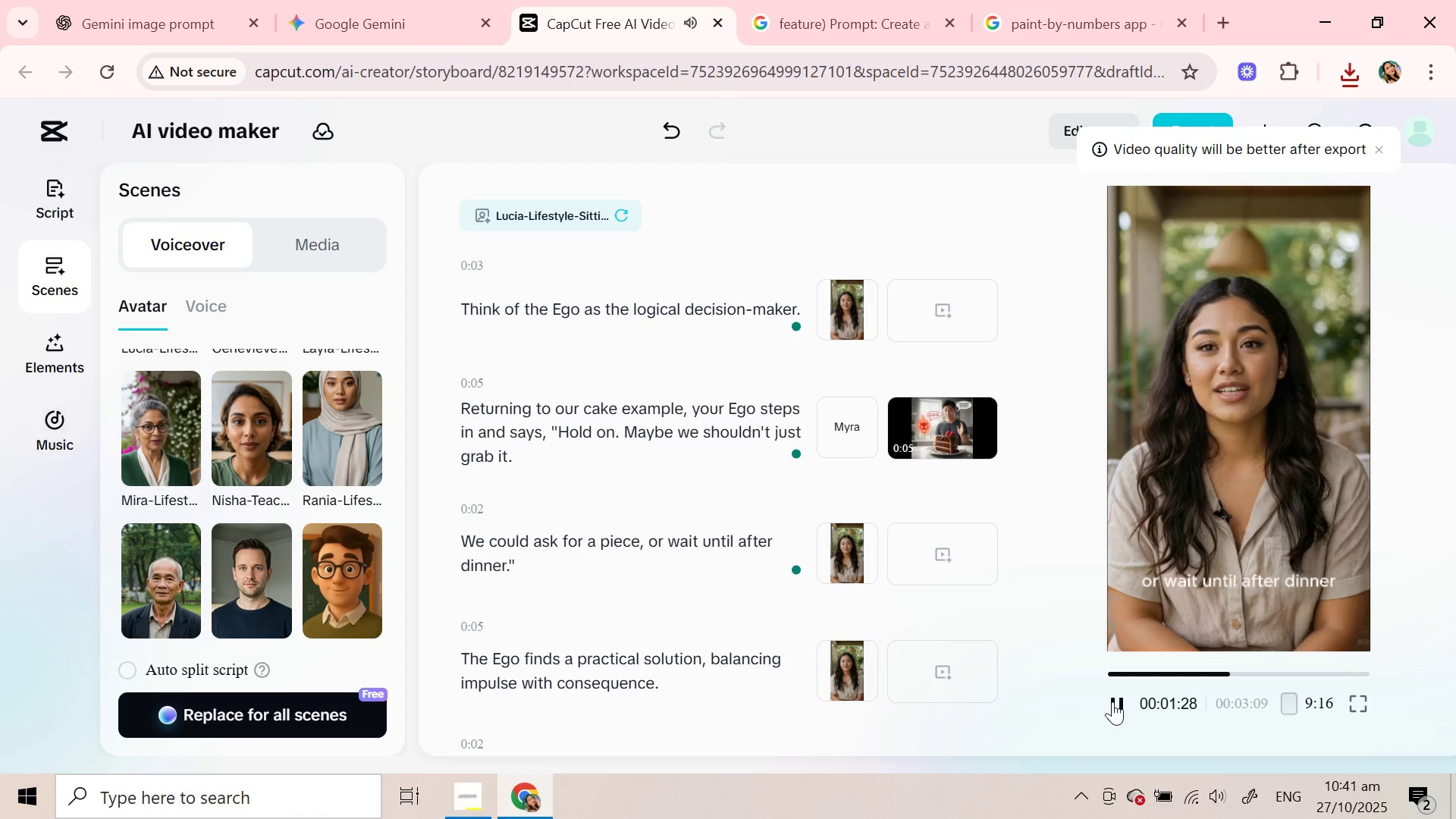 
left_click([1112, 701])
 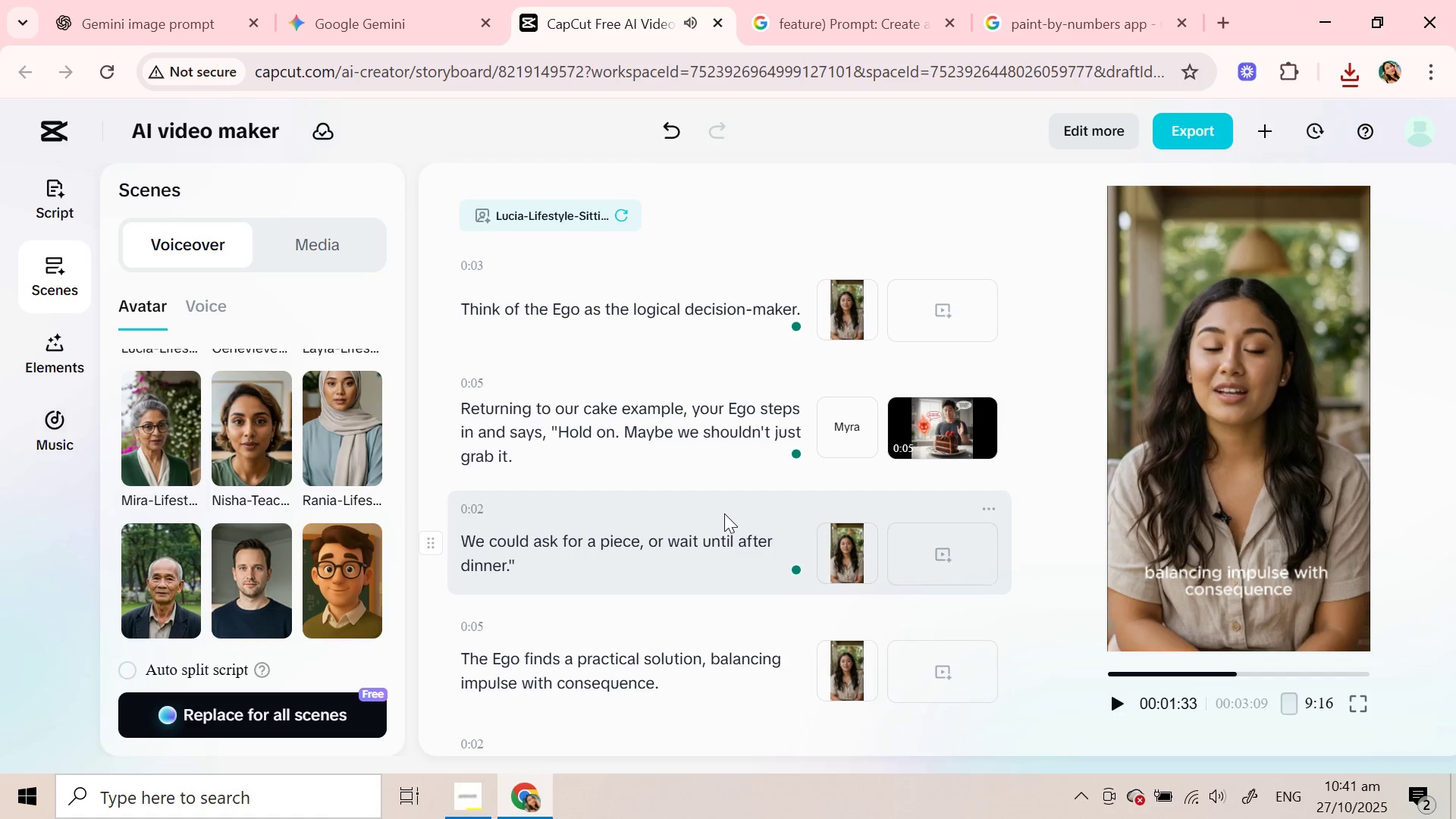 
scroll: coordinate [724, 513], scroll_direction: down, amount: 3.0
 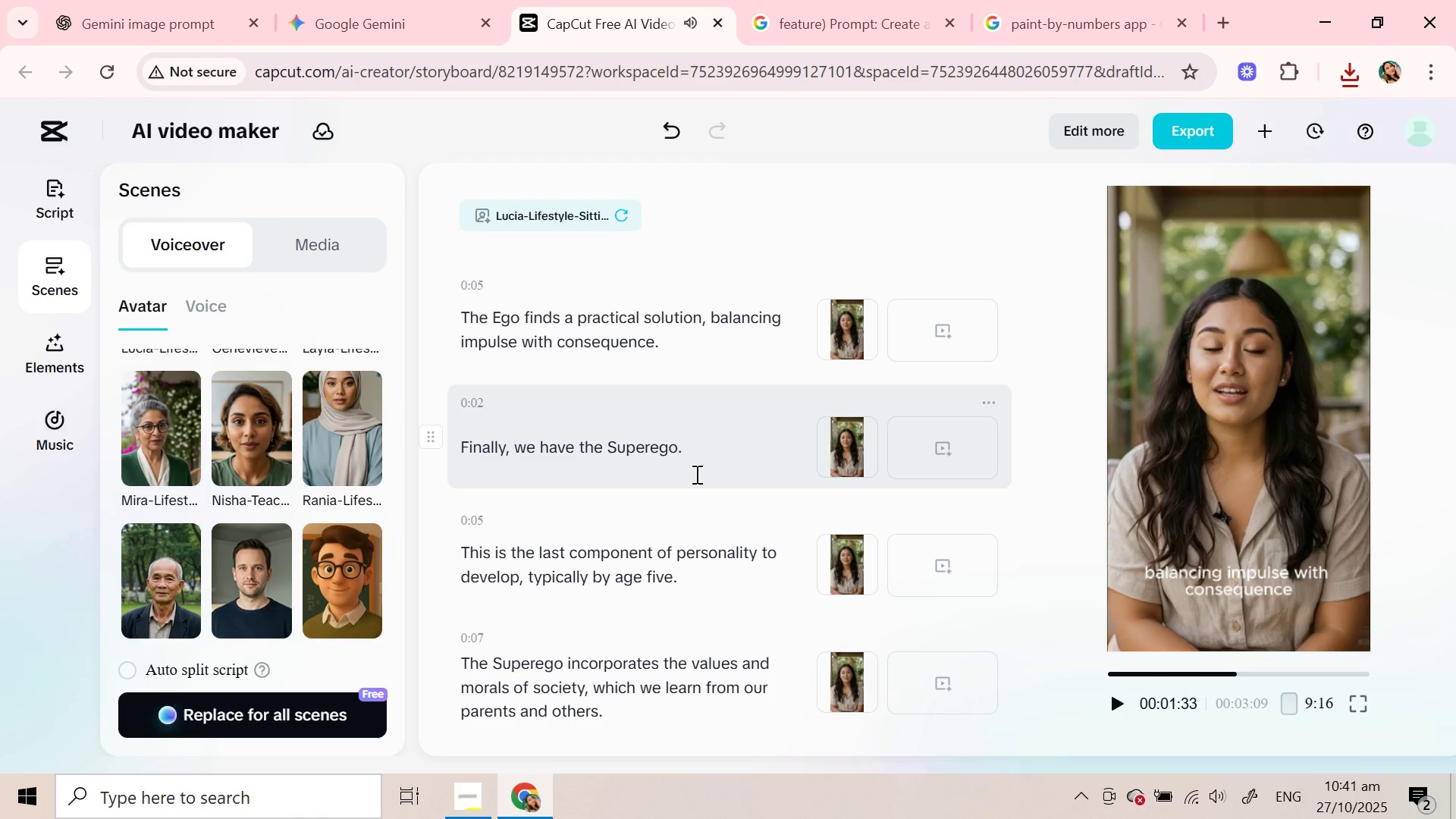 
left_click([695, 474])
 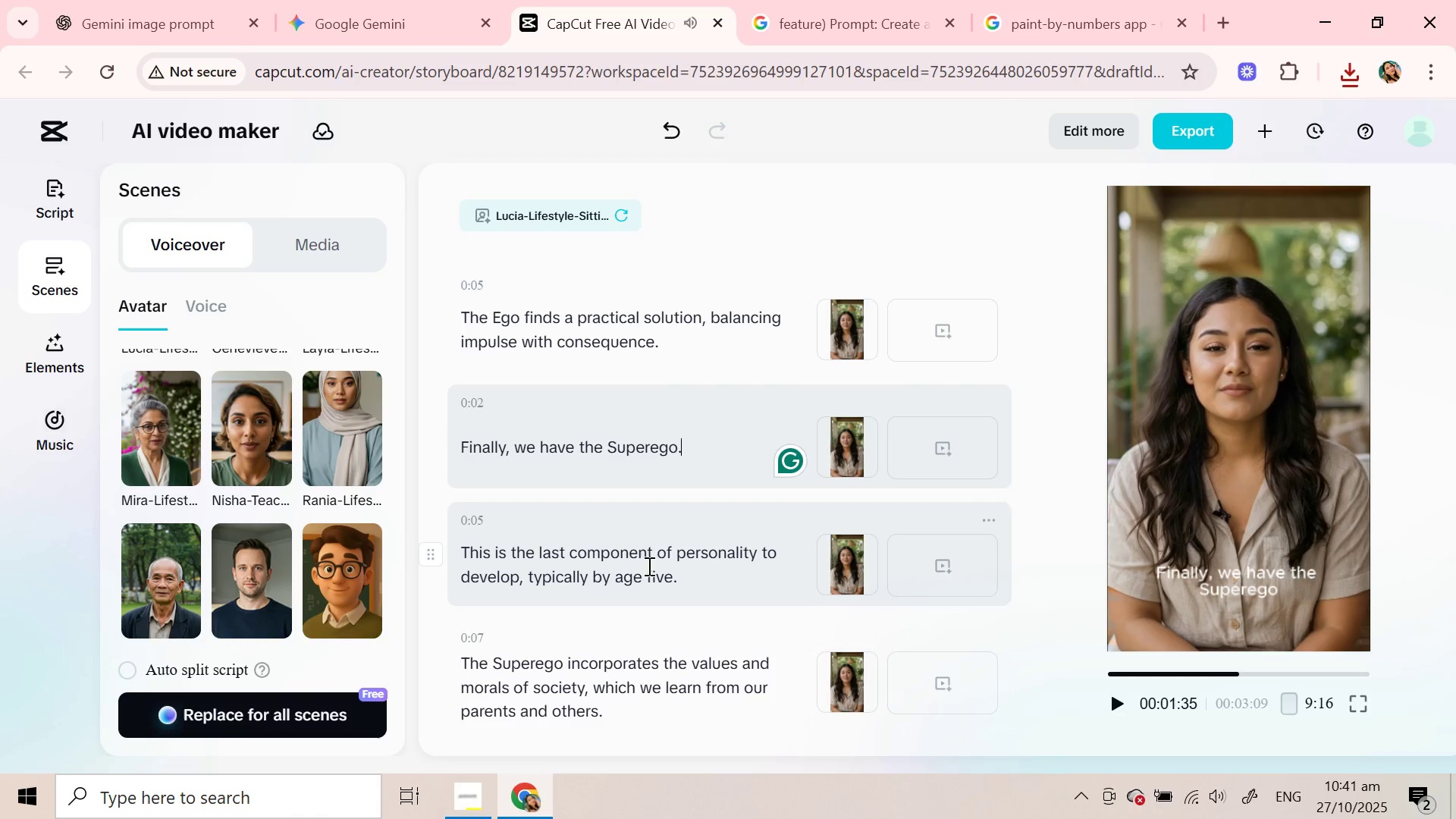 
left_click([648, 566])
 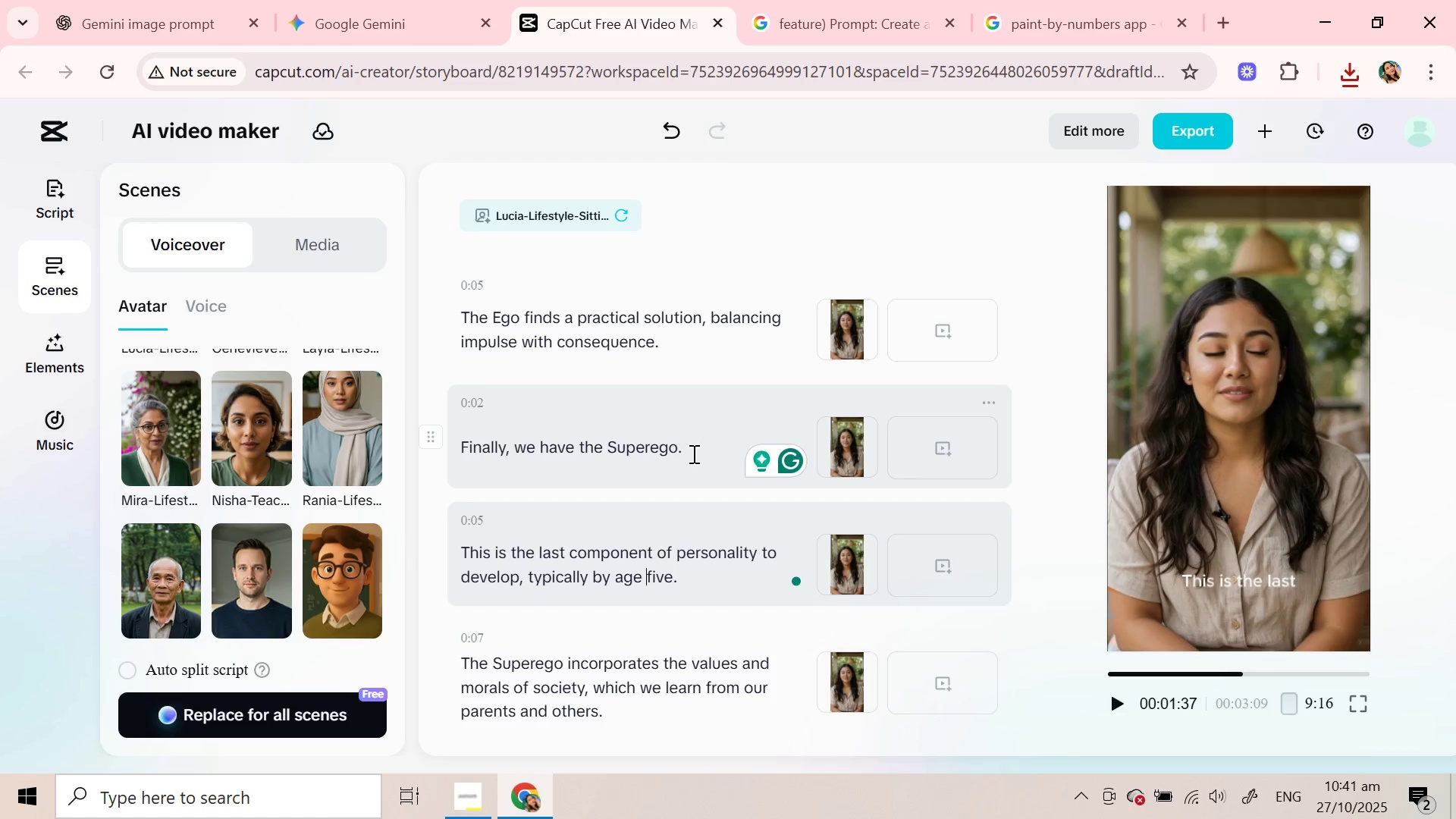 
left_click_drag(start_coordinate=[692, 453], to_coordinate=[457, 450])
 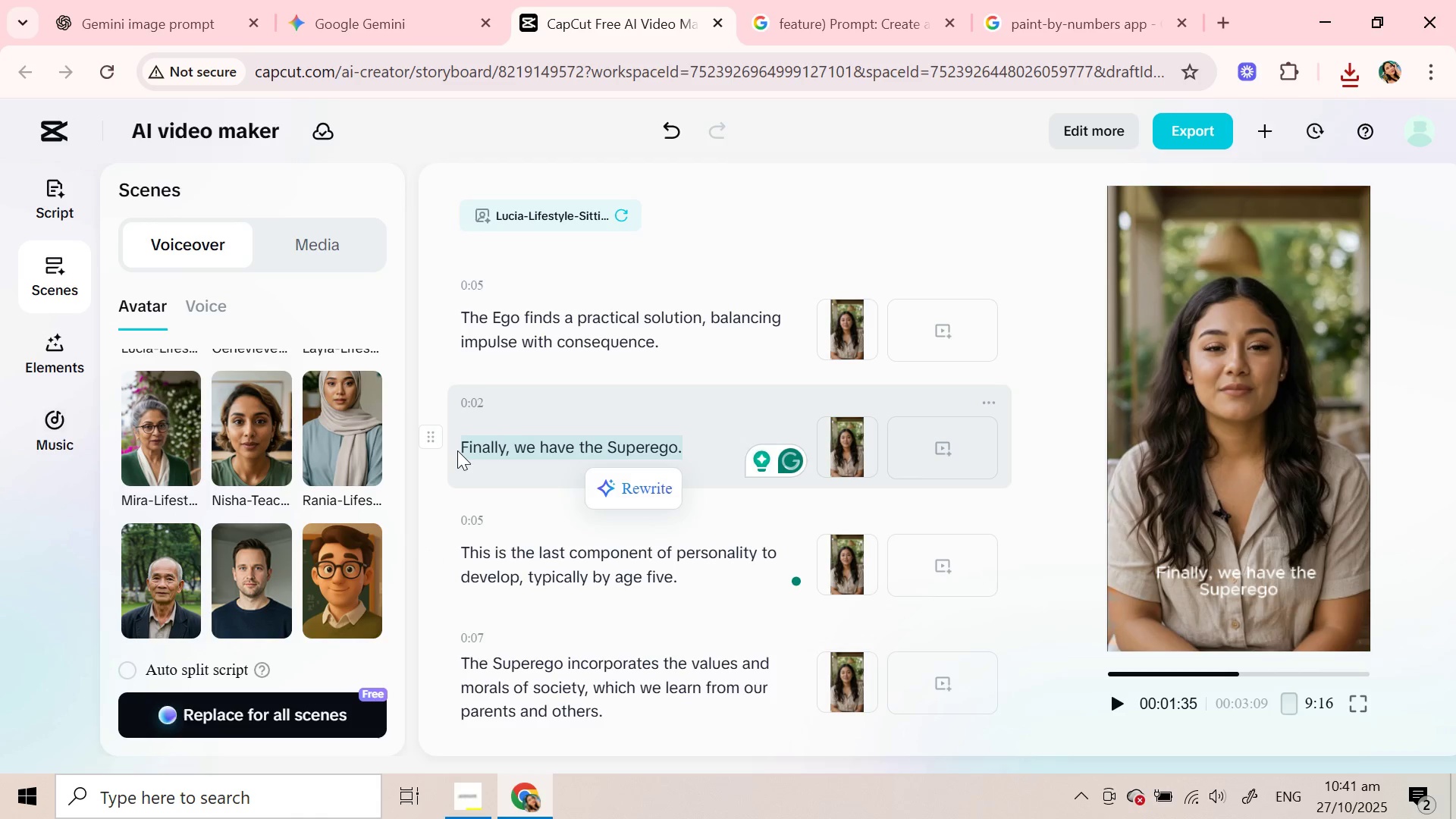 
key(Control+C)
 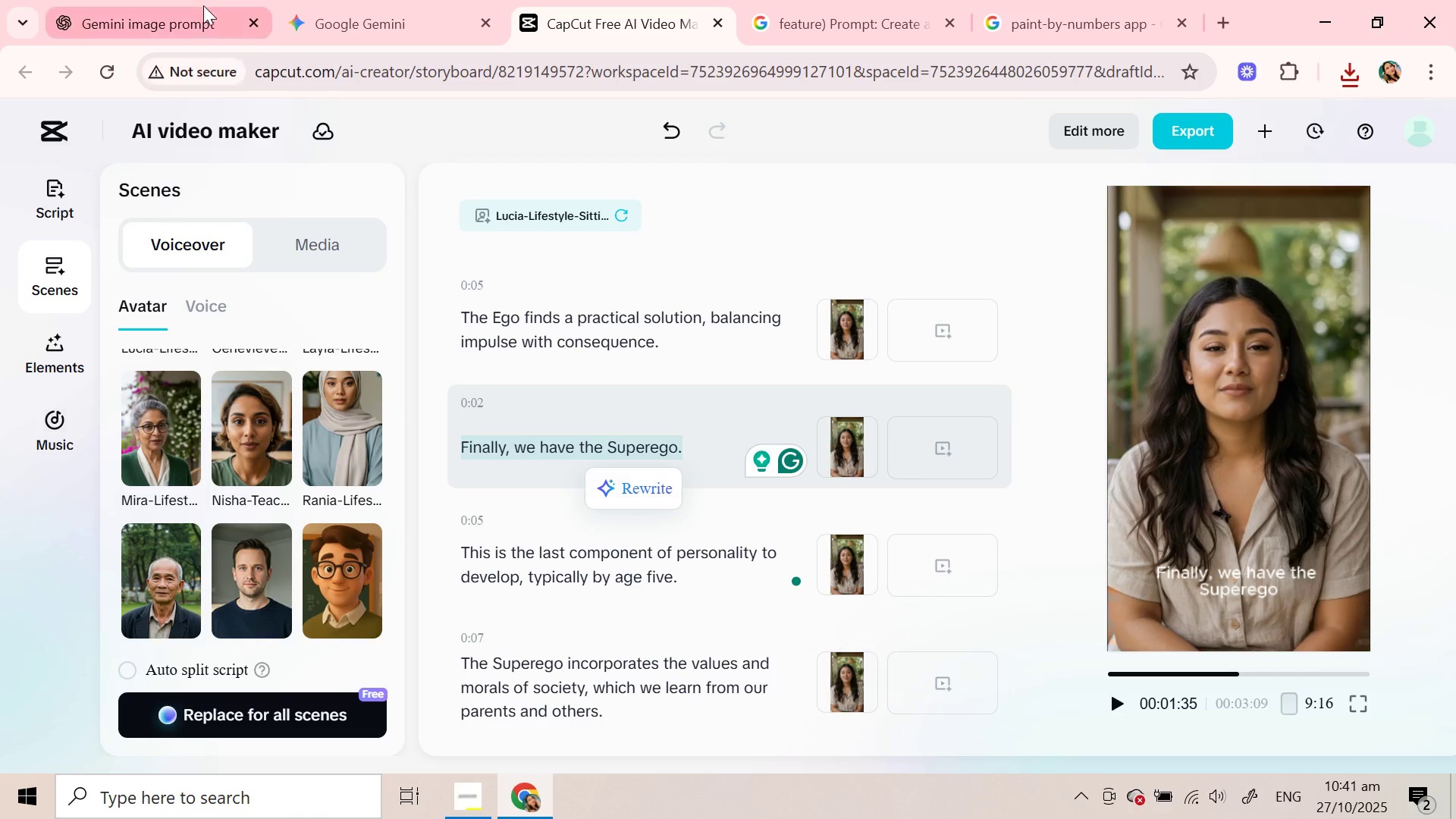 
left_click([203, 19])
 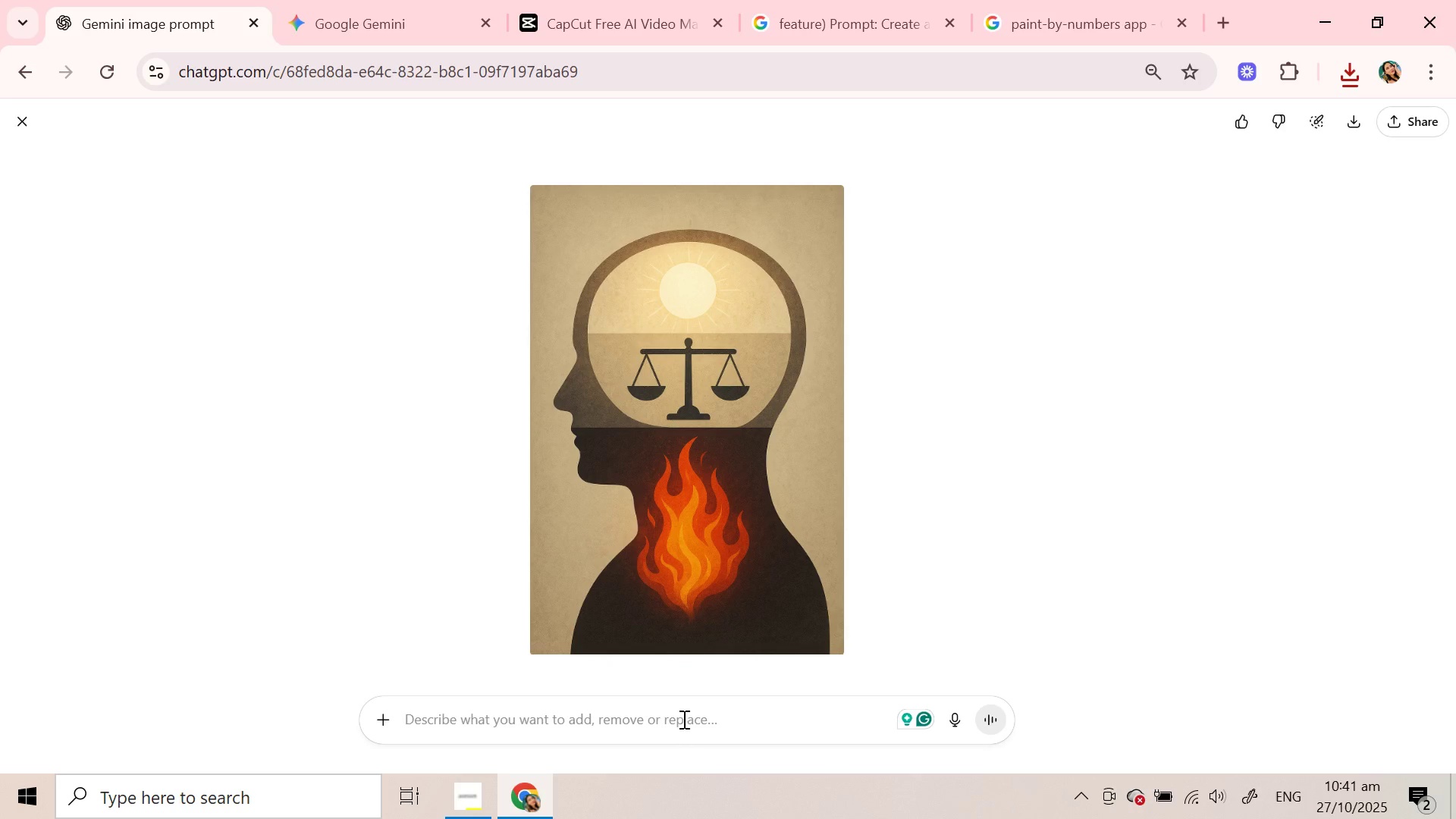 
left_click([682, 719])
 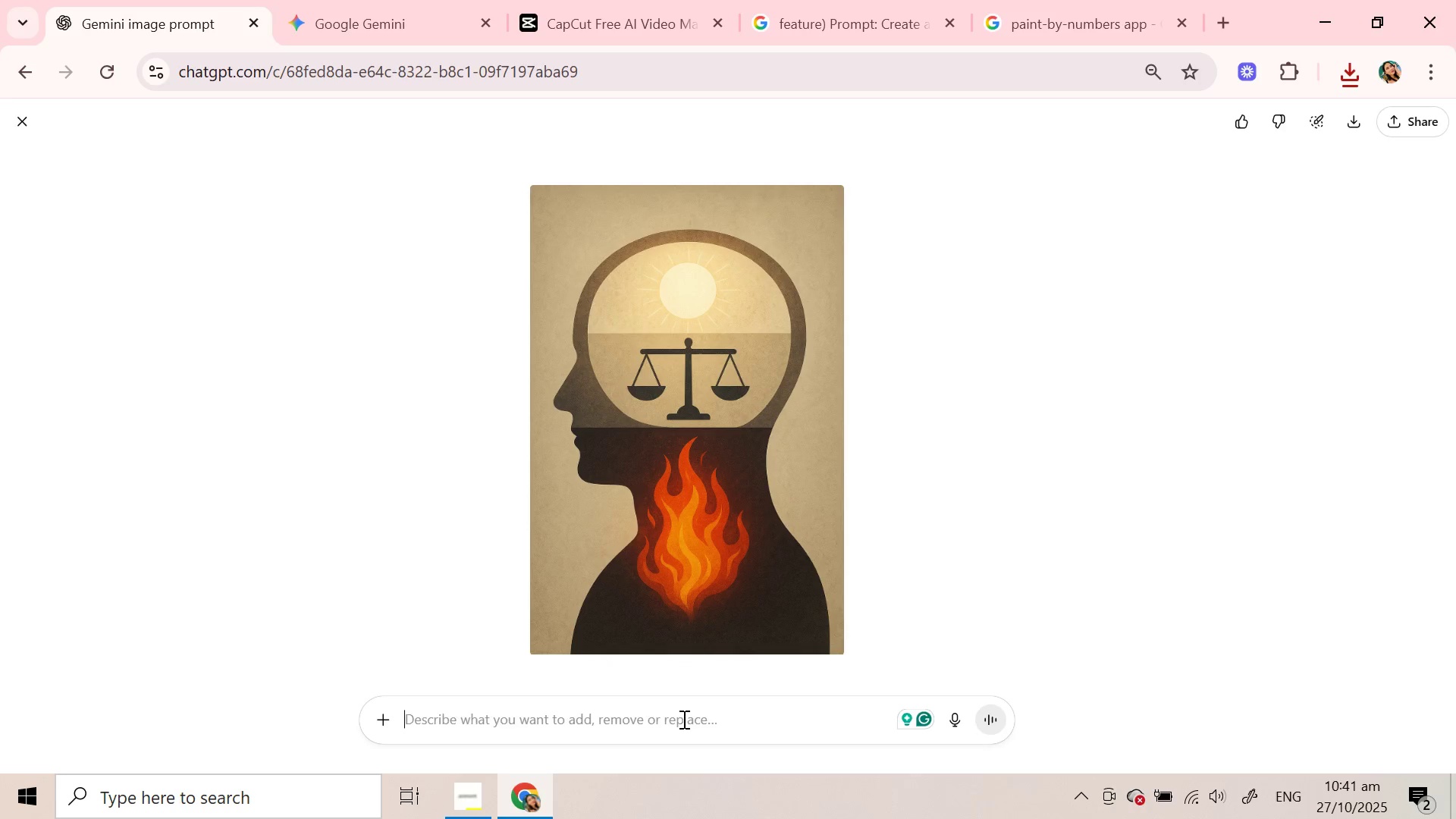 
key(Control+V)
 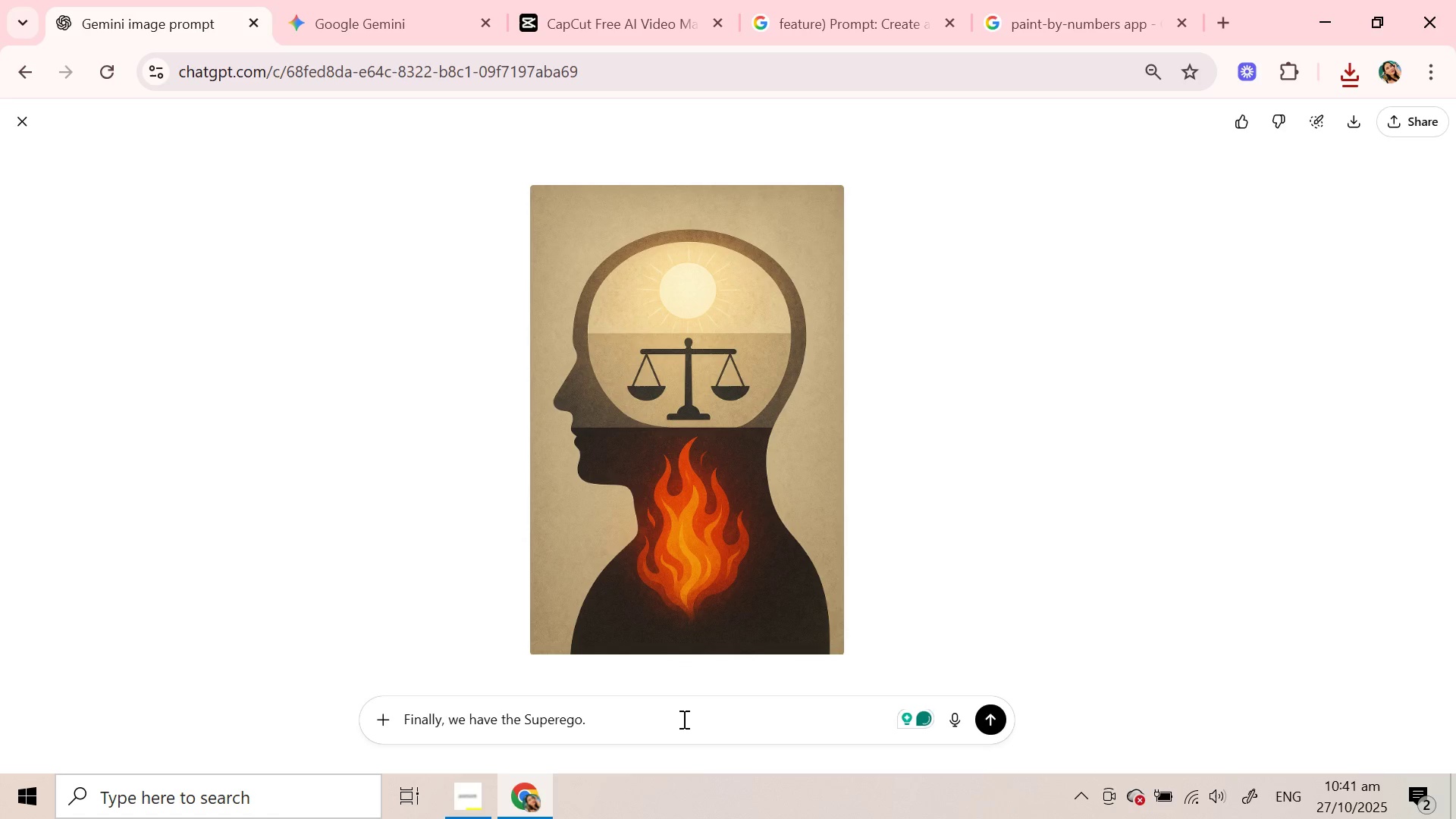 
key(Enter)
 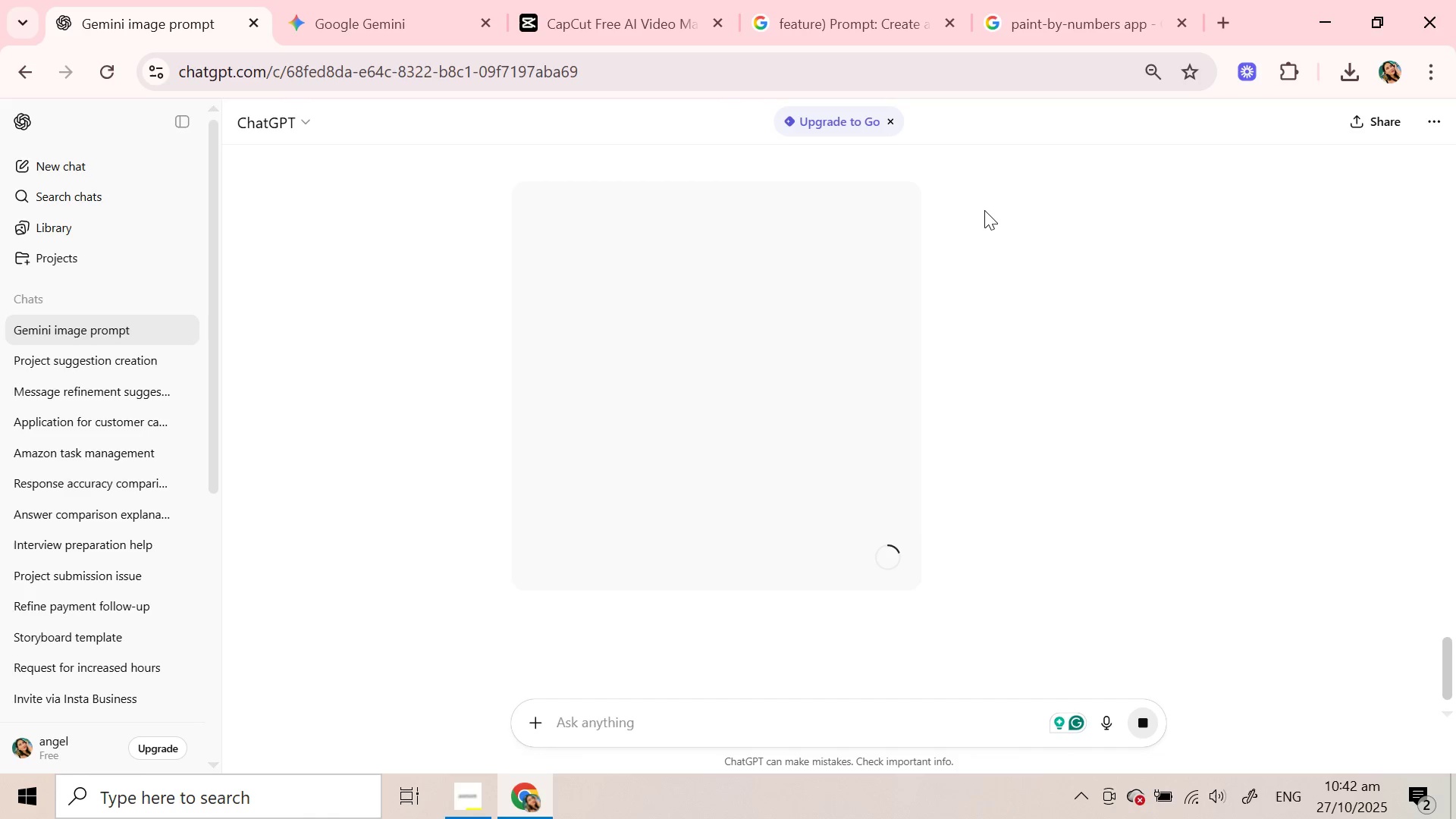 
wait(45.24)
 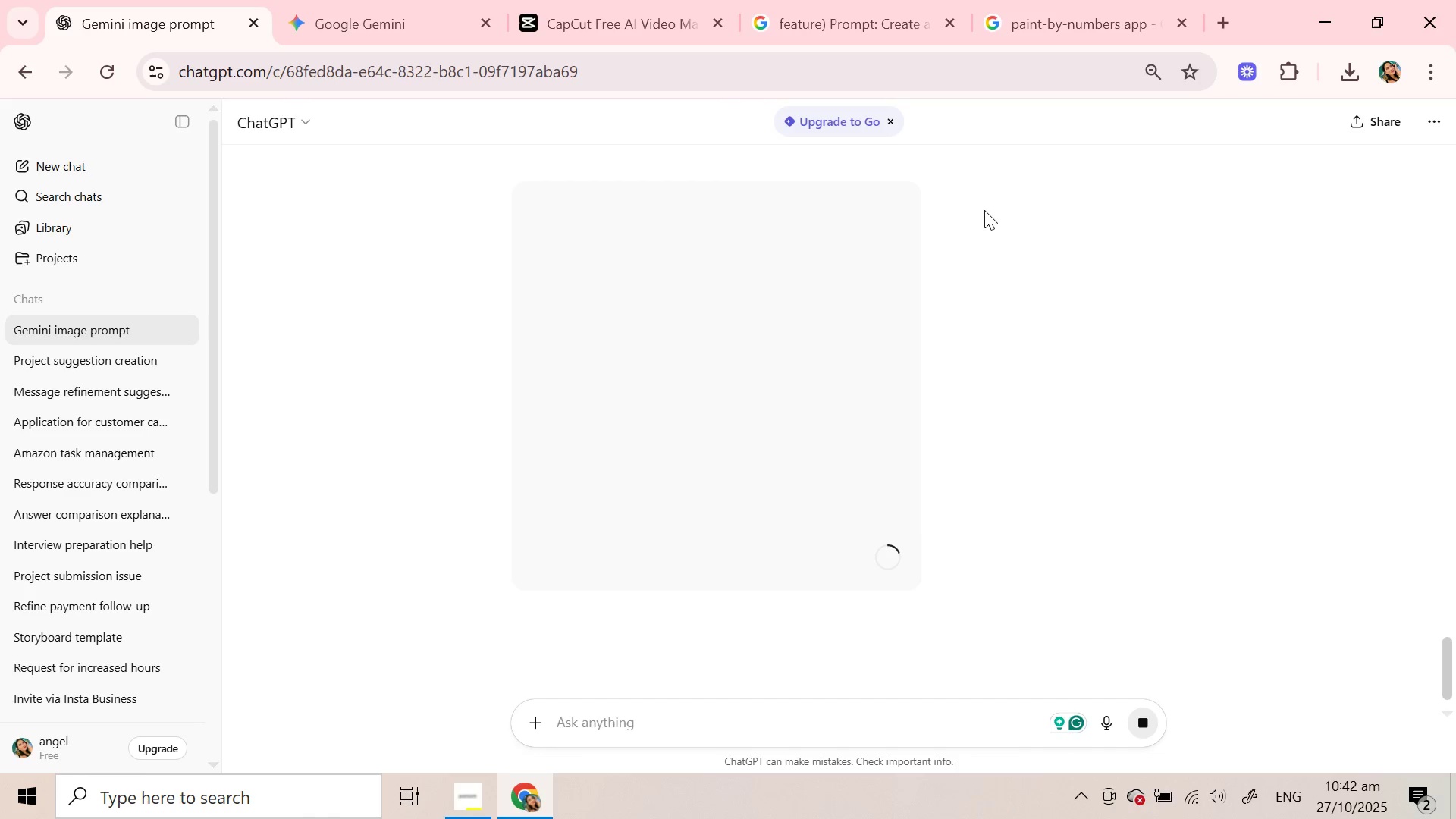 
scroll: coordinate [772, 432], scroll_direction: down, amount: 3.0
 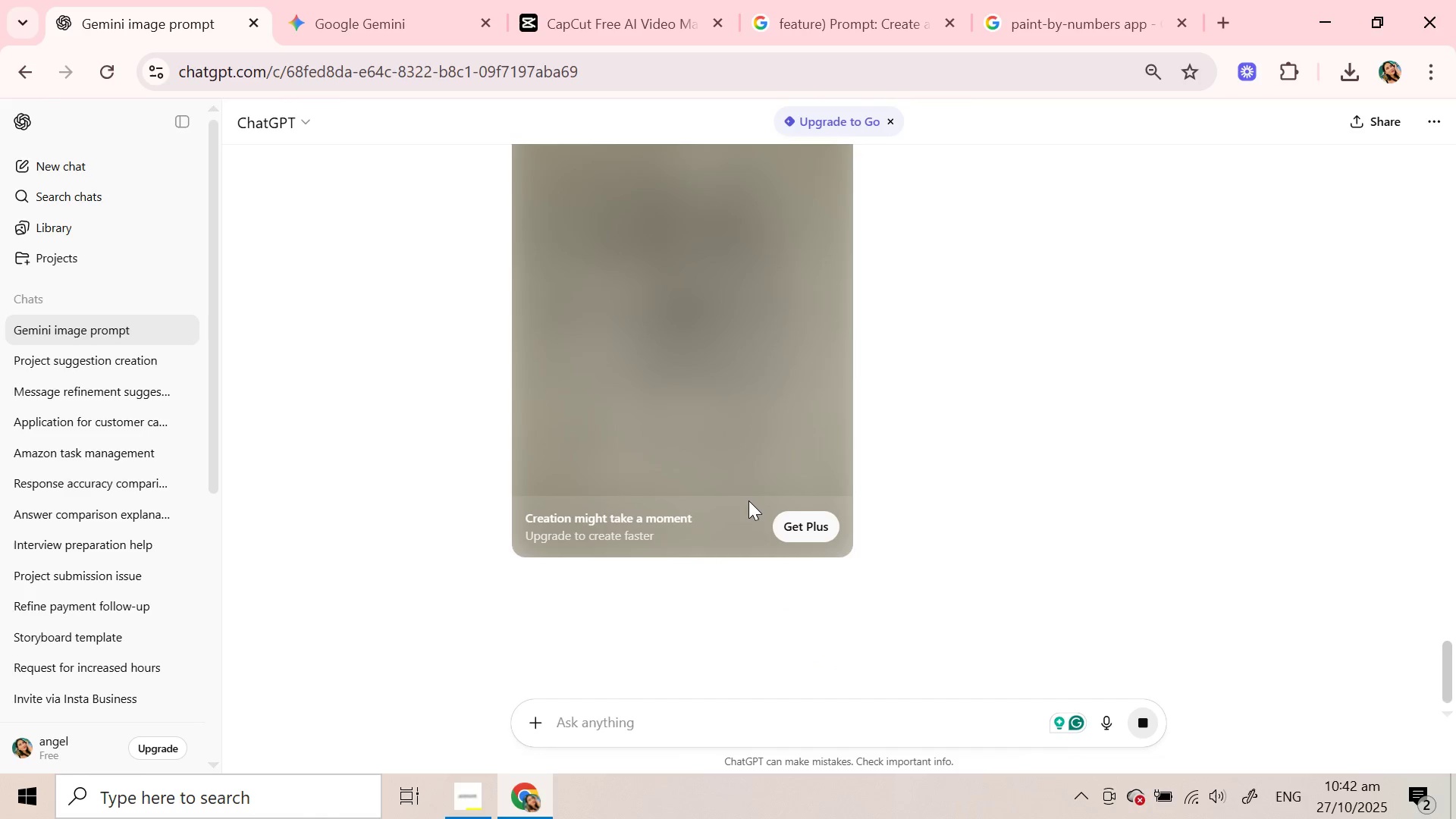 
scroll: coordinate [748, 500], scroll_direction: up, amount: 2.0
 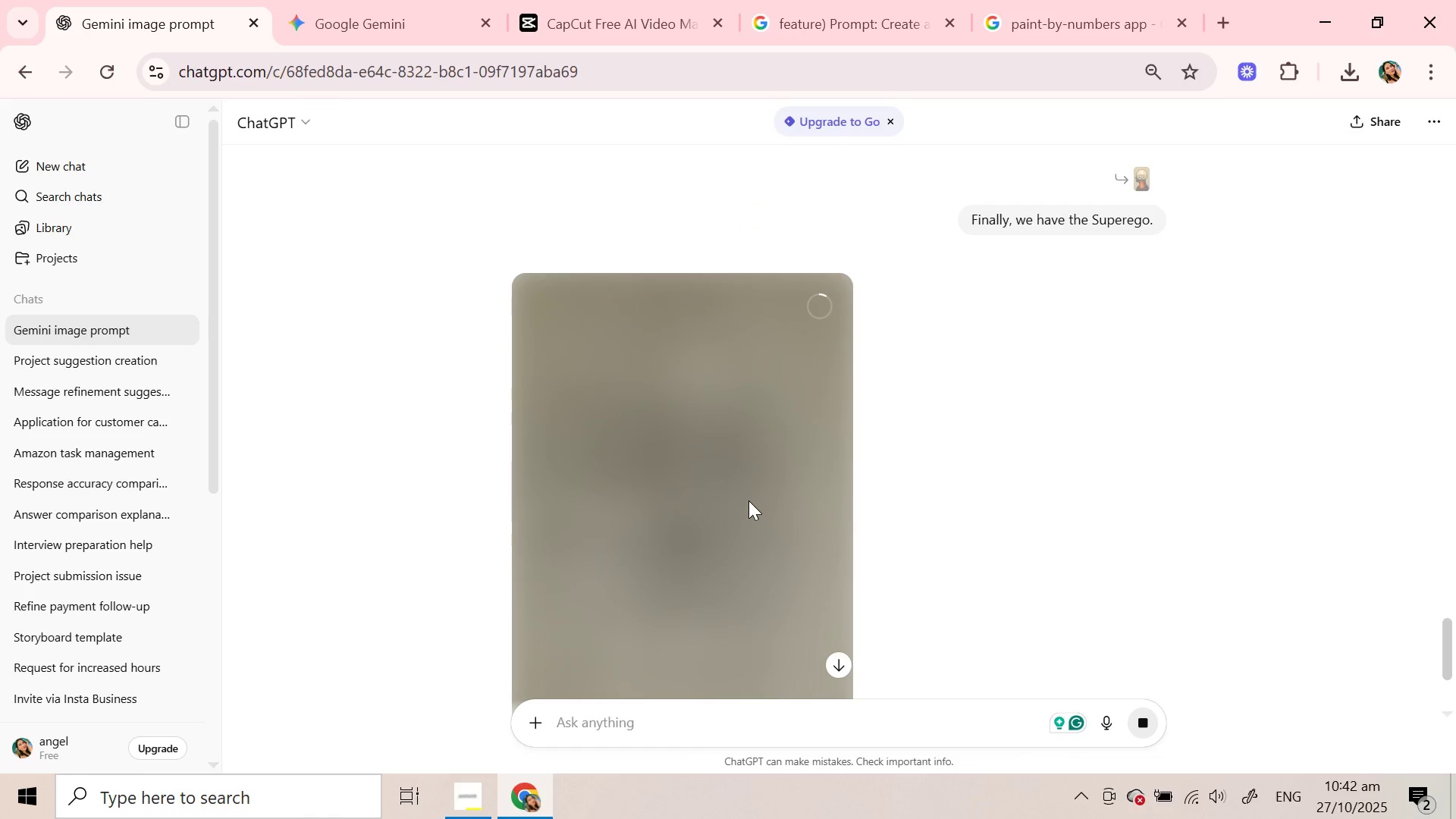 
left_click([748, 500])
 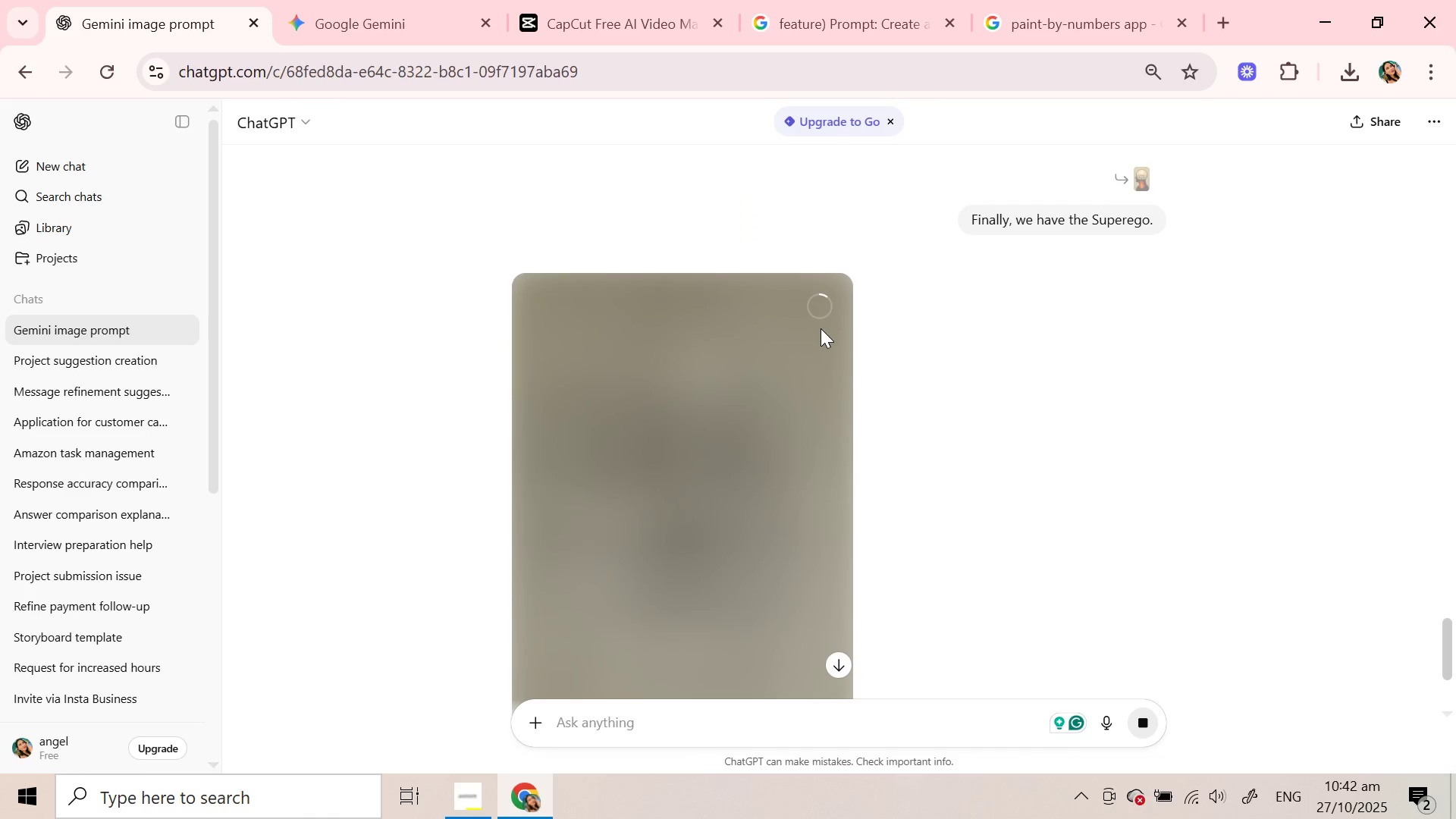 
left_click([821, 328])
 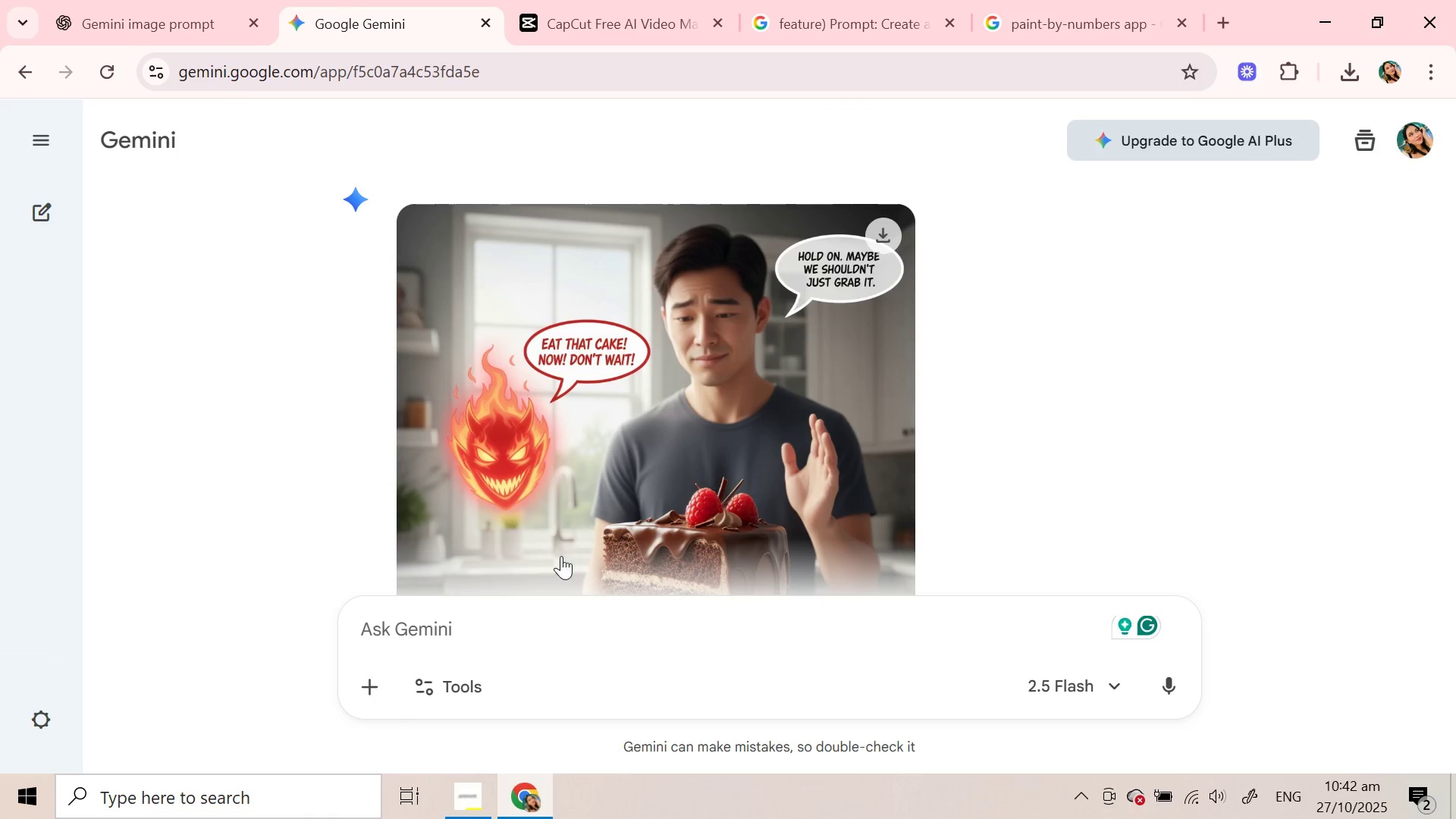 
left_click([582, 629])
 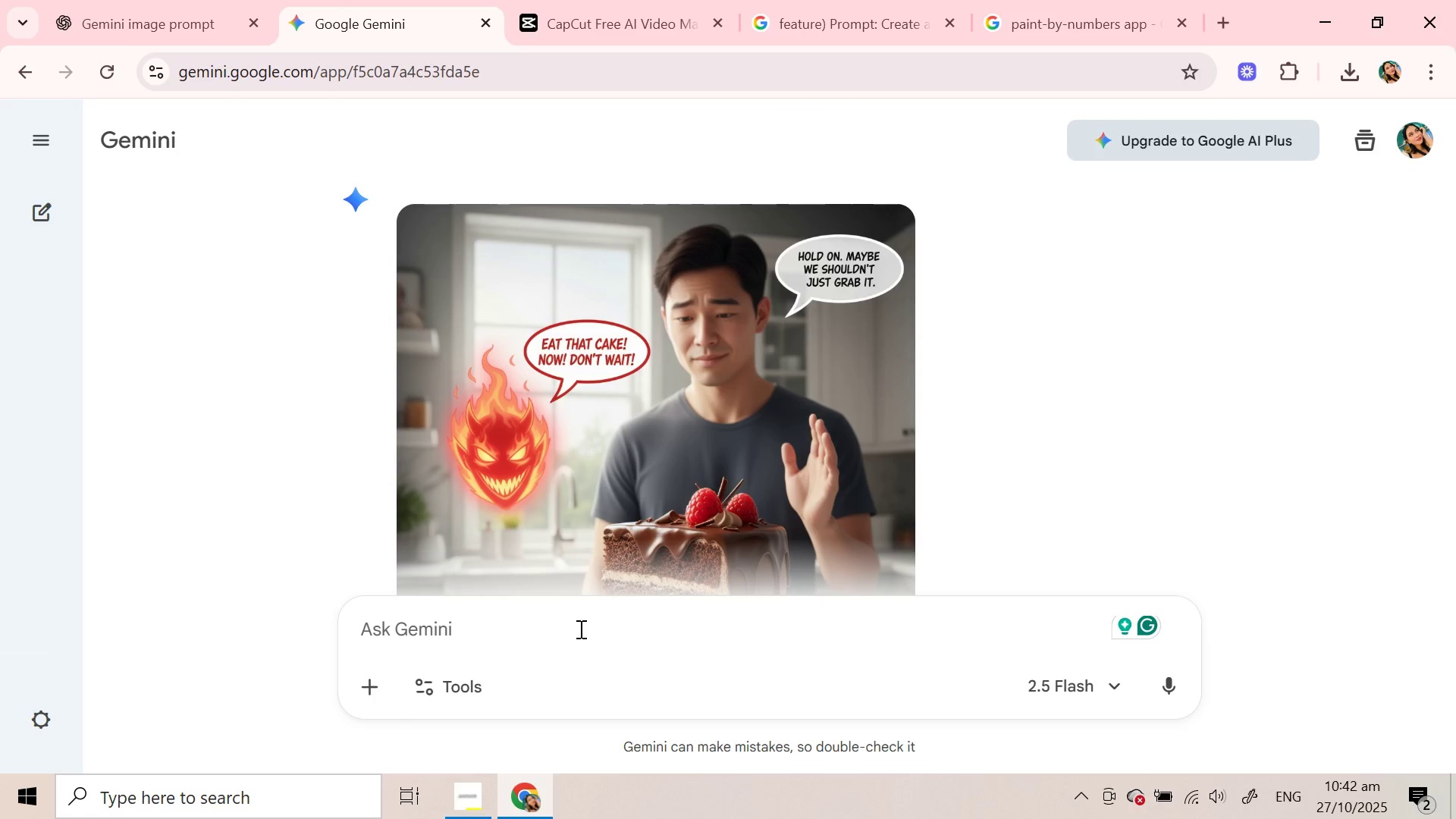 
key(Meta+V)
 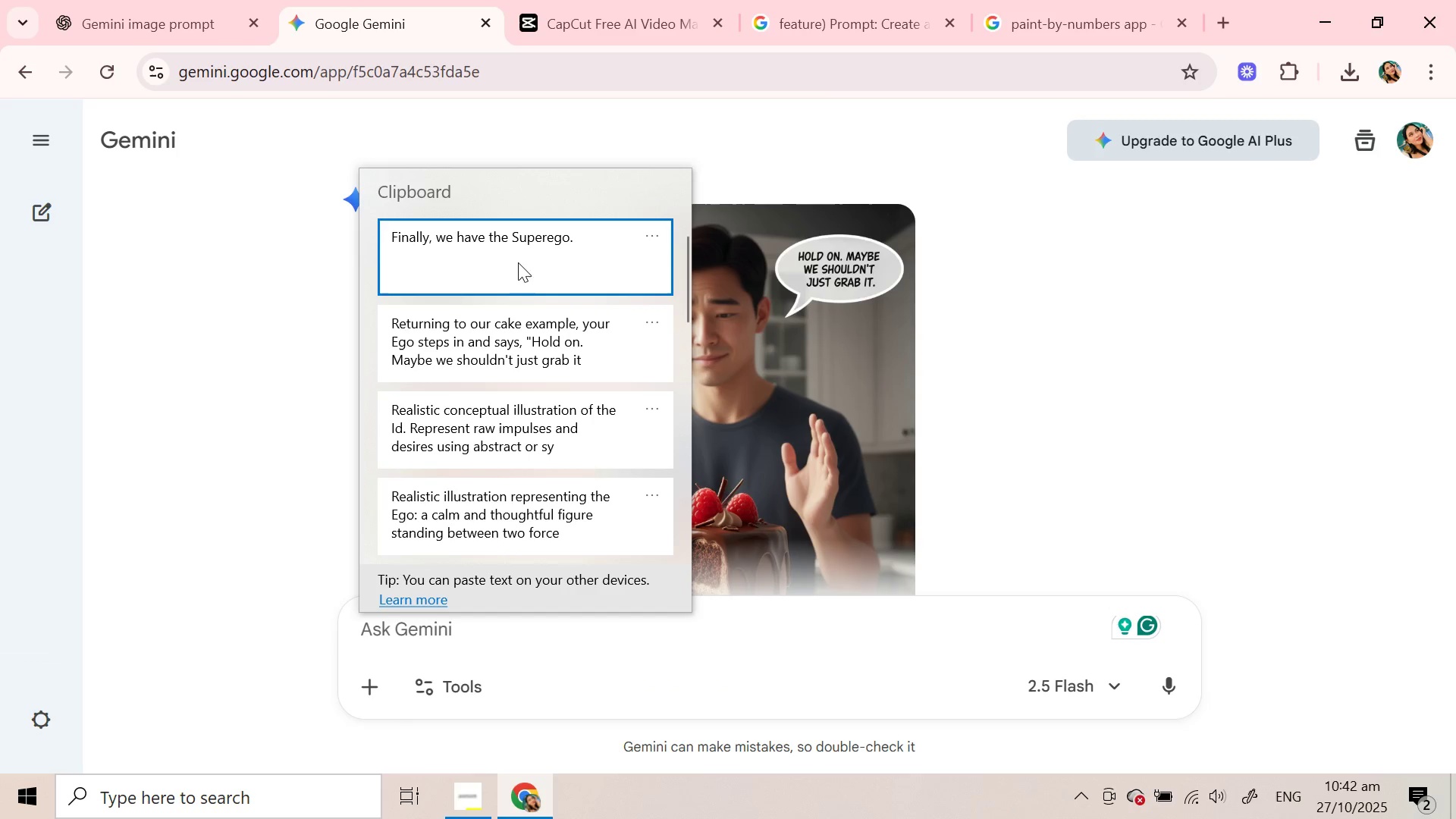 
left_click([518, 262])
 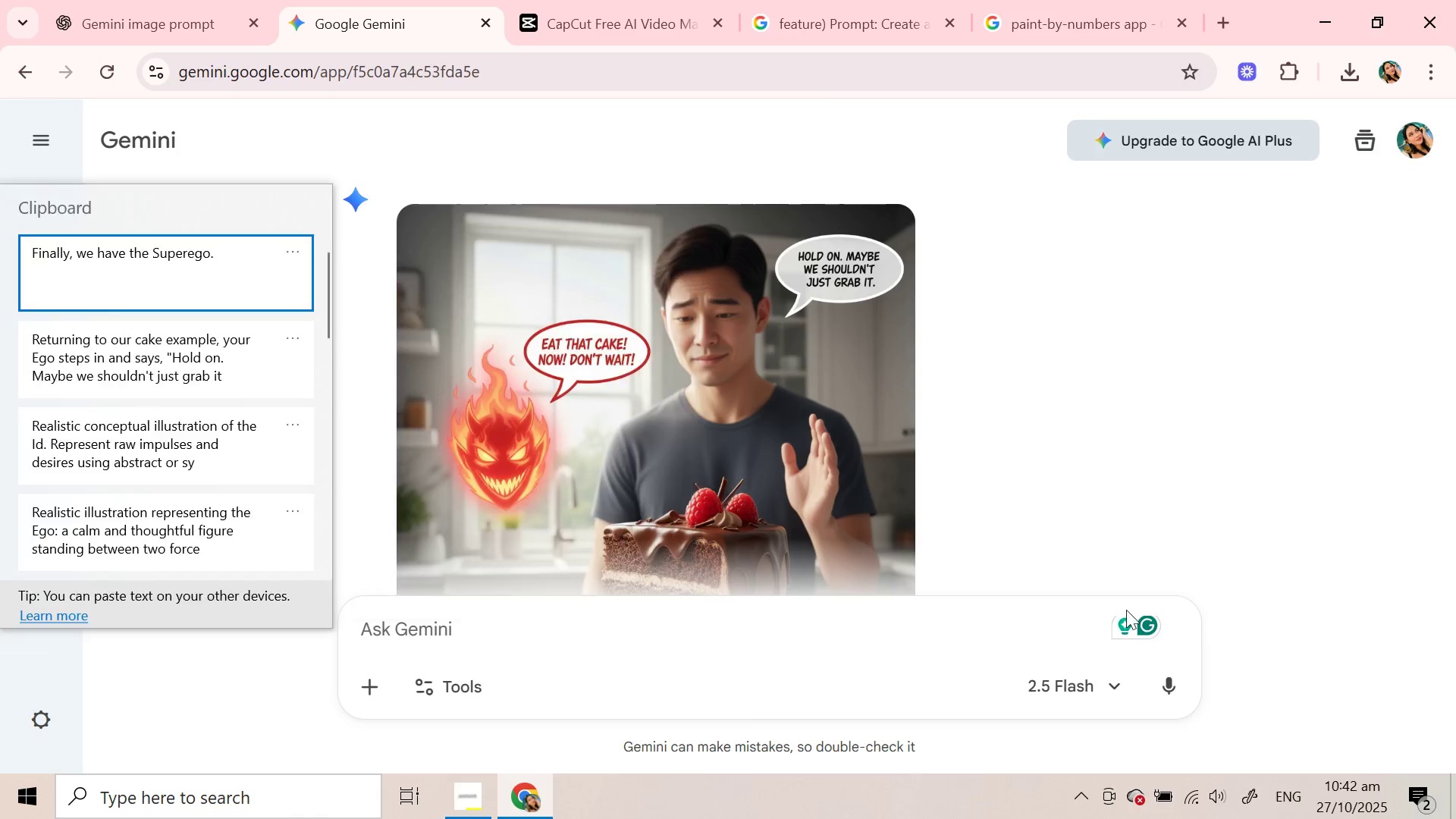 
key(Control+ControlLeft)
 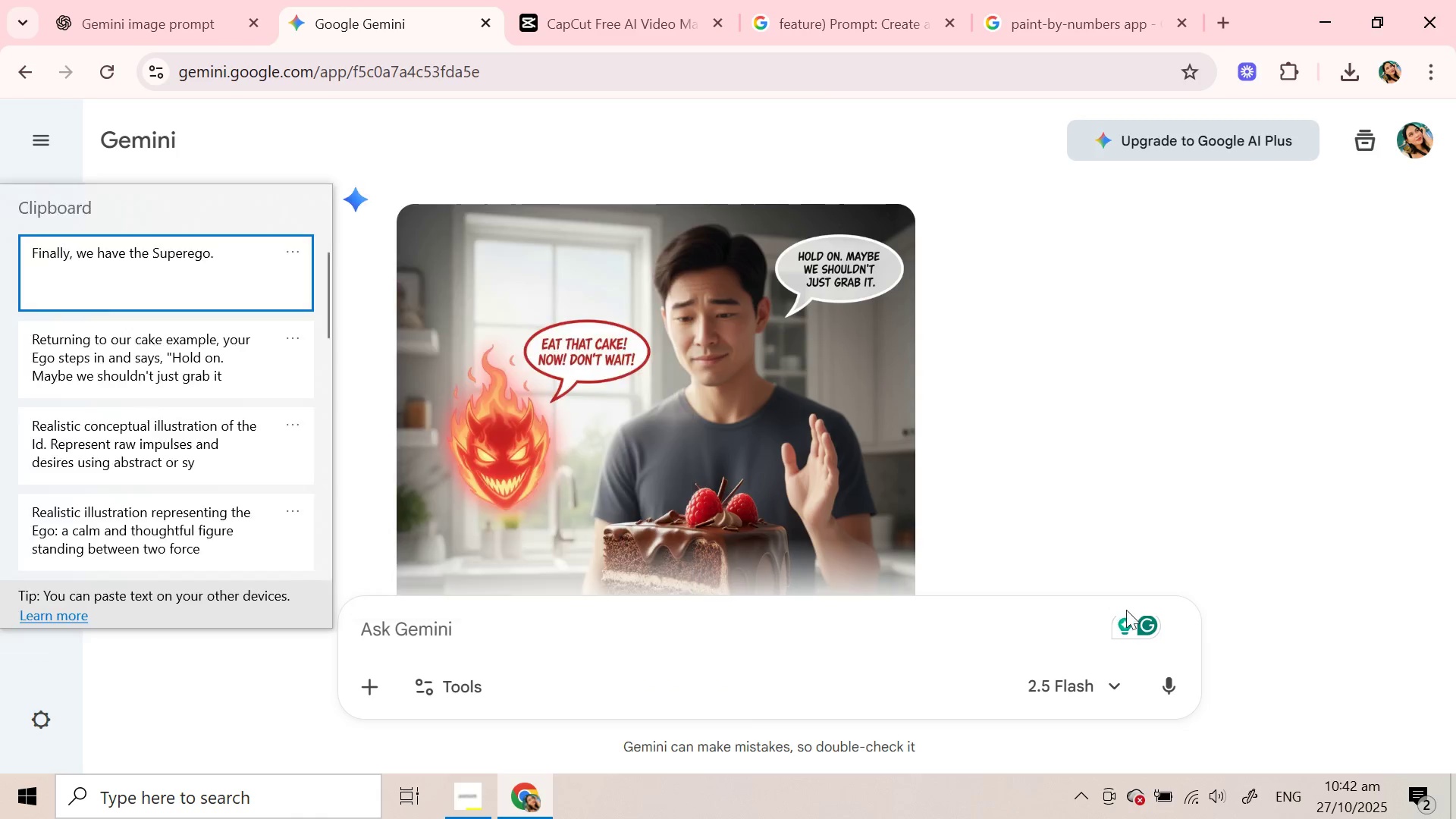 
left_click([1184, 696])
 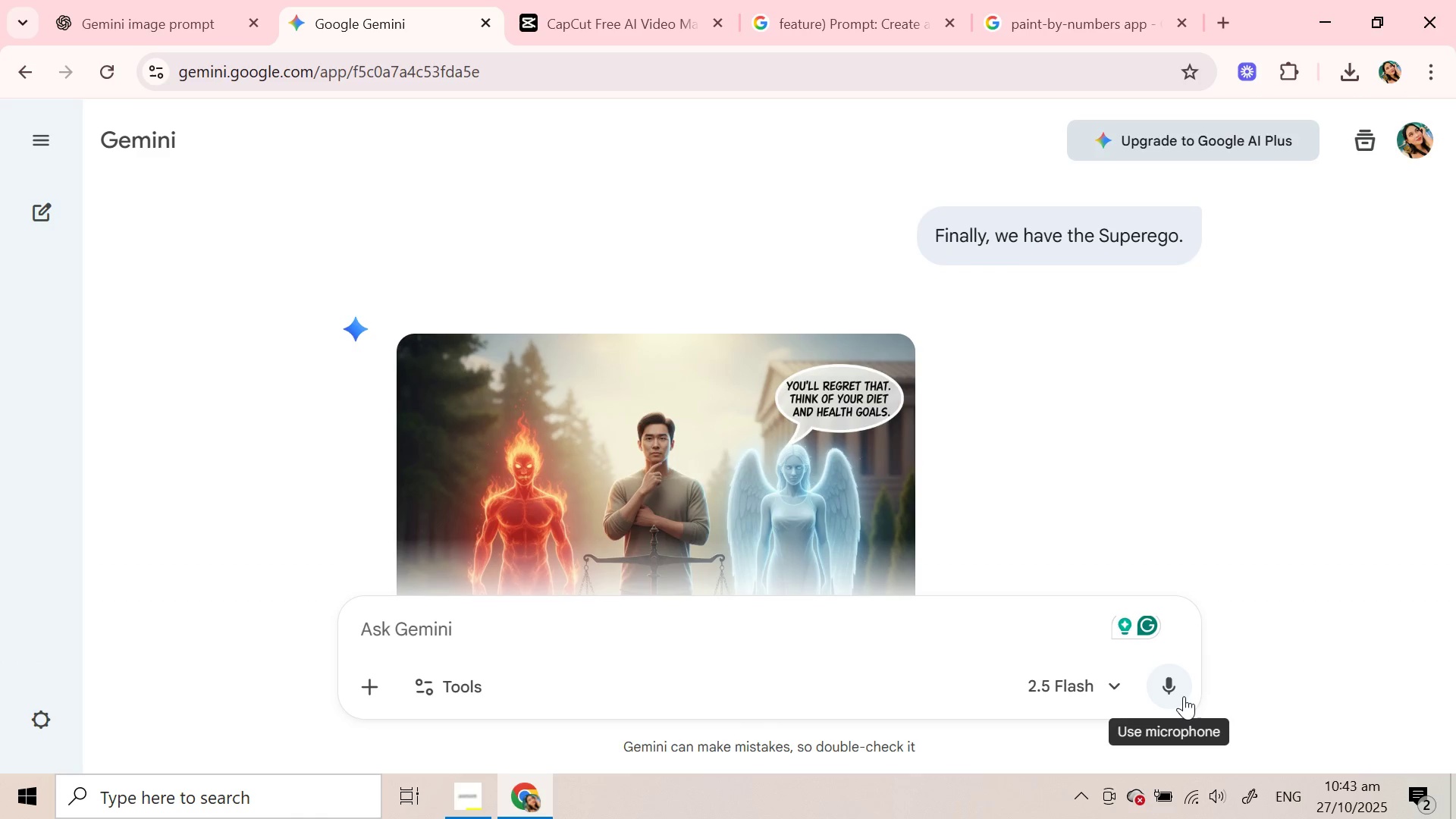 
wait(25.04)
 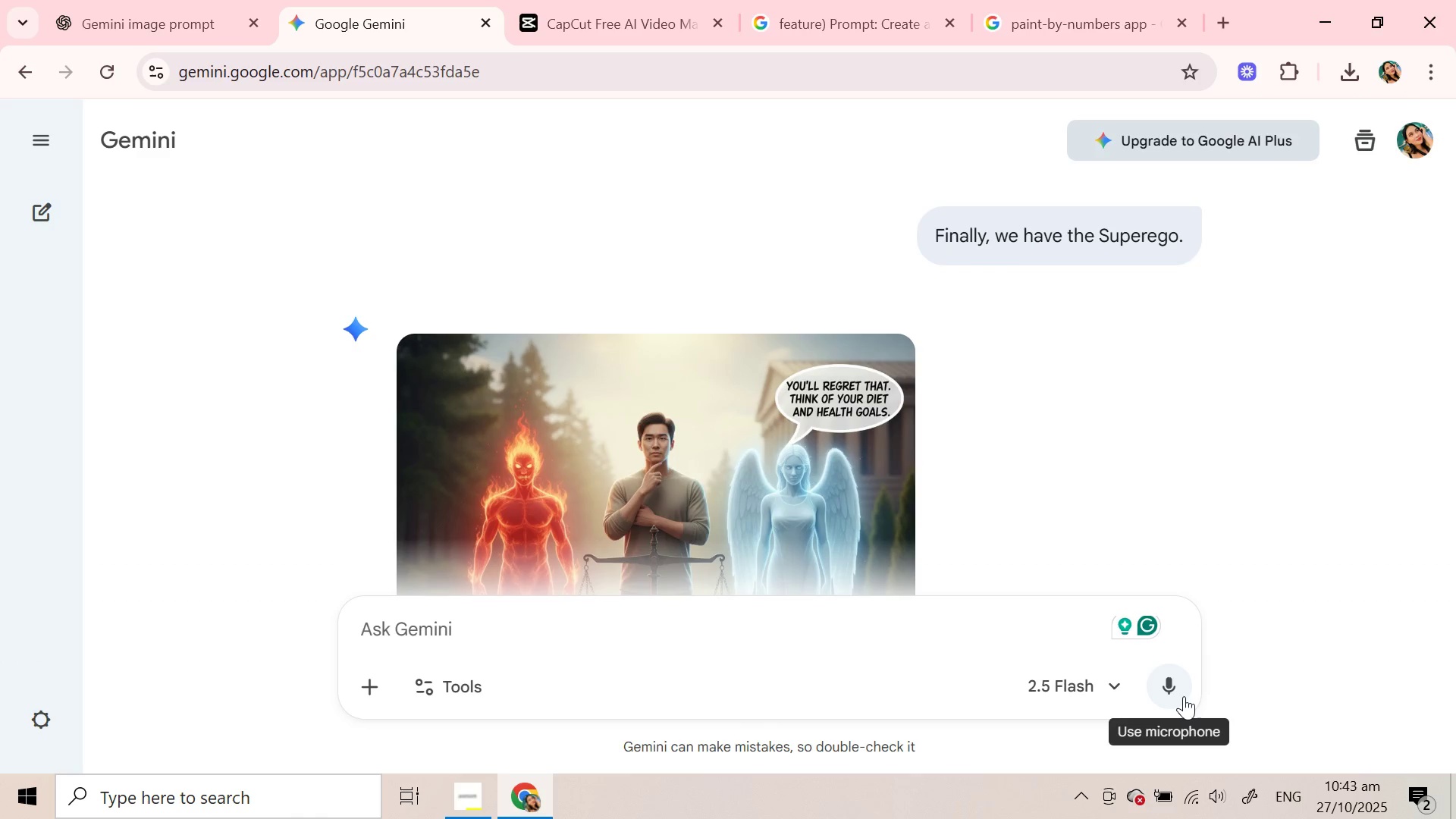 
scroll: coordinate [1068, 584], scroll_direction: down, amount: 12.0
 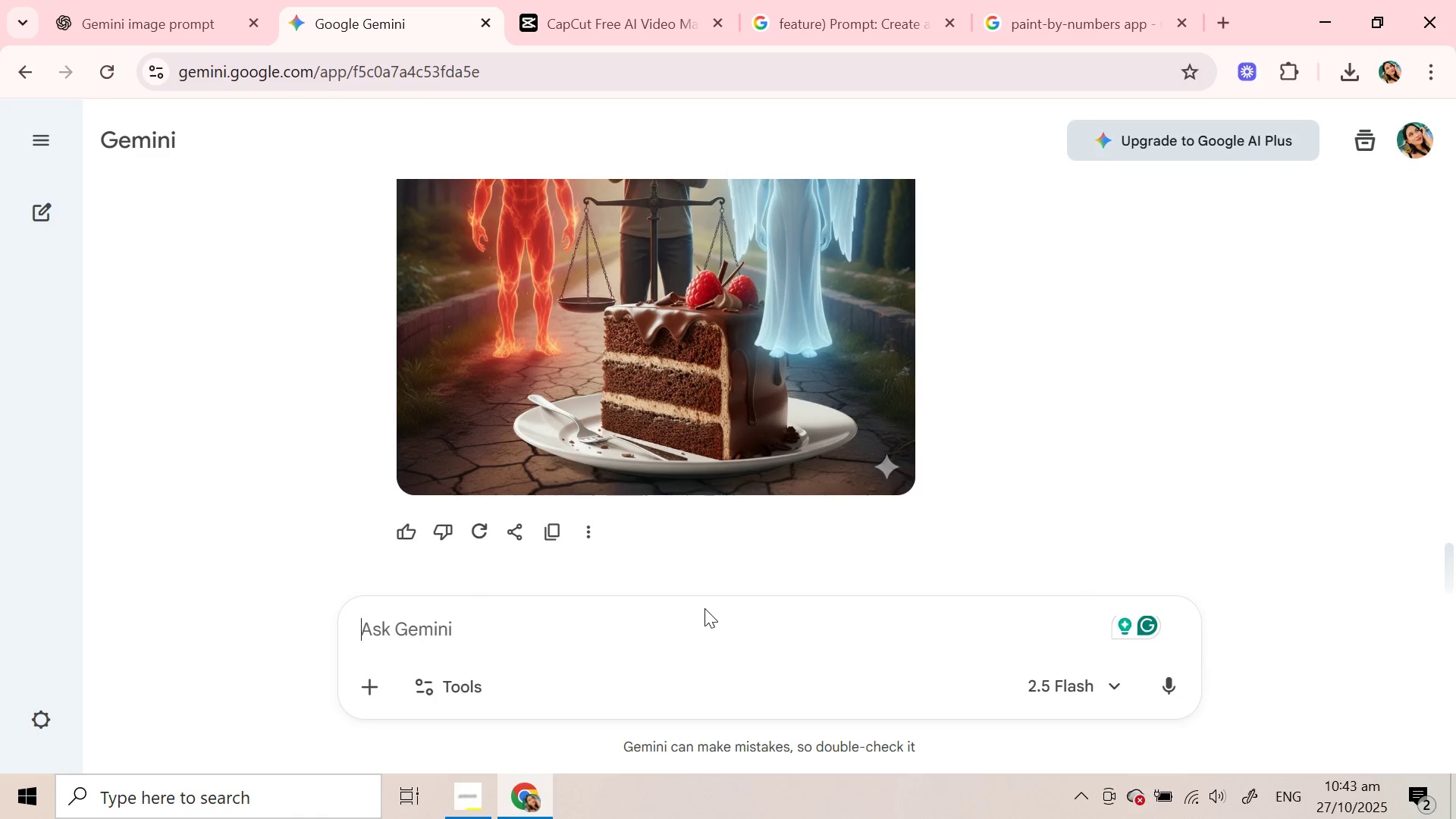 
type(zoom in the super ego part)
 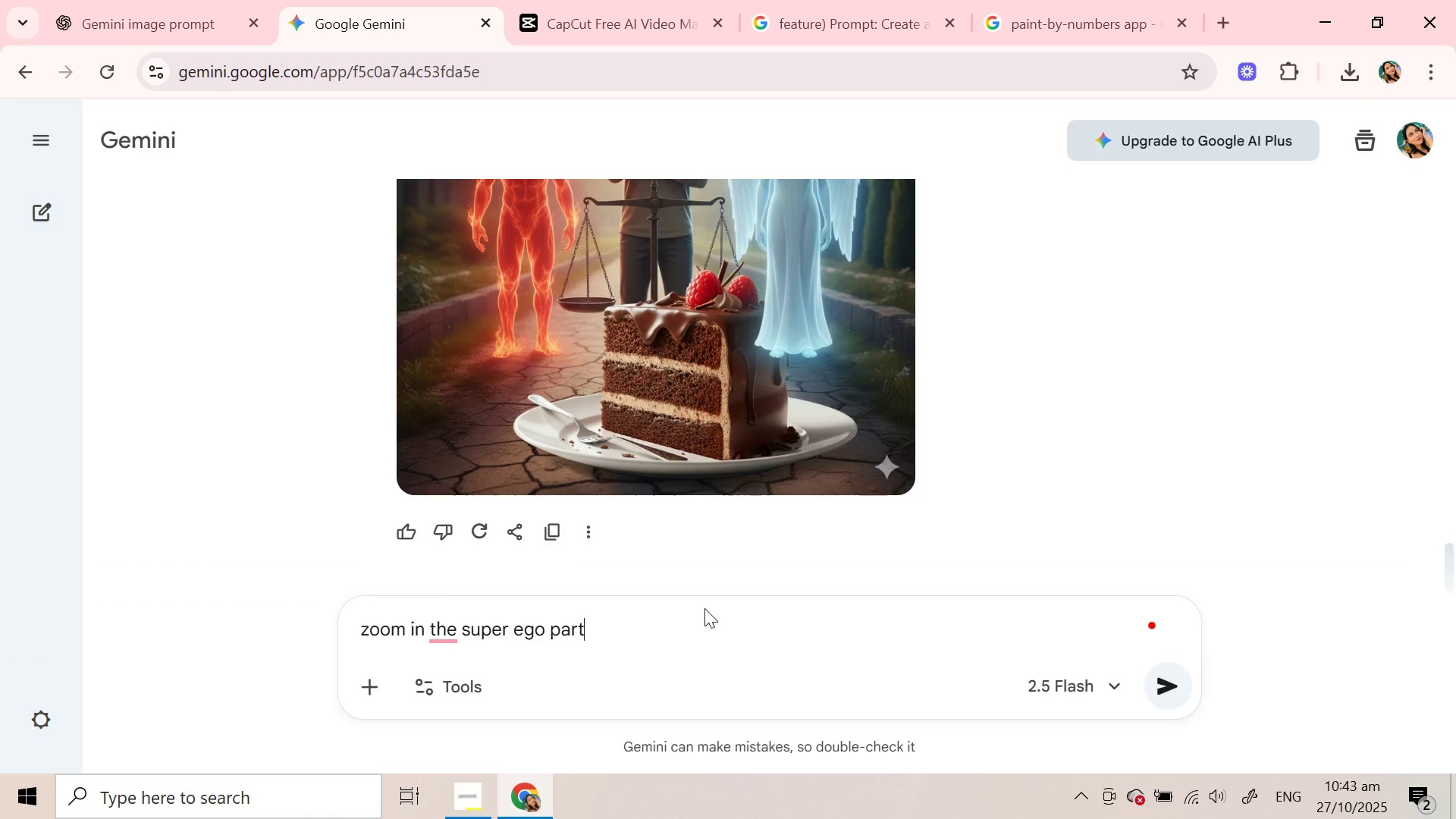 
key(Enter)
 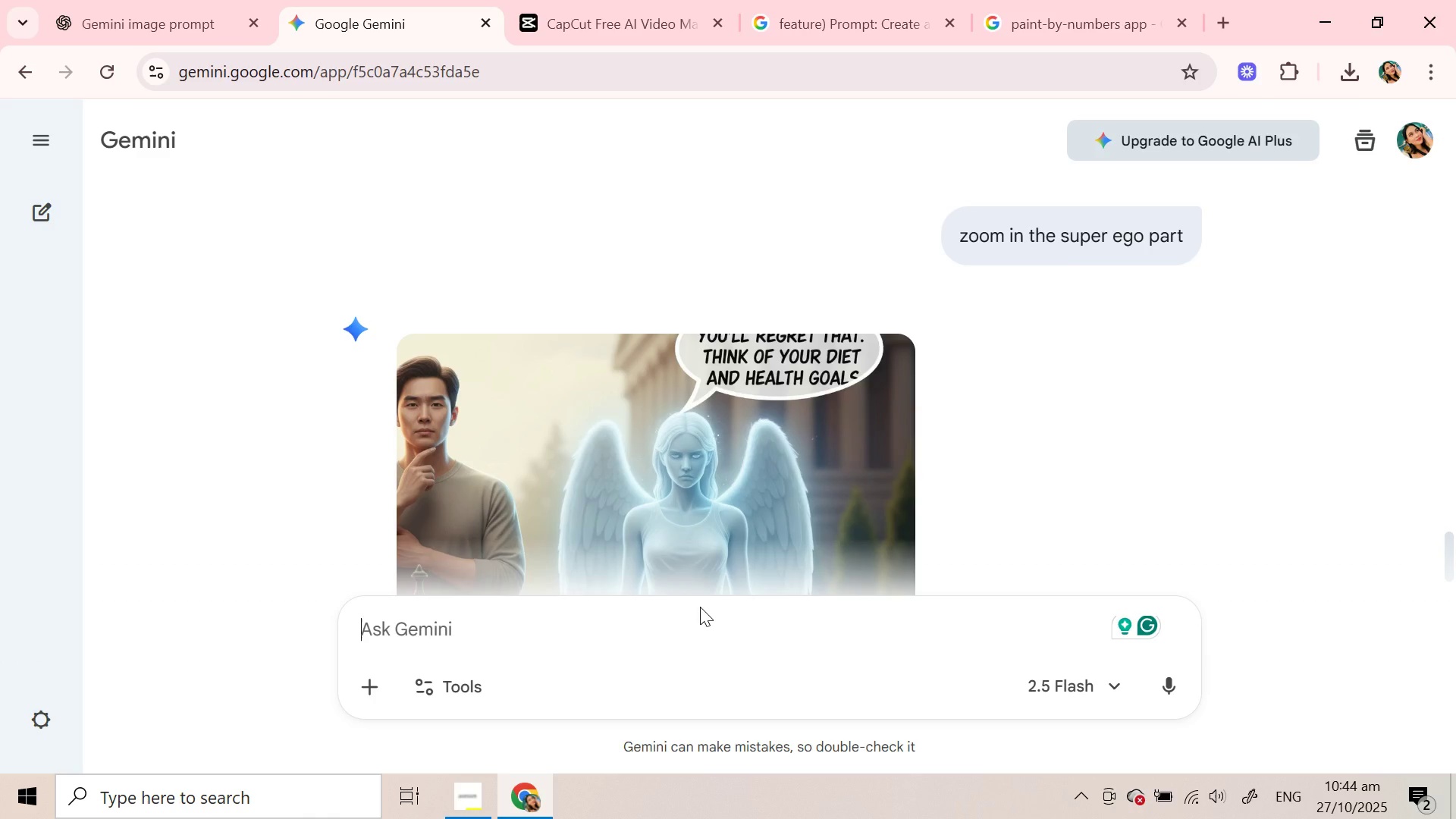 
wait(44.31)
 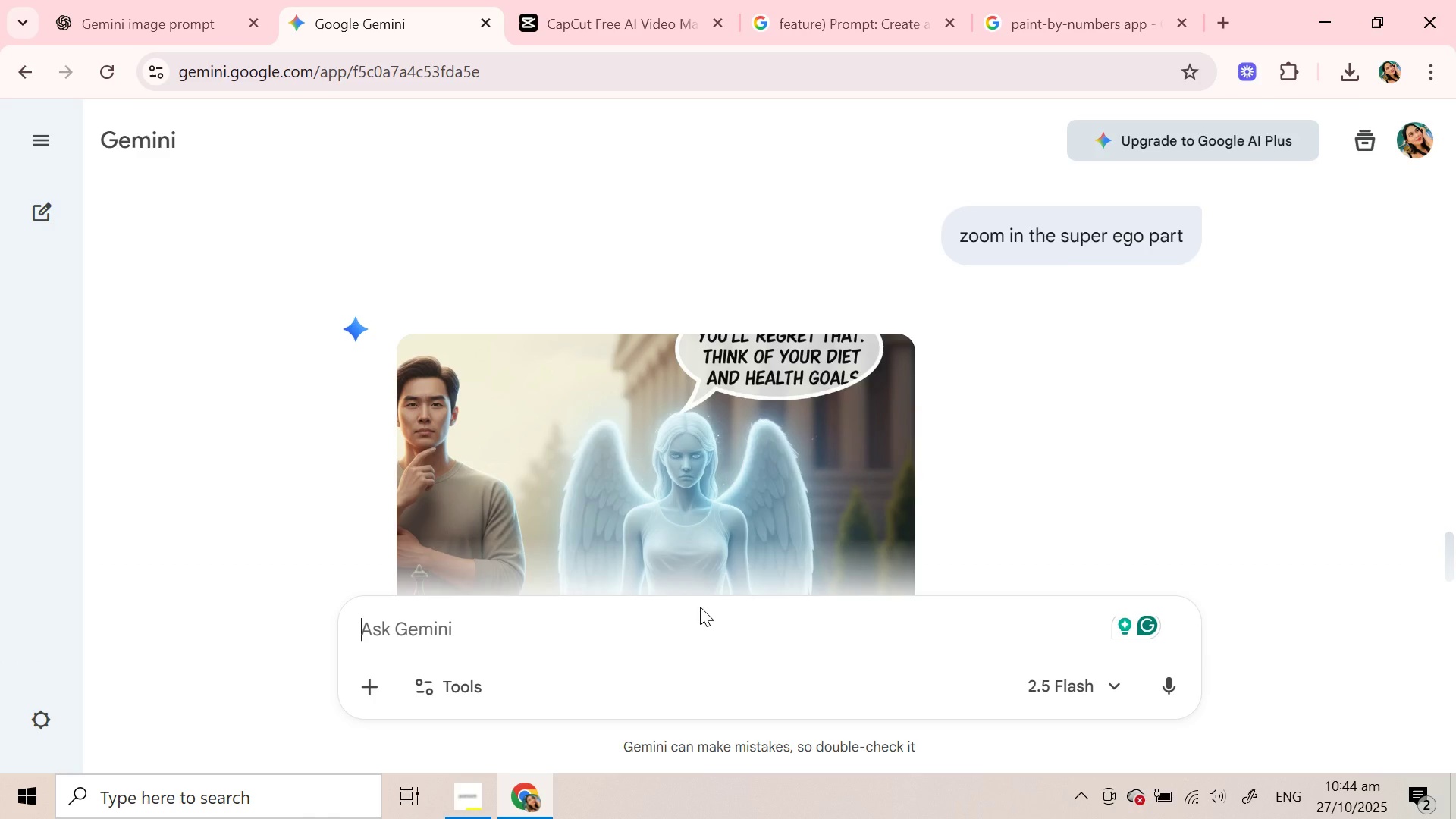 
scroll: coordinate [762, 388], scroll_direction: down, amount: 1.0
 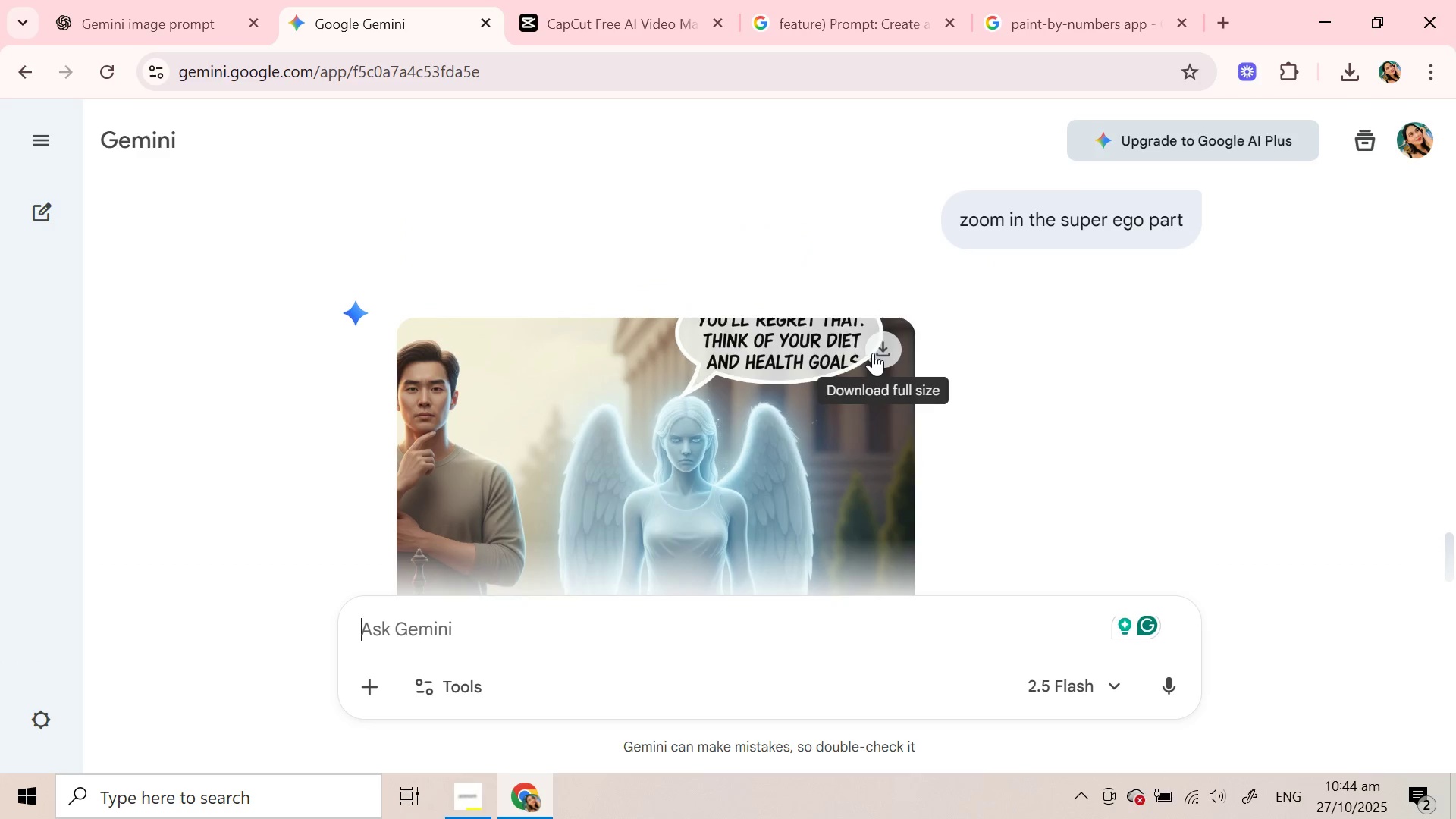 
left_click([873, 353])
 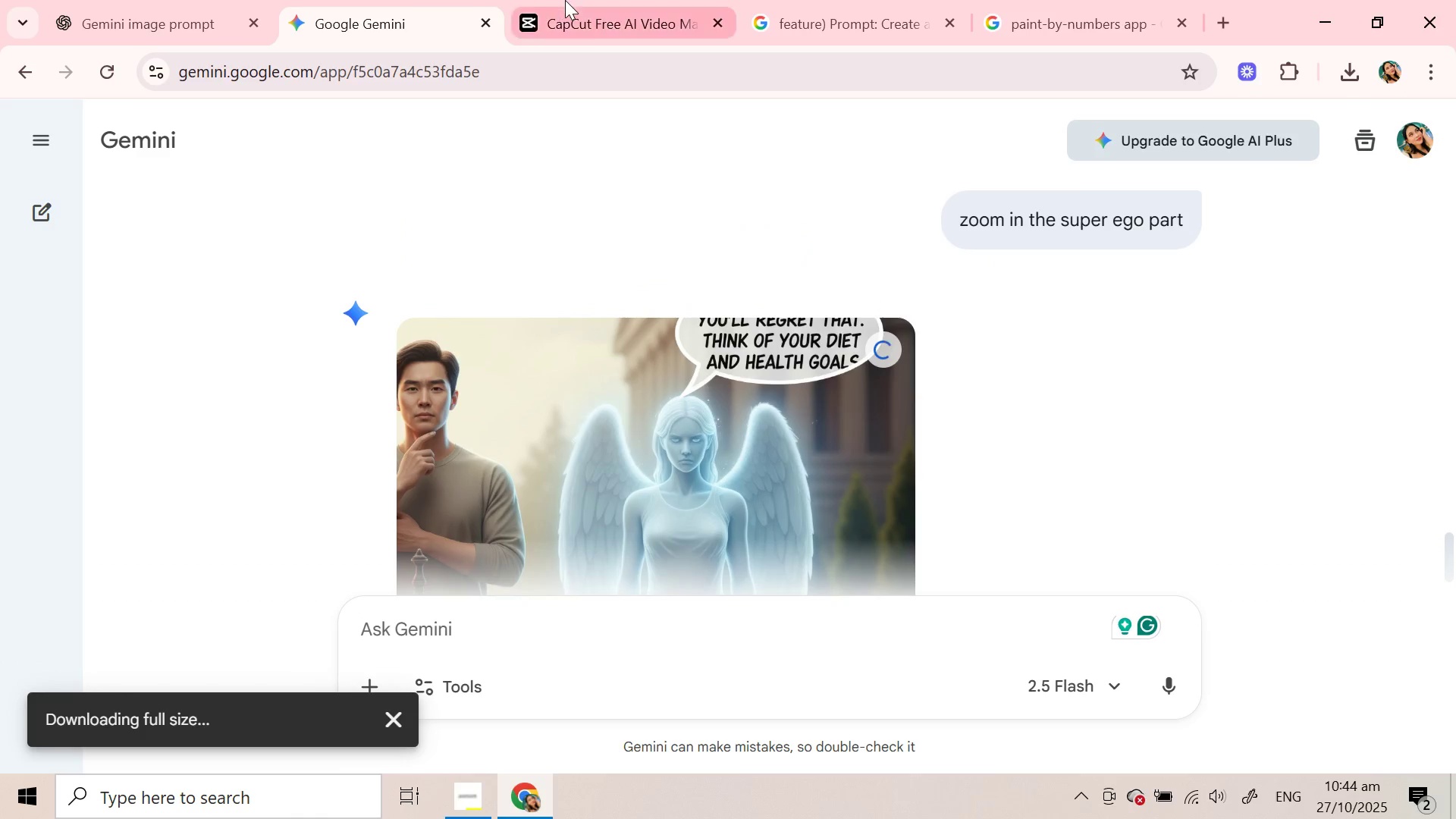 
left_click([565, 0])
 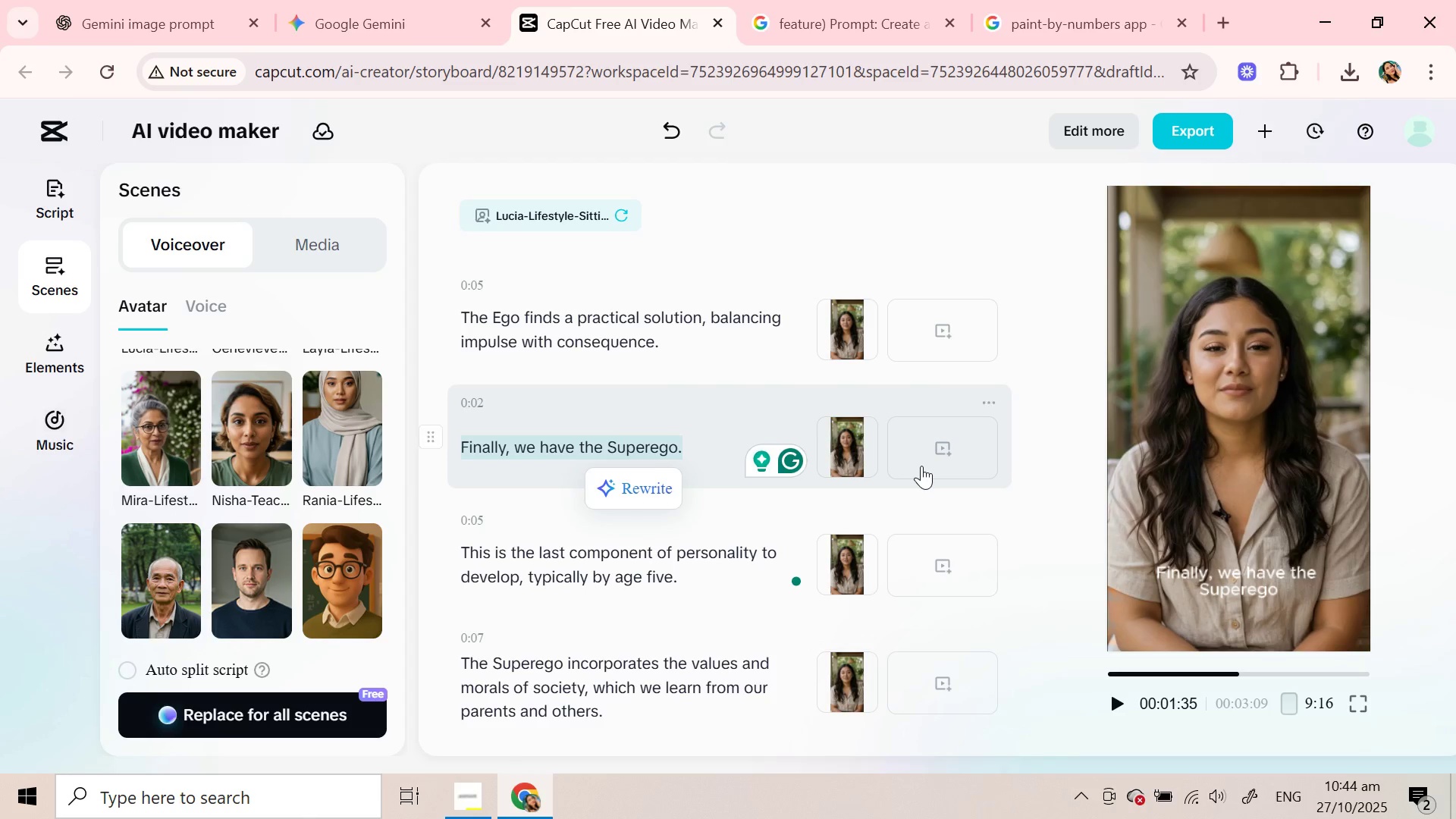 
left_click([921, 466])
 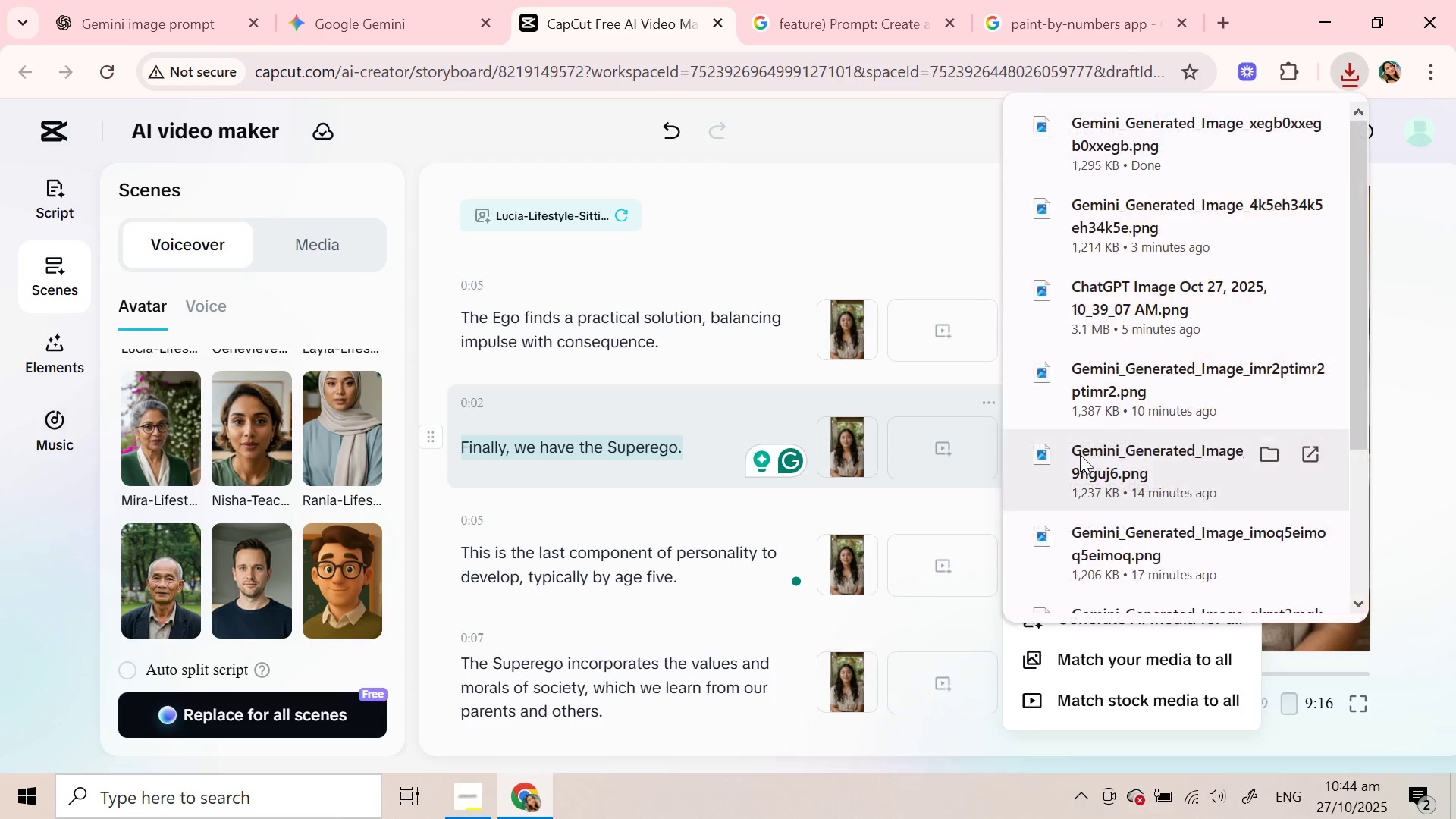 
left_click([1080, 454])
 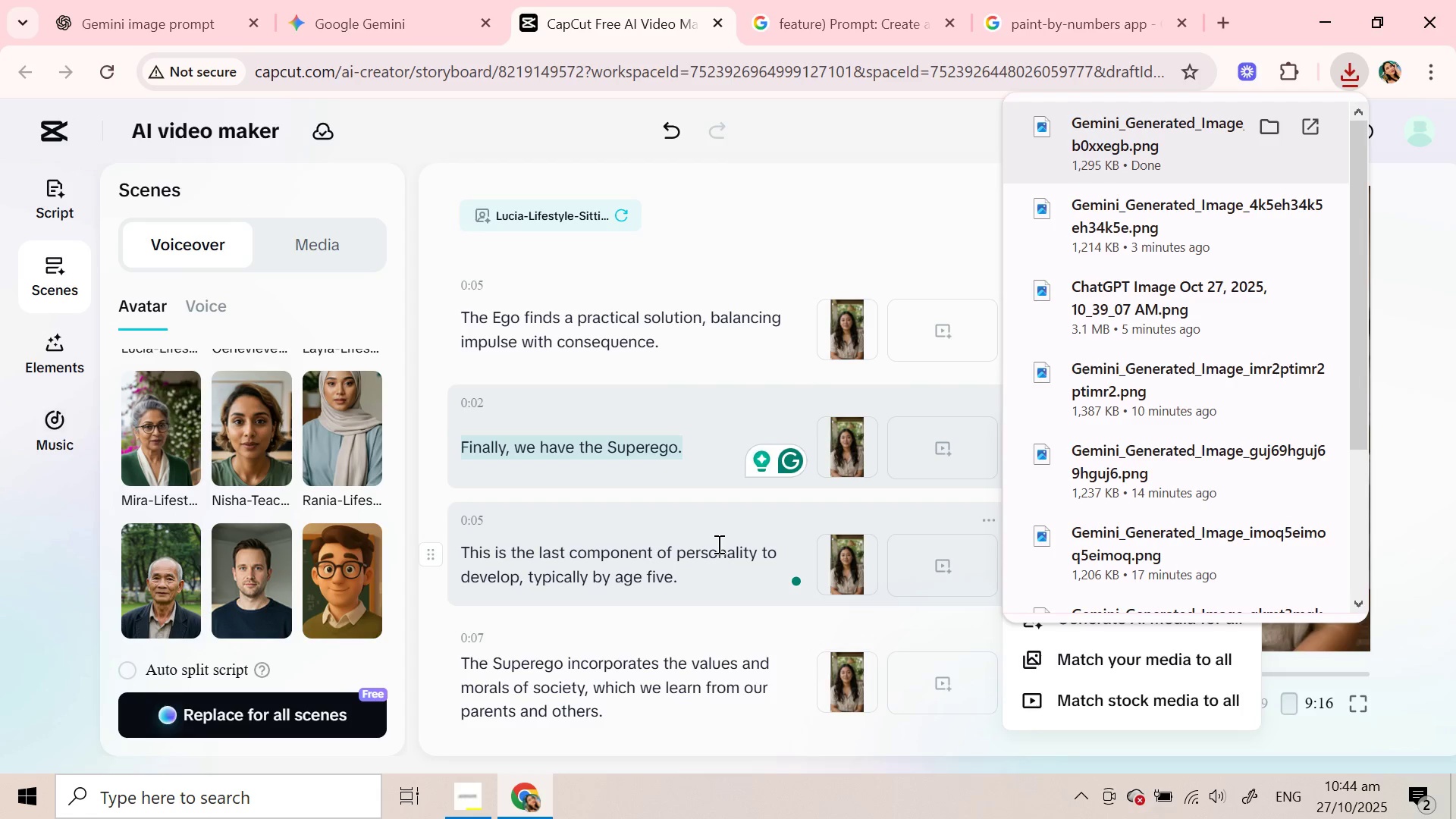 
left_click([717, 544])
 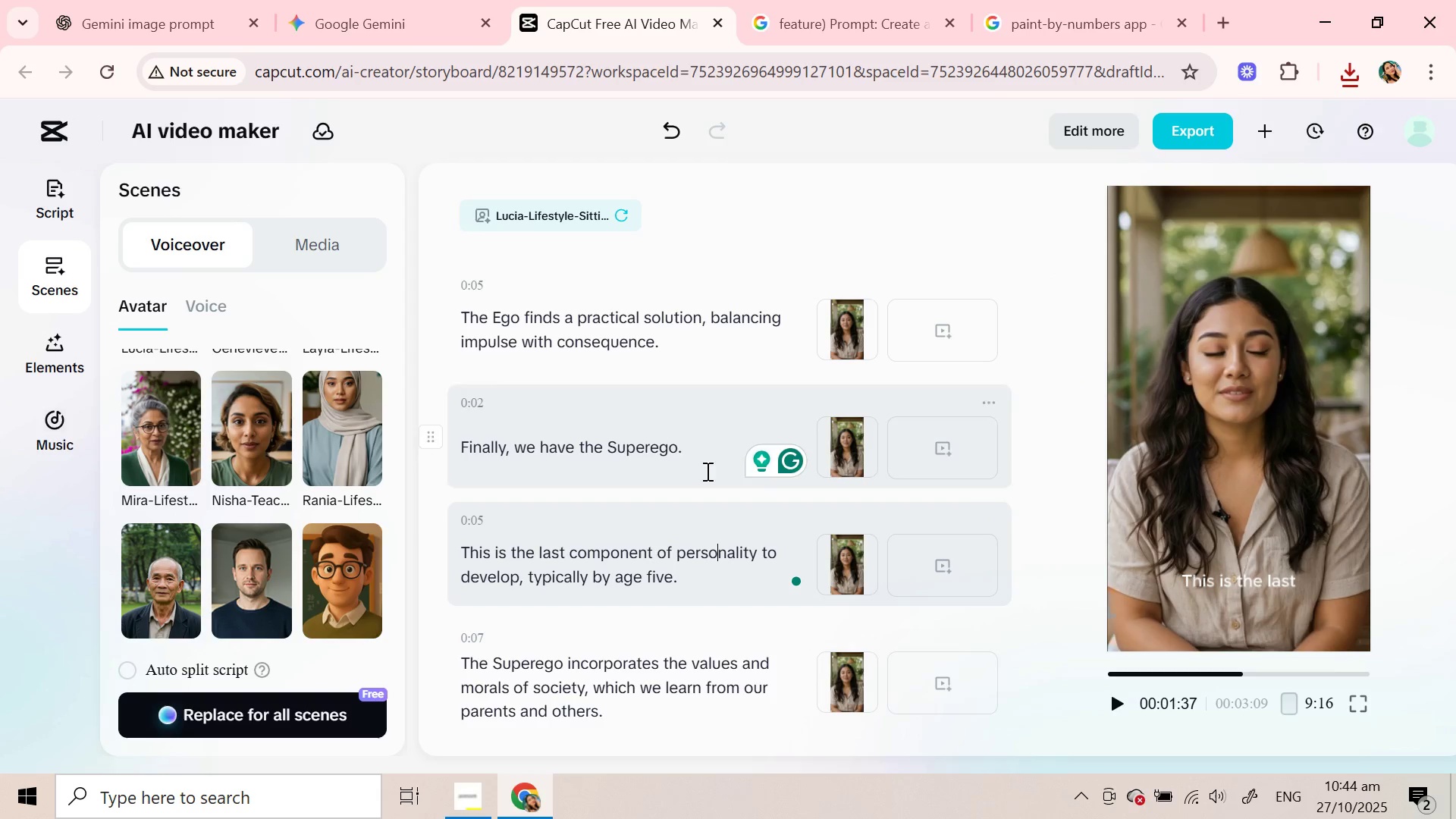 
left_click([685, 695])
 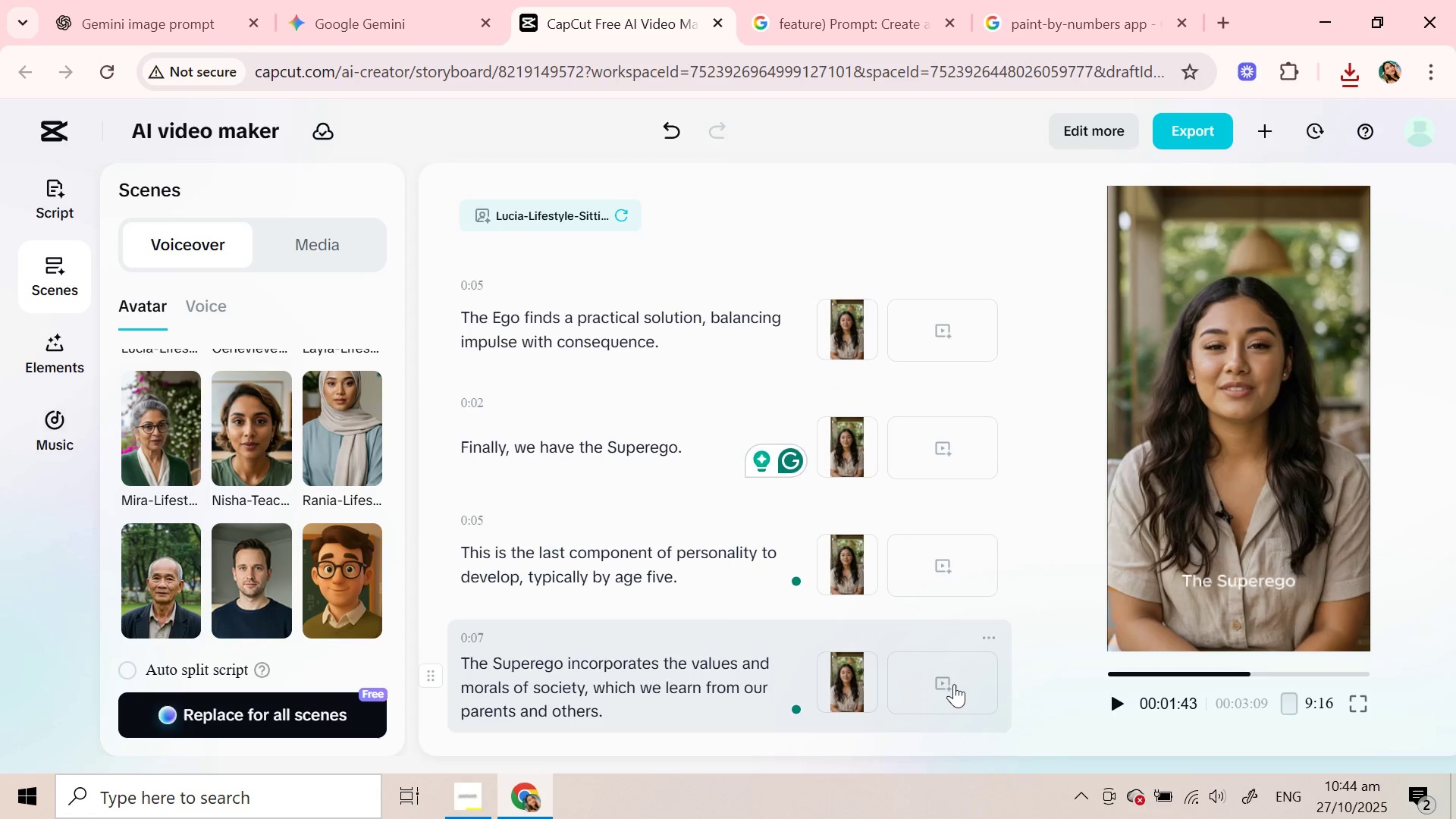 
left_click([946, 683])
 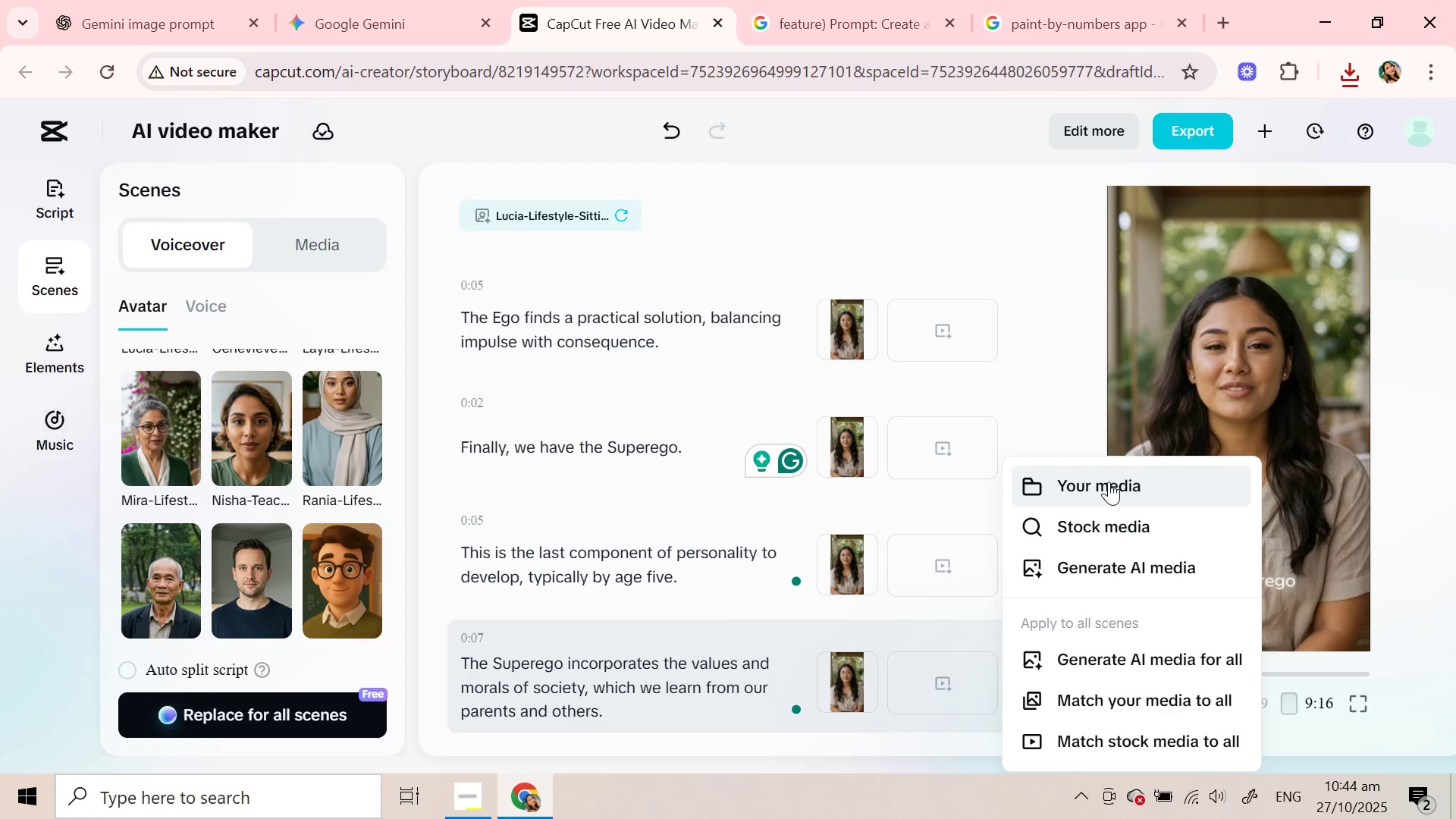 
left_click([1109, 482])
 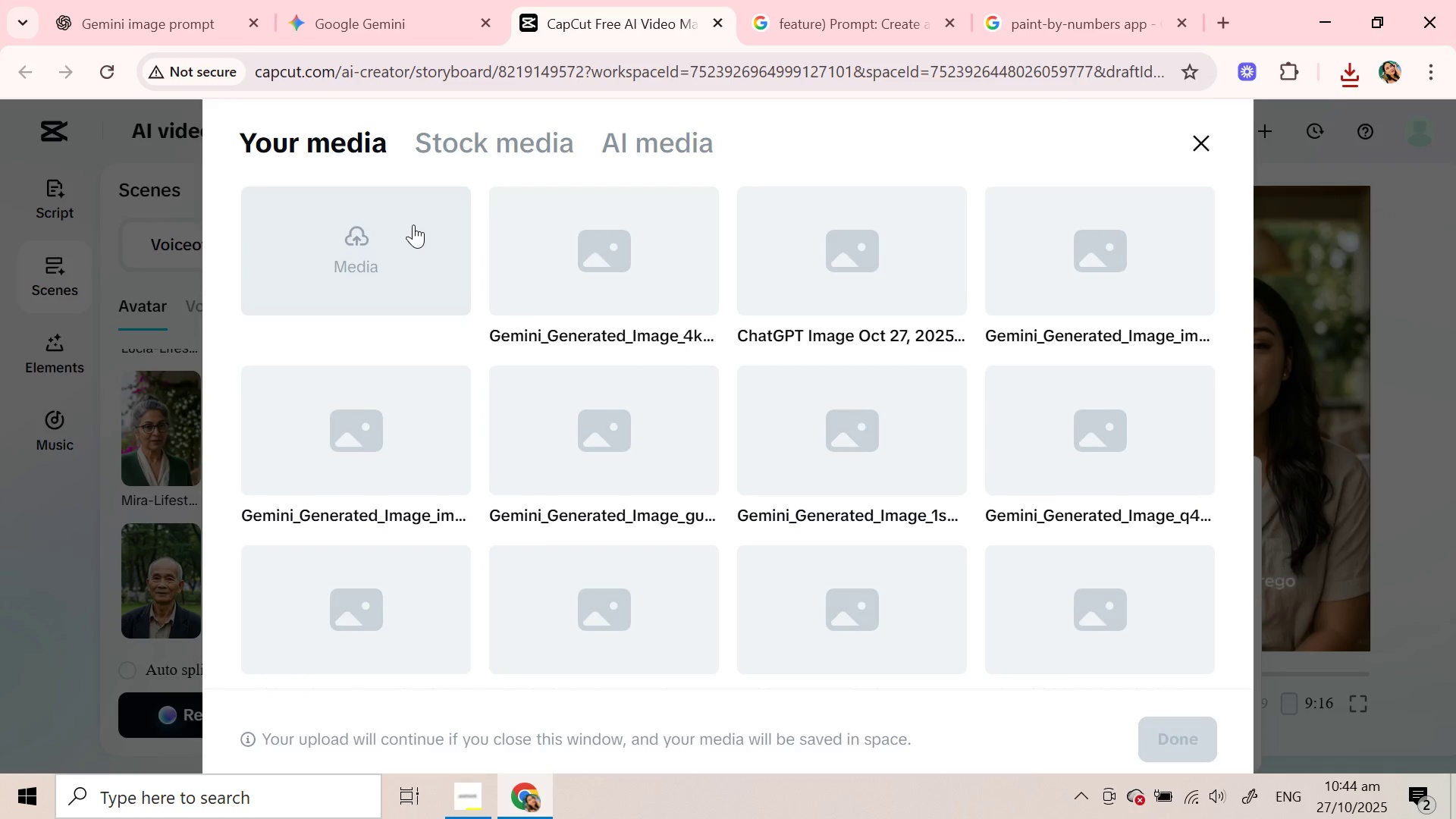 
left_click([397, 232])
 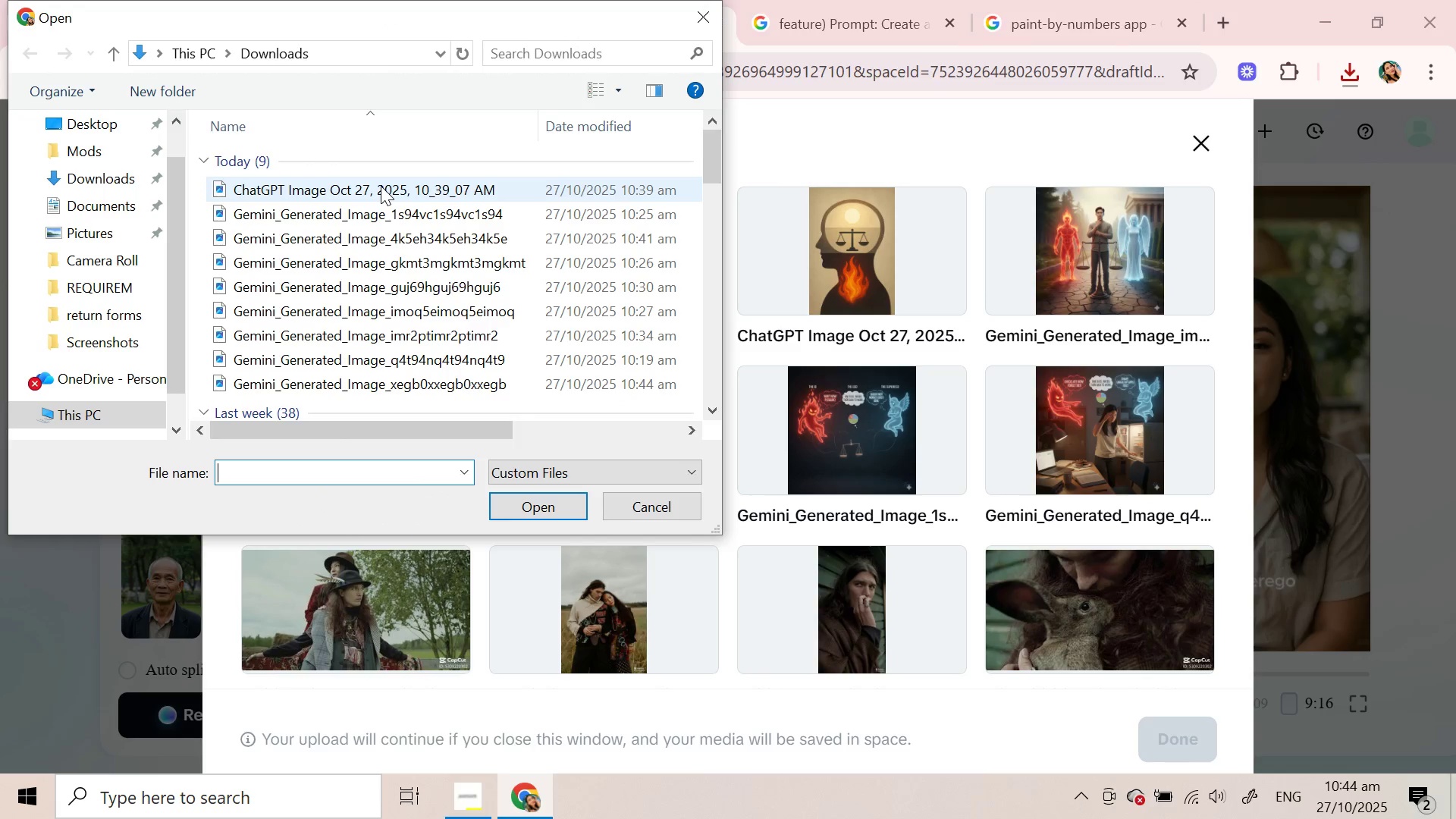 
wait(6.57)
 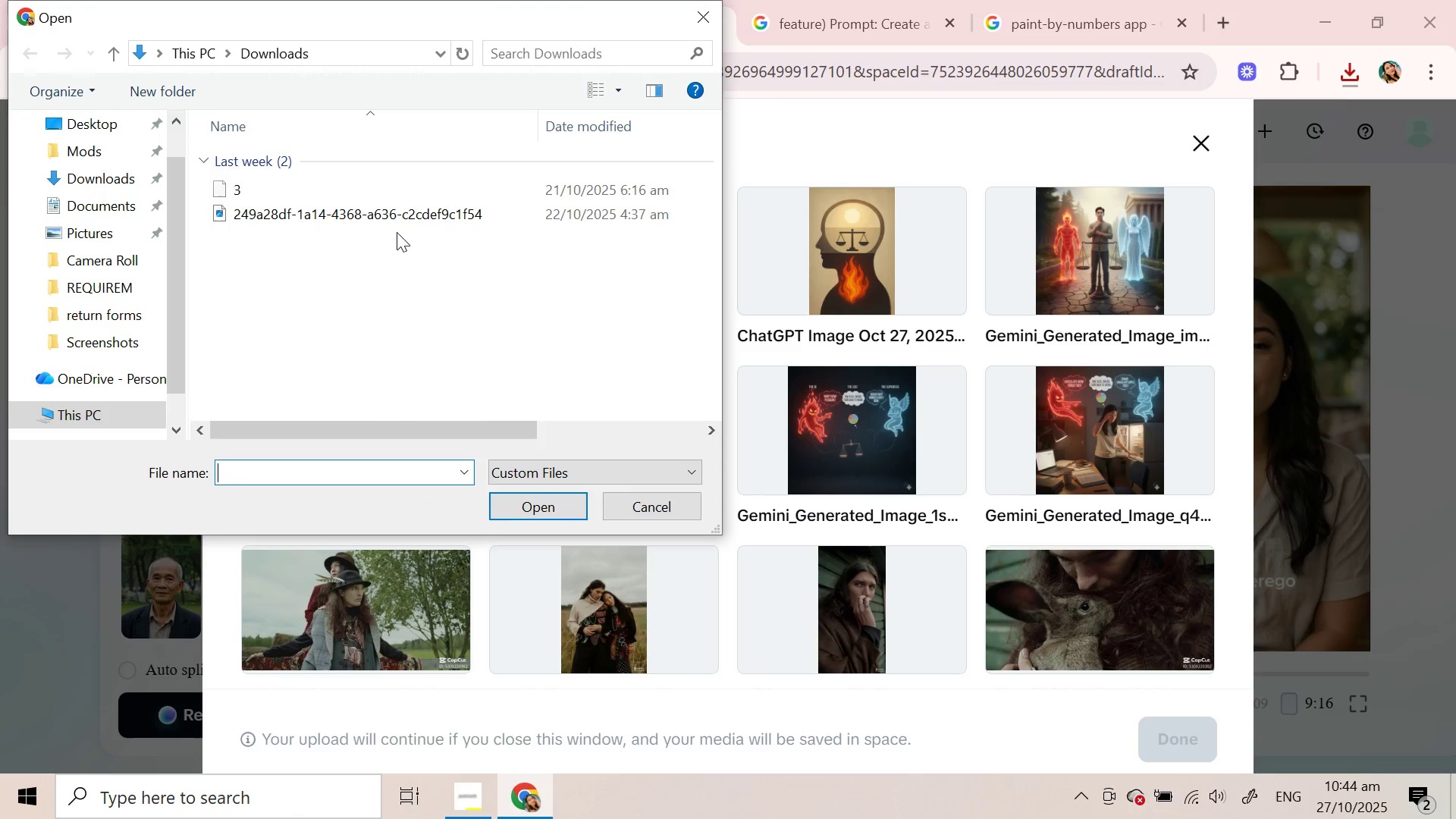 
left_click([397, 378])
 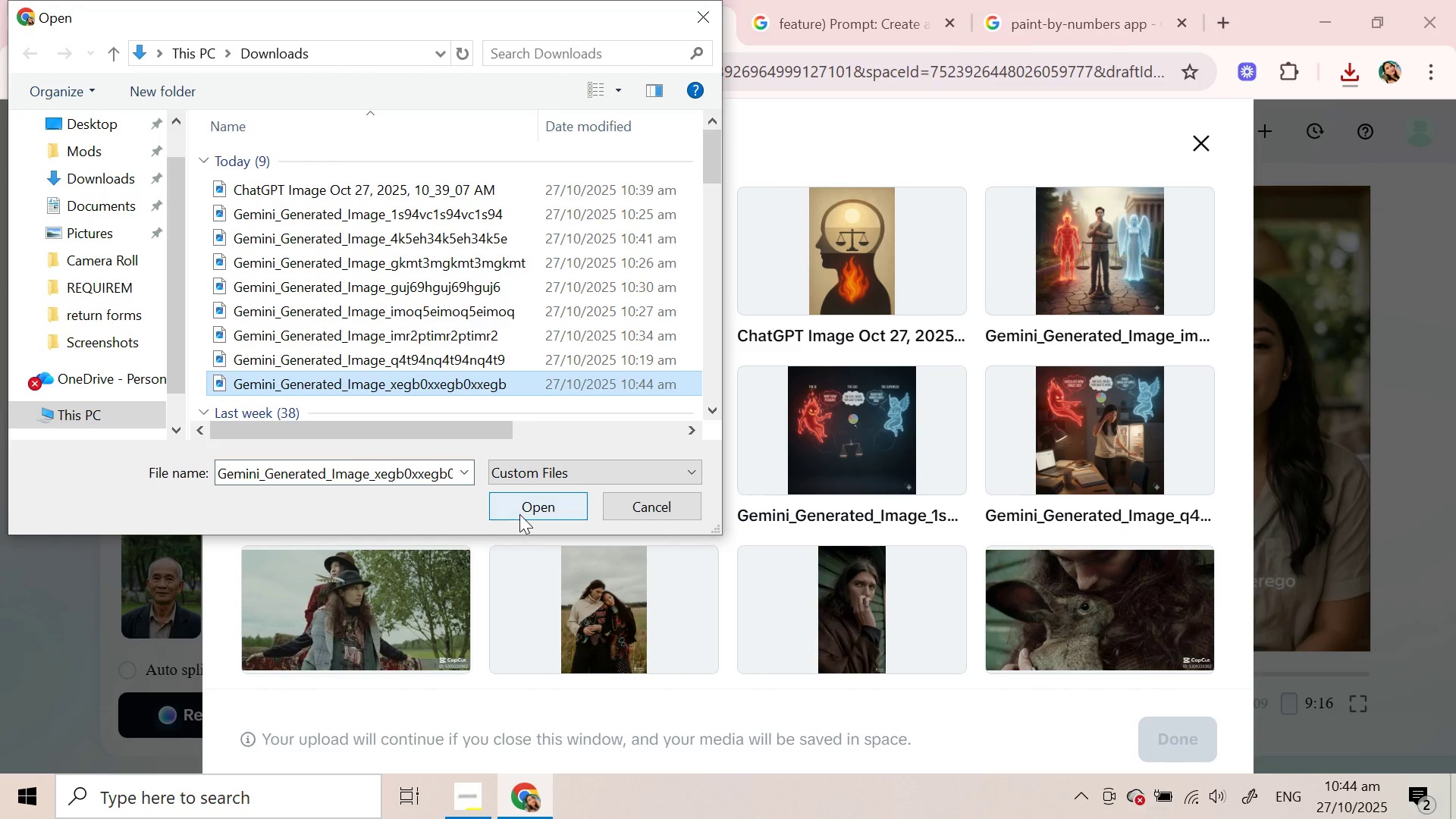 
left_click([519, 514])
 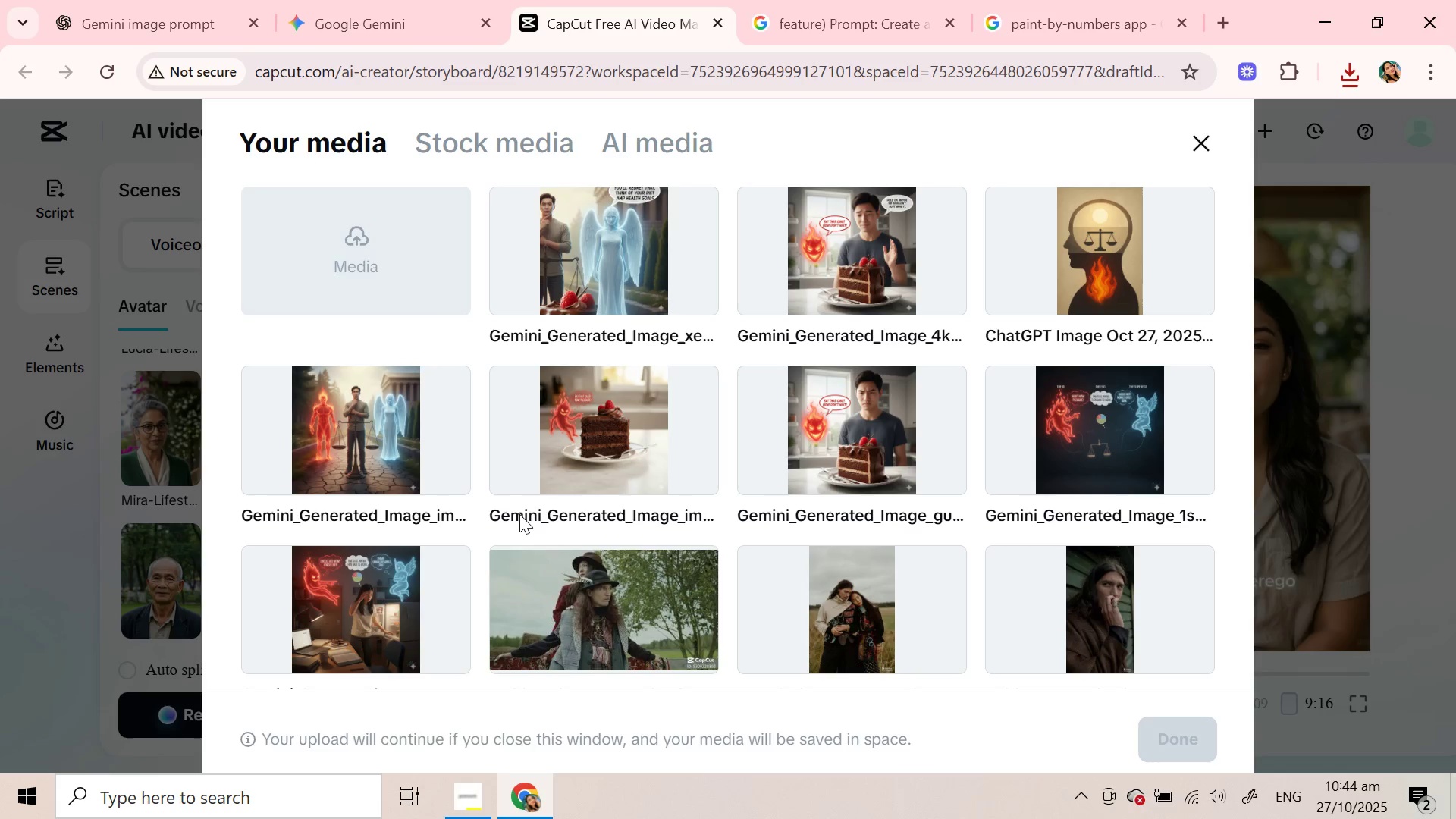 
wait(16.75)
 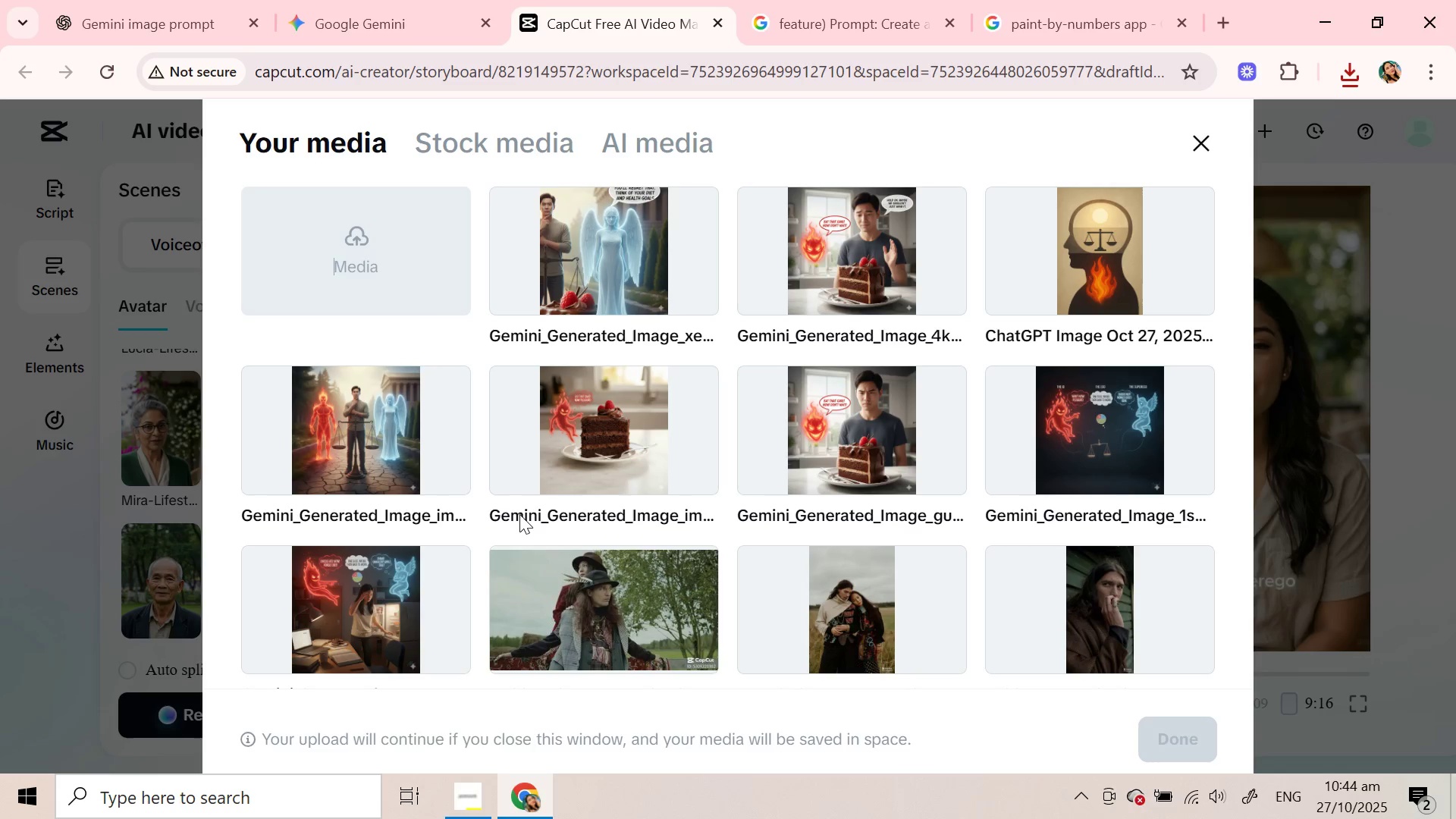 
left_click([569, 228])
 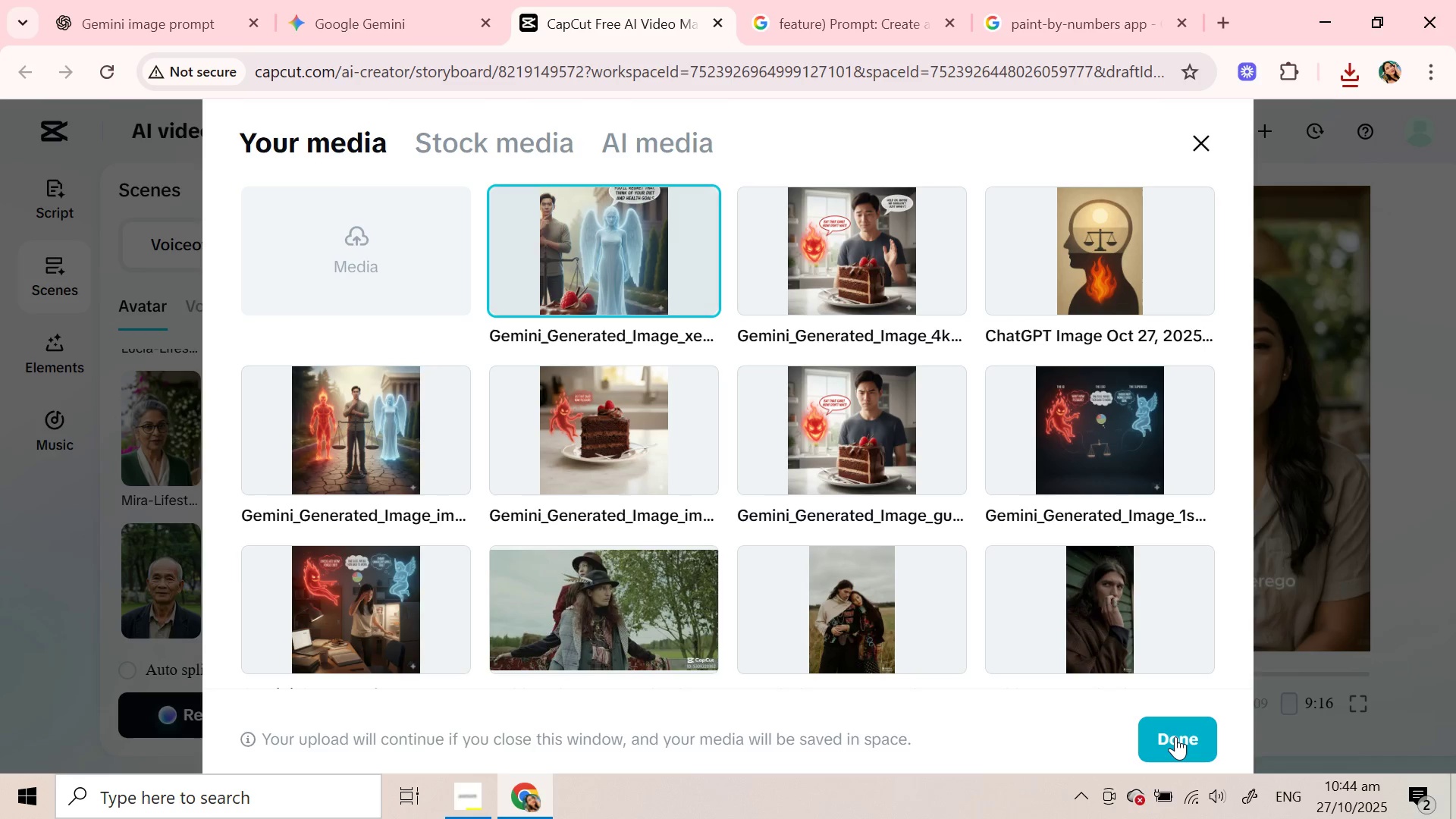 
left_click([1175, 736])
 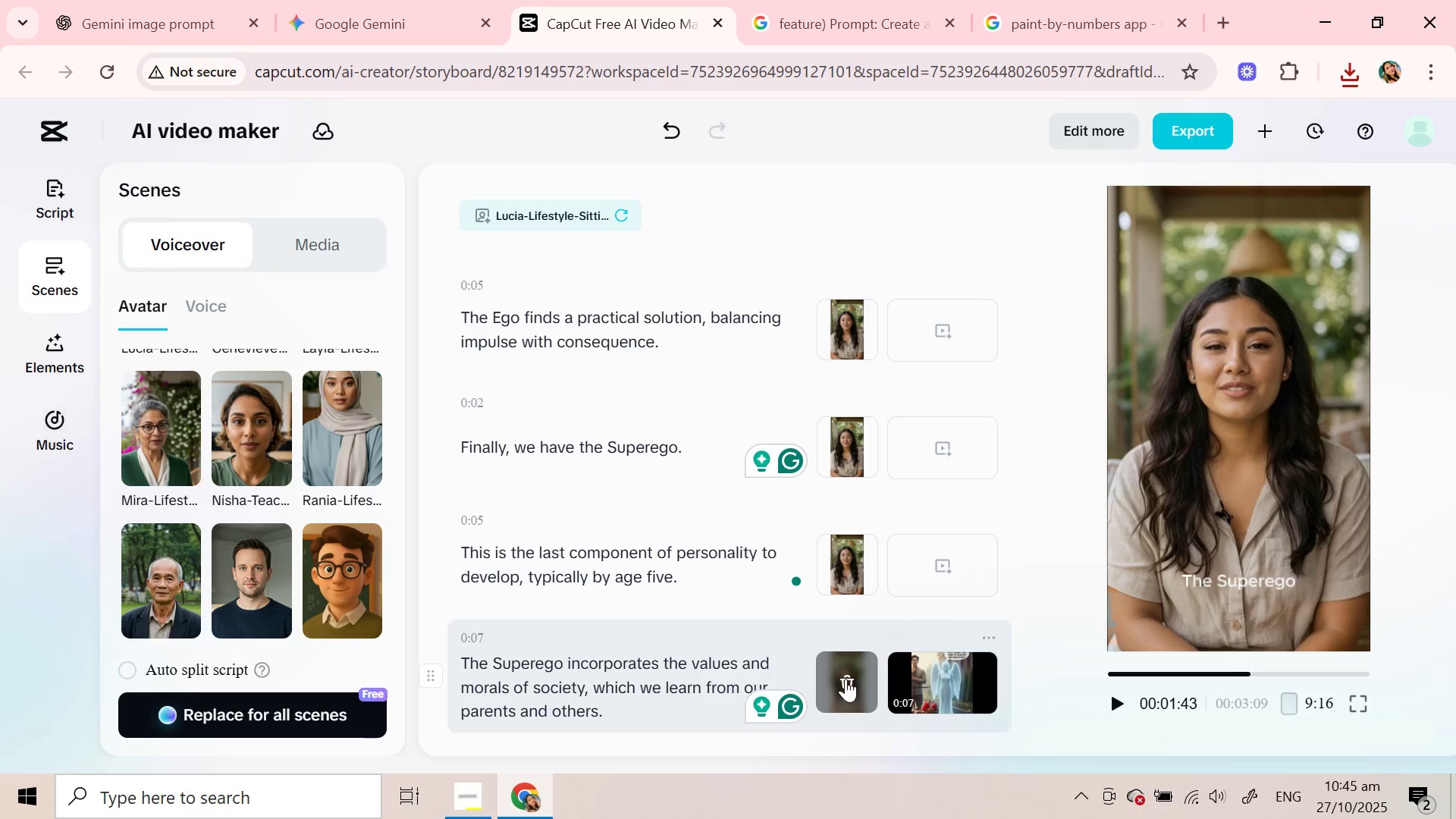 
wait(5.63)
 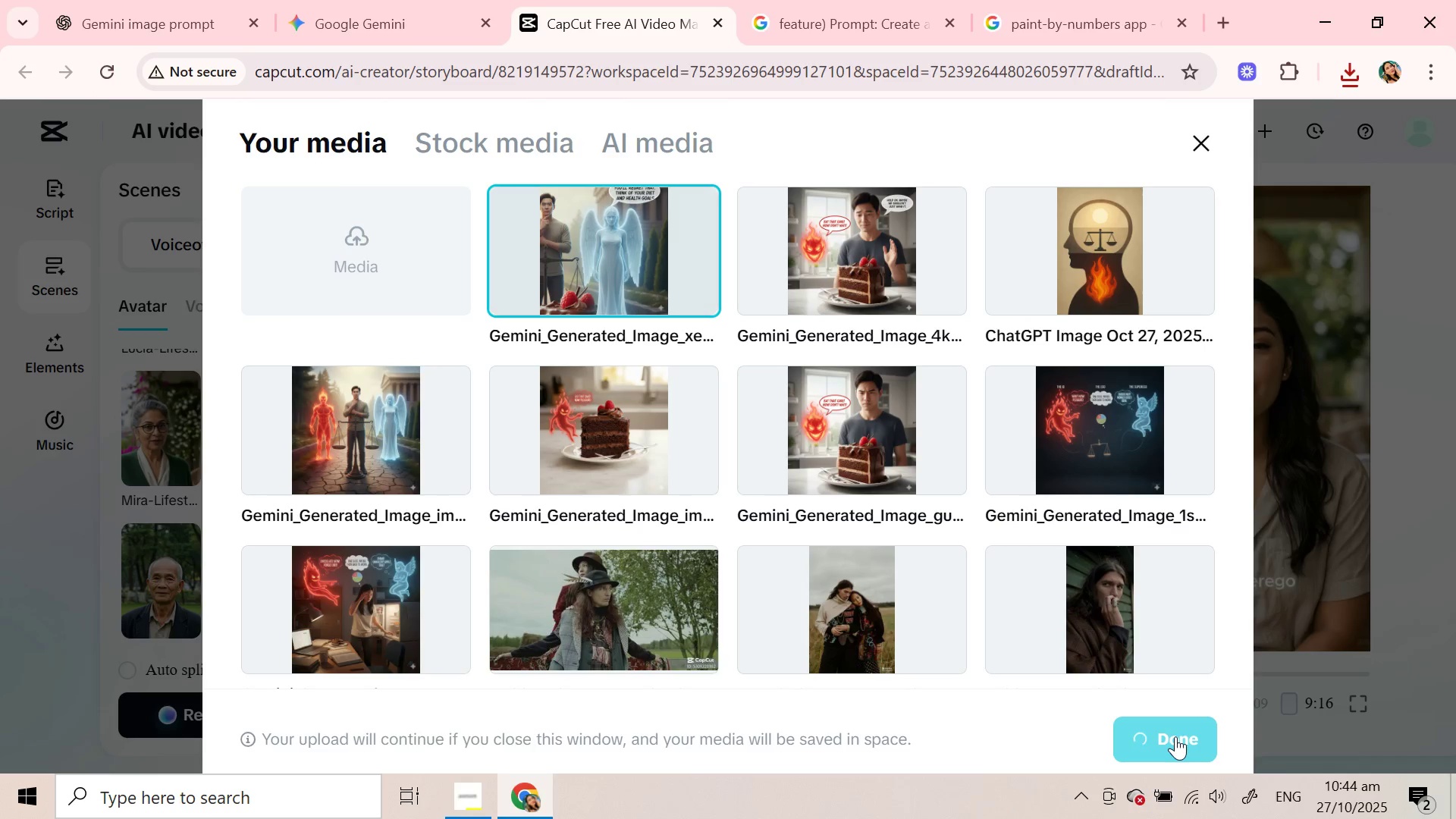 
left_click([846, 678])
 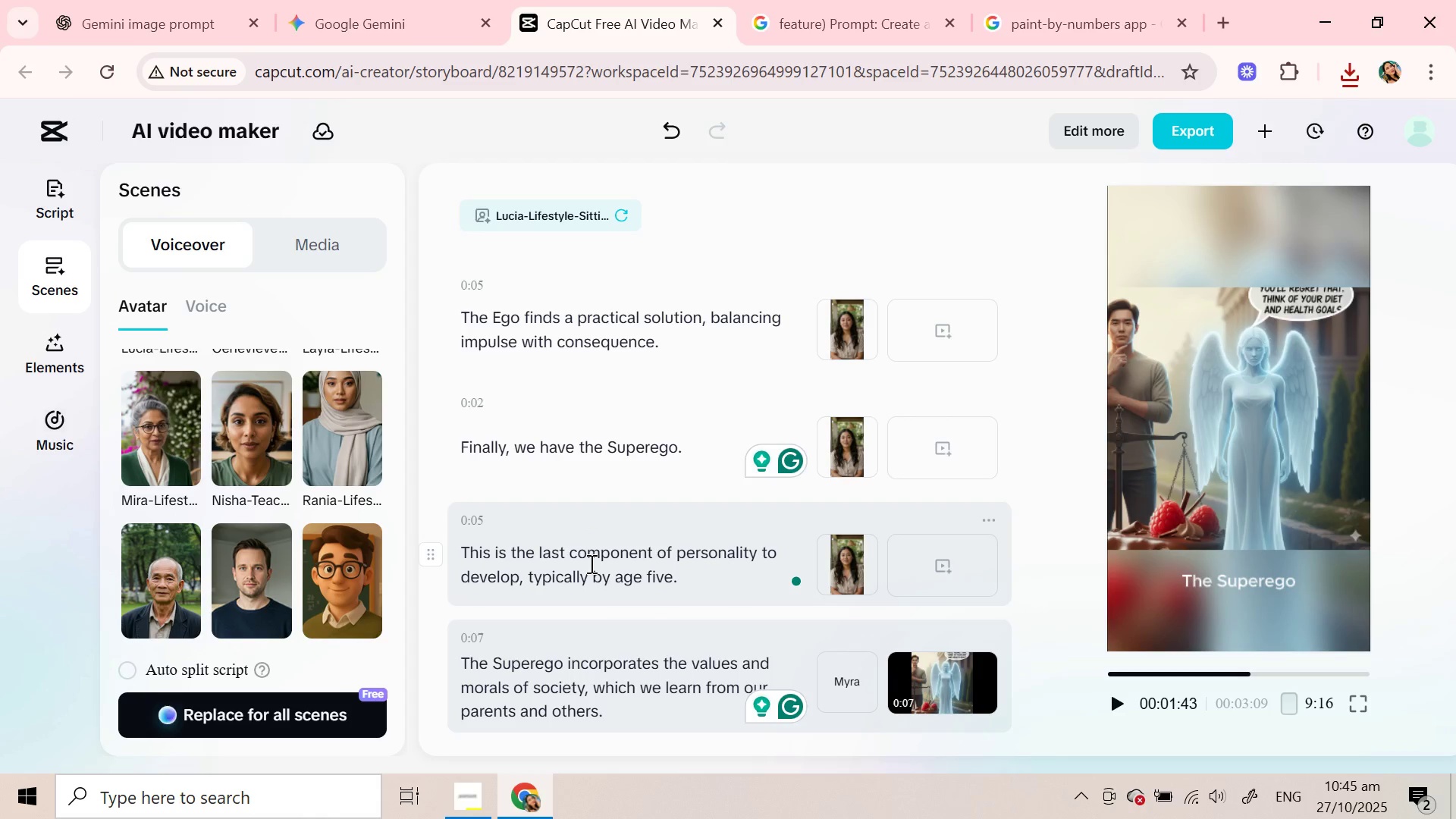 
left_click([590, 563])
 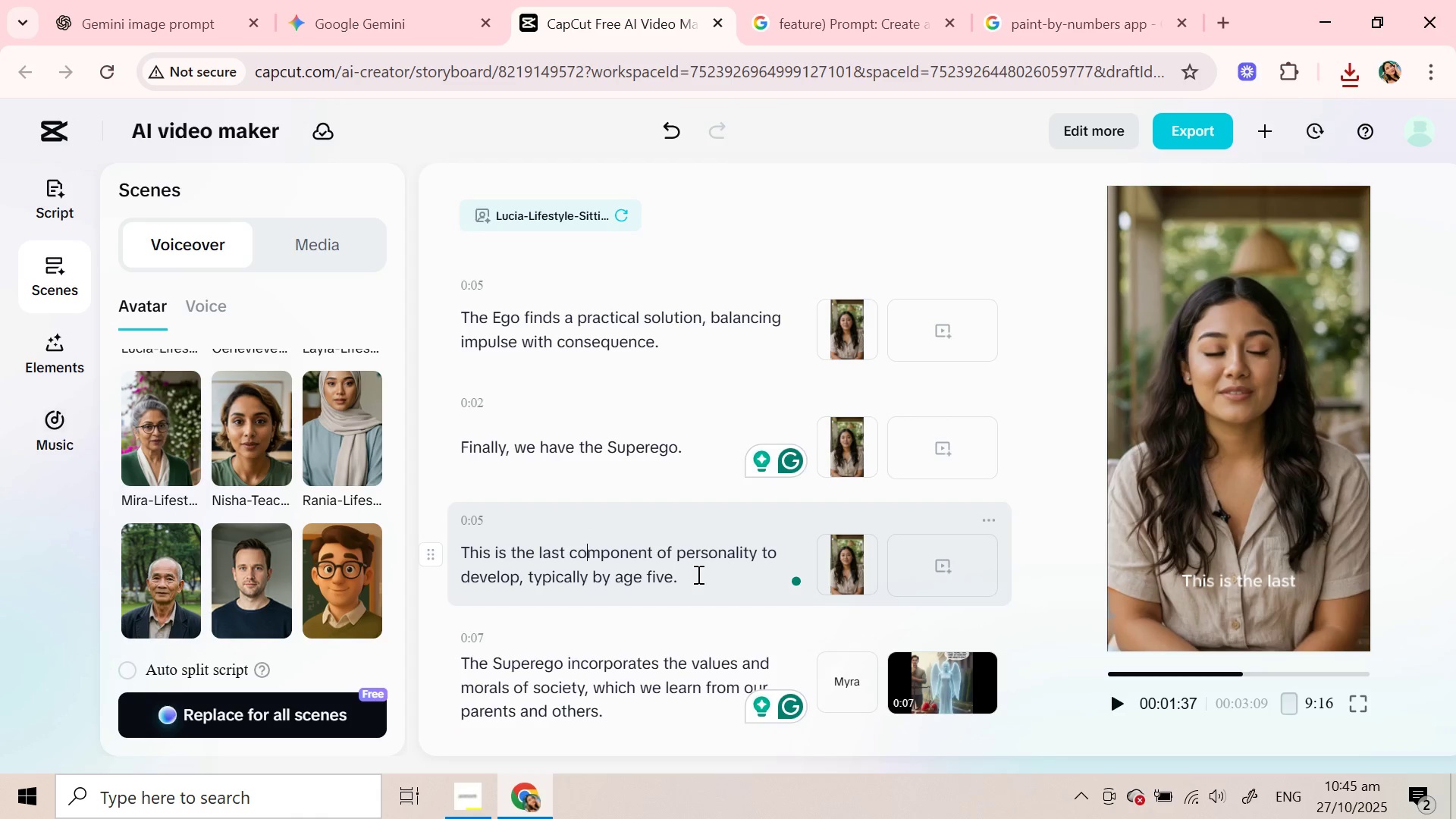 
left_click_drag(start_coordinate=[697, 574], to_coordinate=[381, 538])
 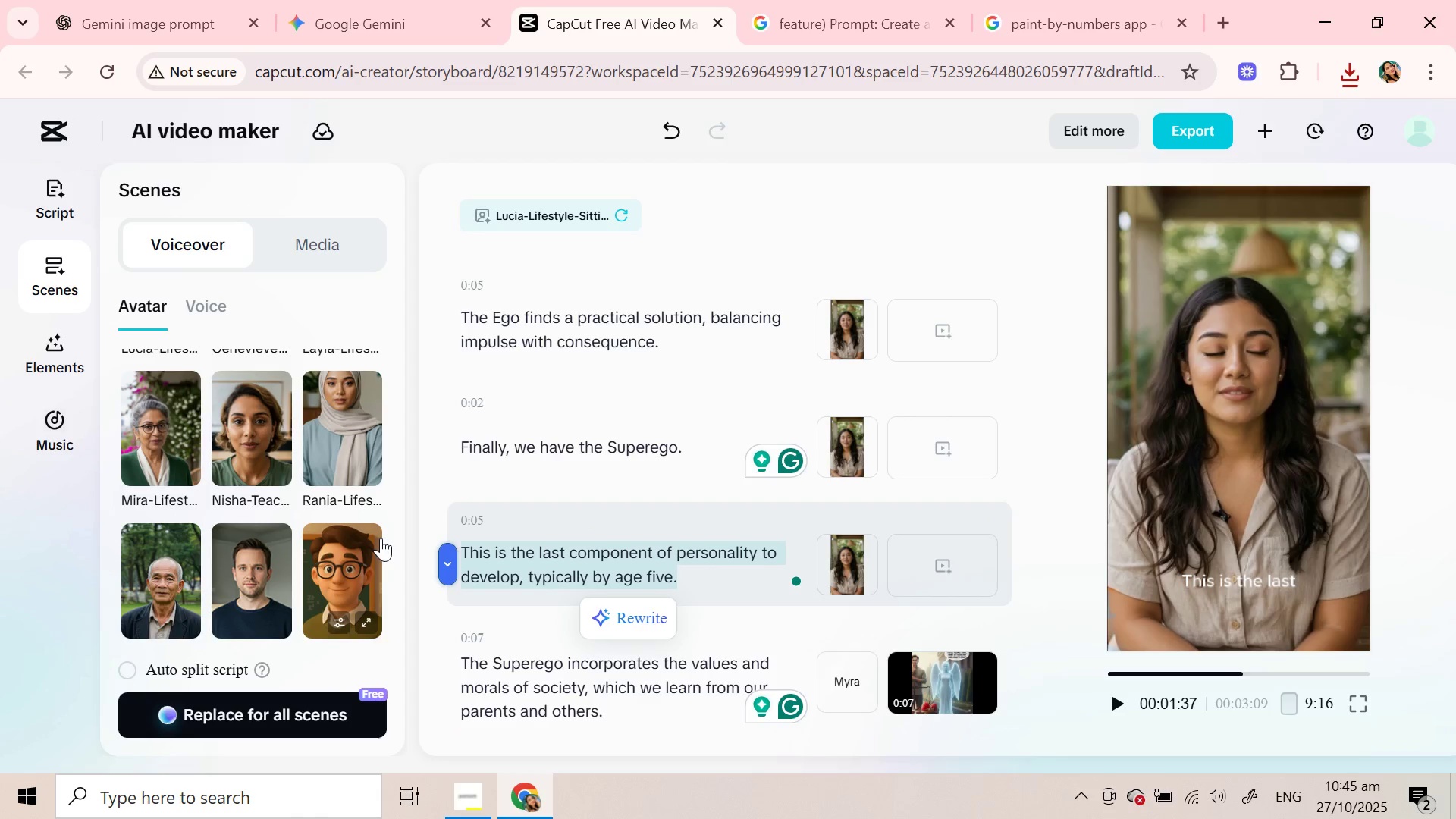 
key(Control+C)
 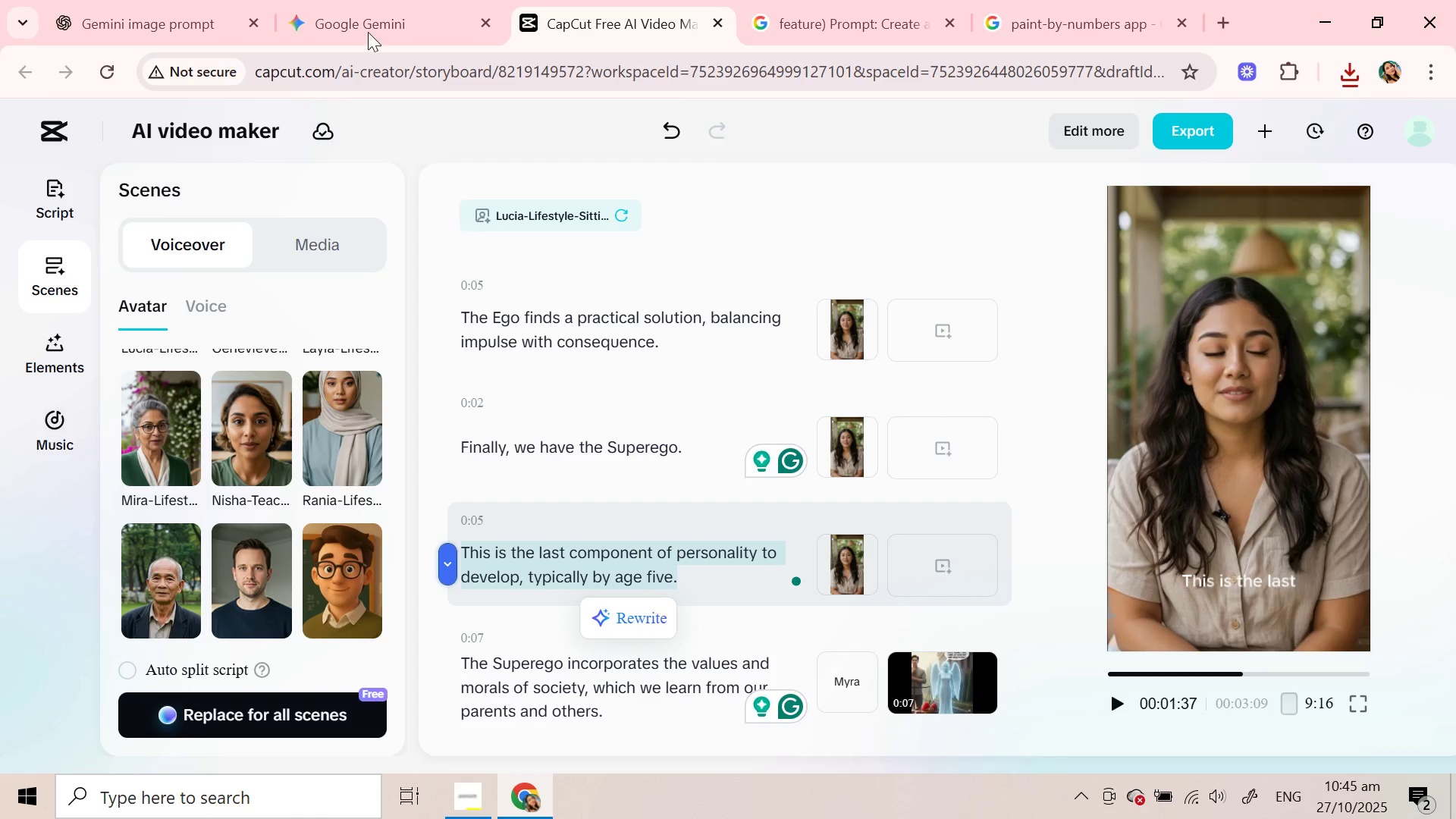 
left_click_drag(start_coordinate=[366, 0], to_coordinate=[365, 22])
 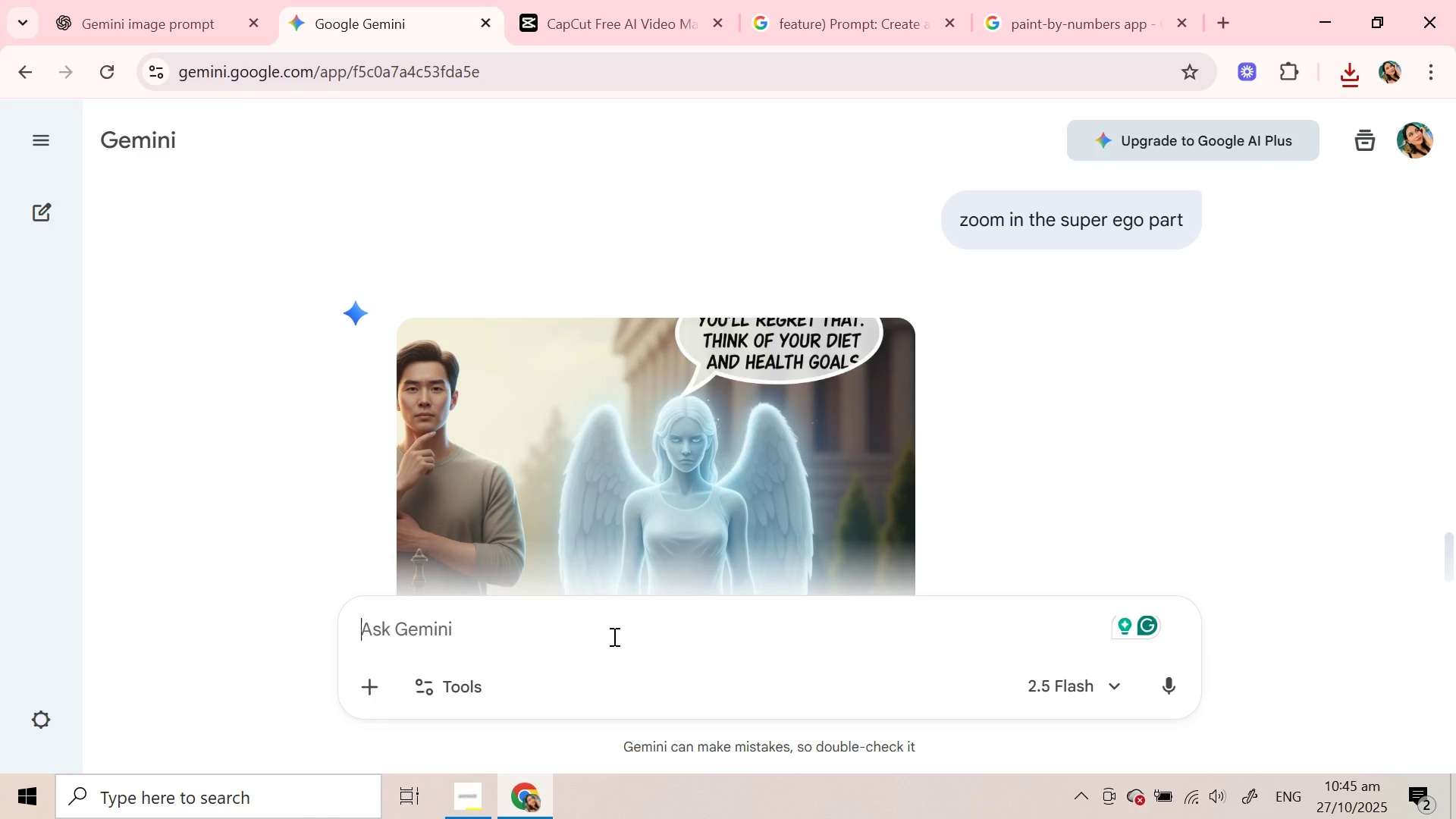 
key(Control+ControlLeft)
 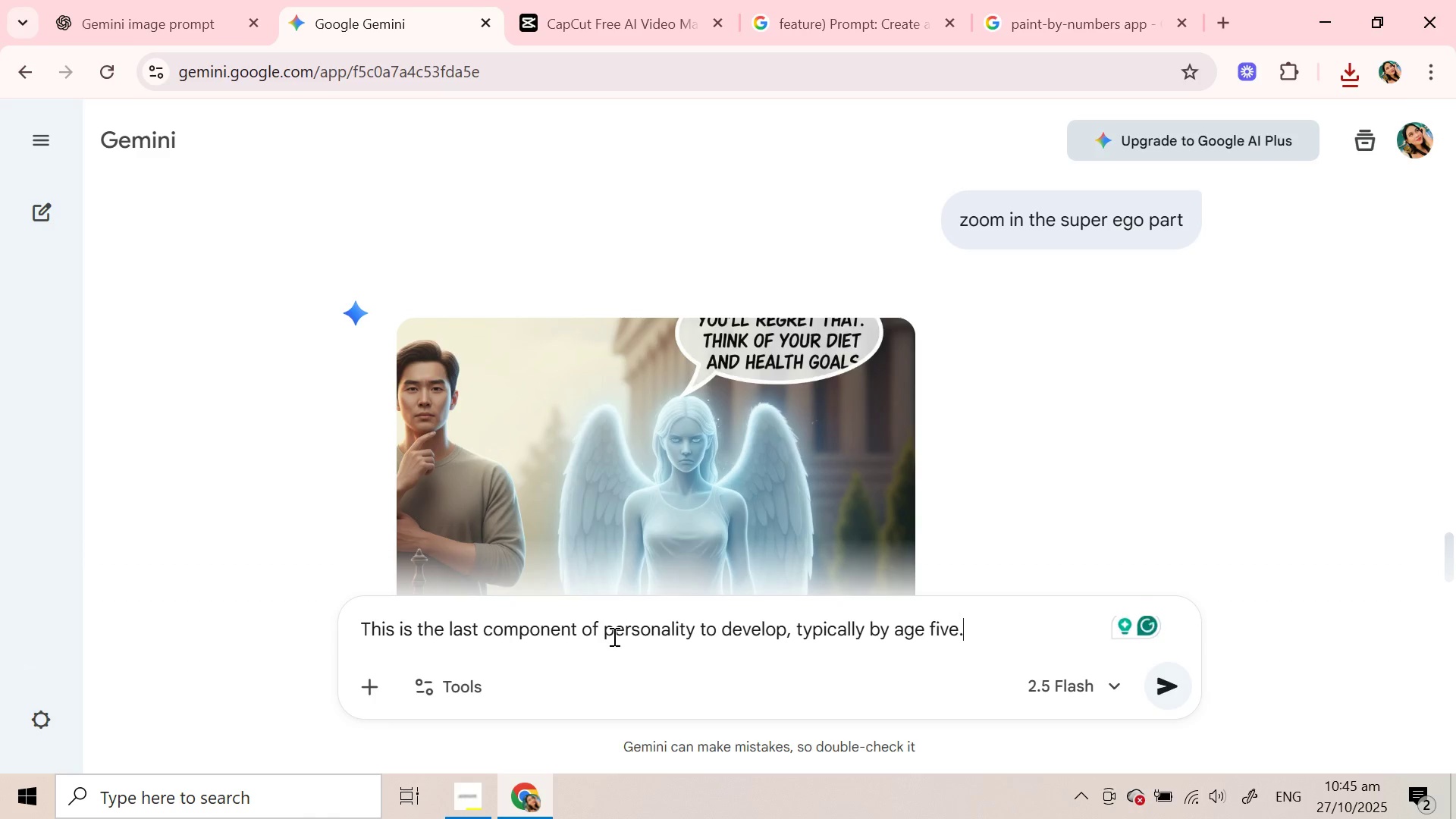 
left_click([613, 636])
 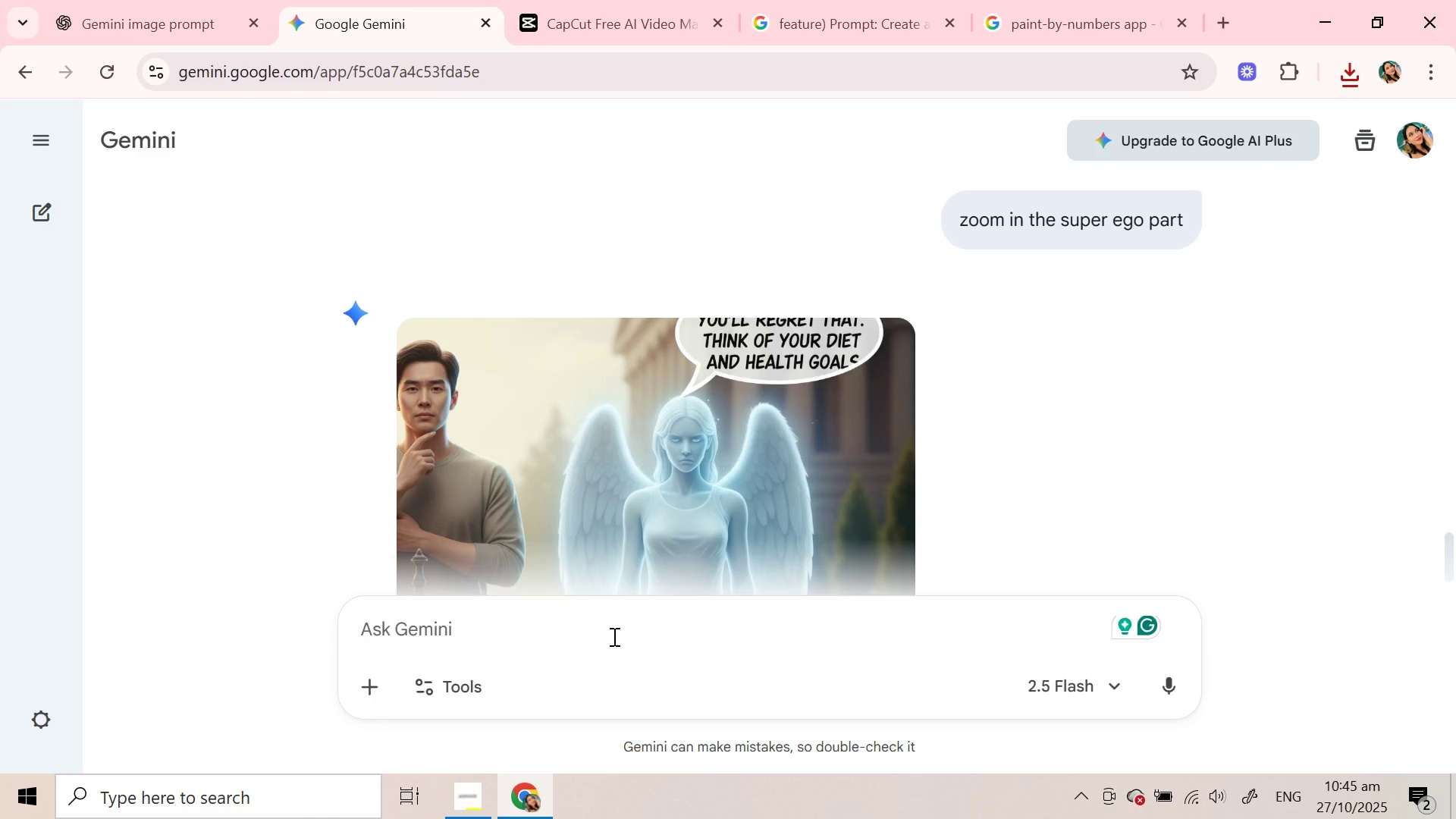 
key(Control+V)
 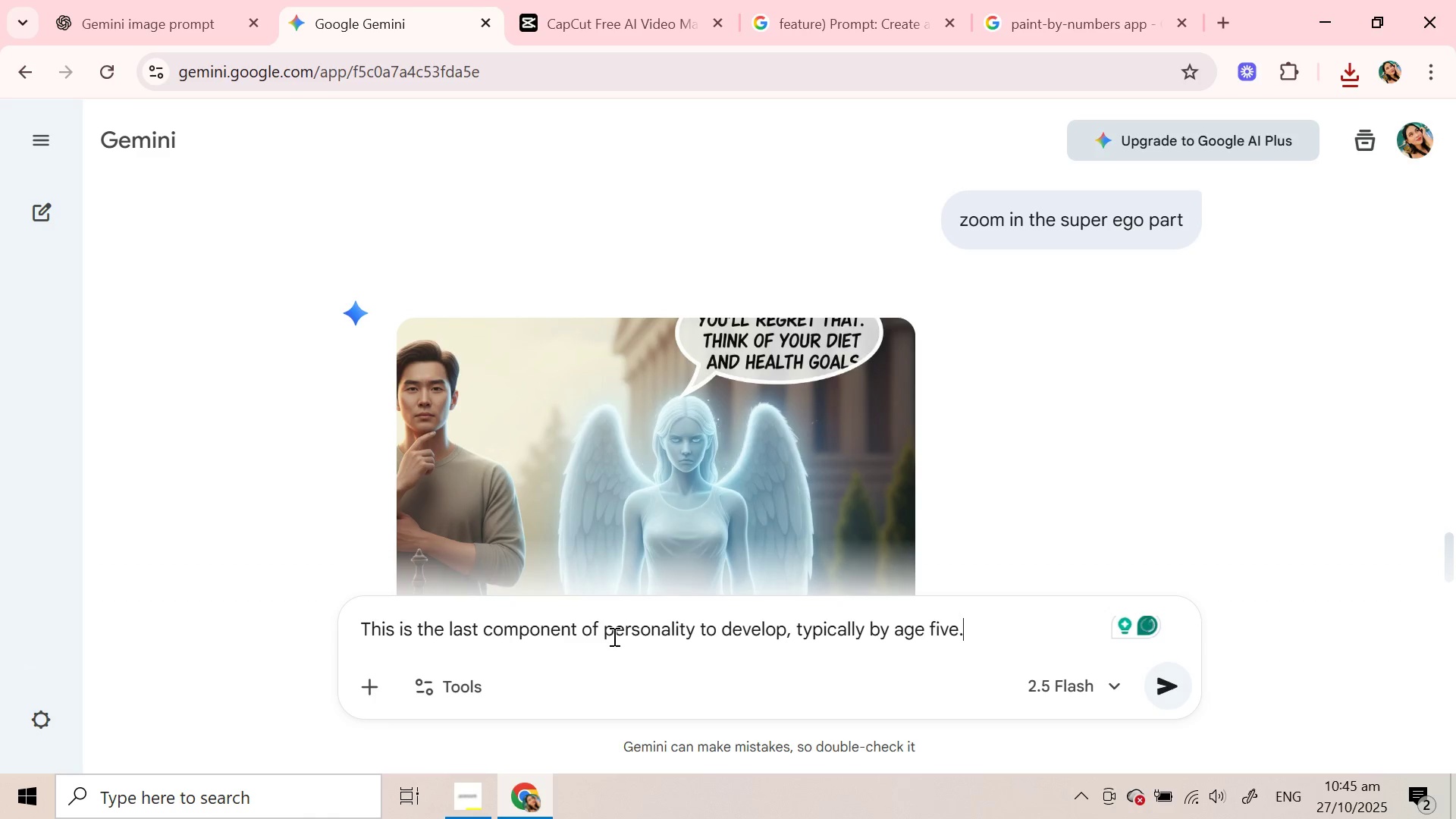 
key(Enter)
 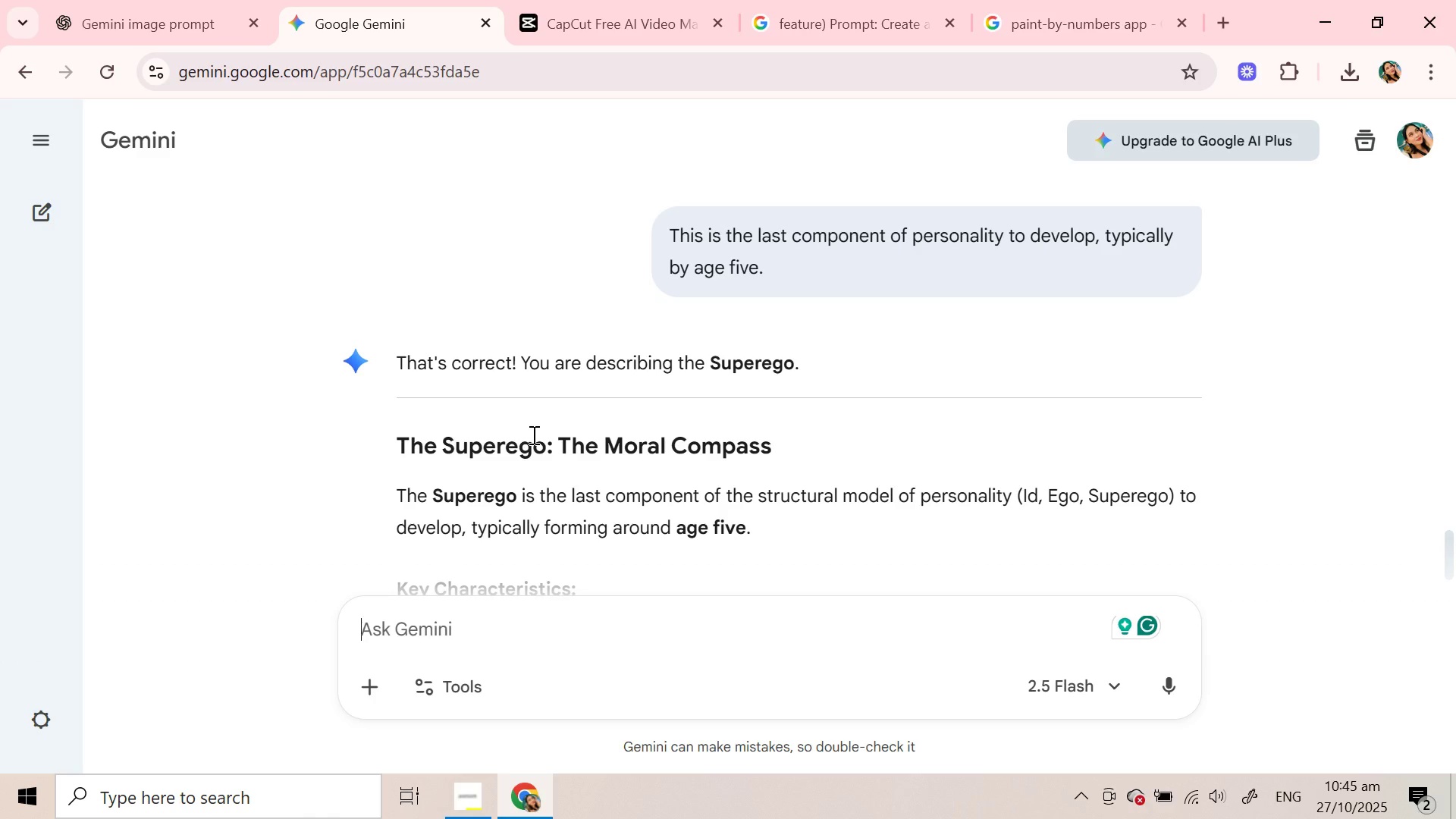 
wait(29.75)
 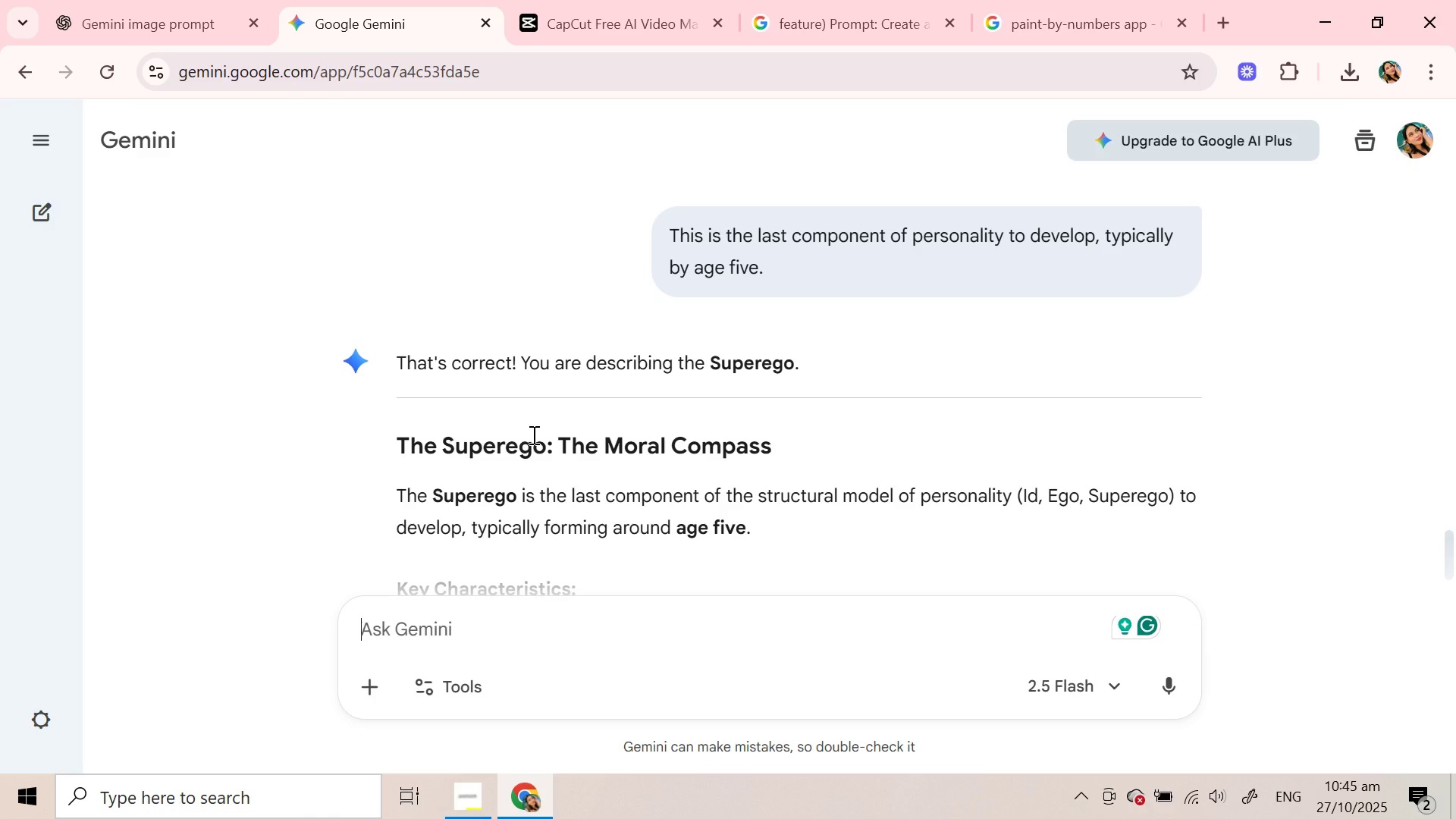 
scroll: coordinate [917, 458], scroll_direction: down, amount: 6.0
 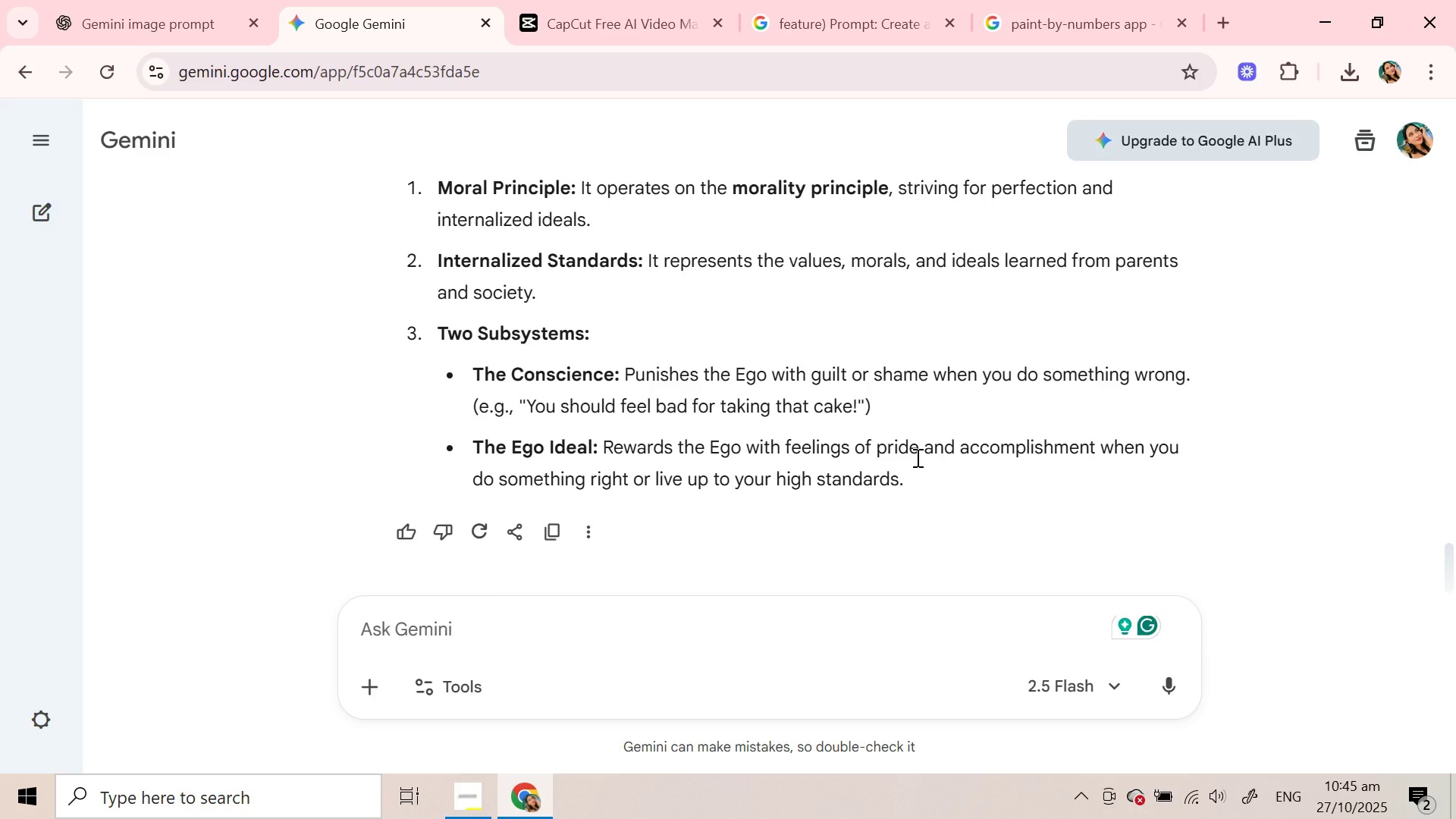 
scroll: coordinate [916, 457], scroll_direction: up, amount: 3.0
 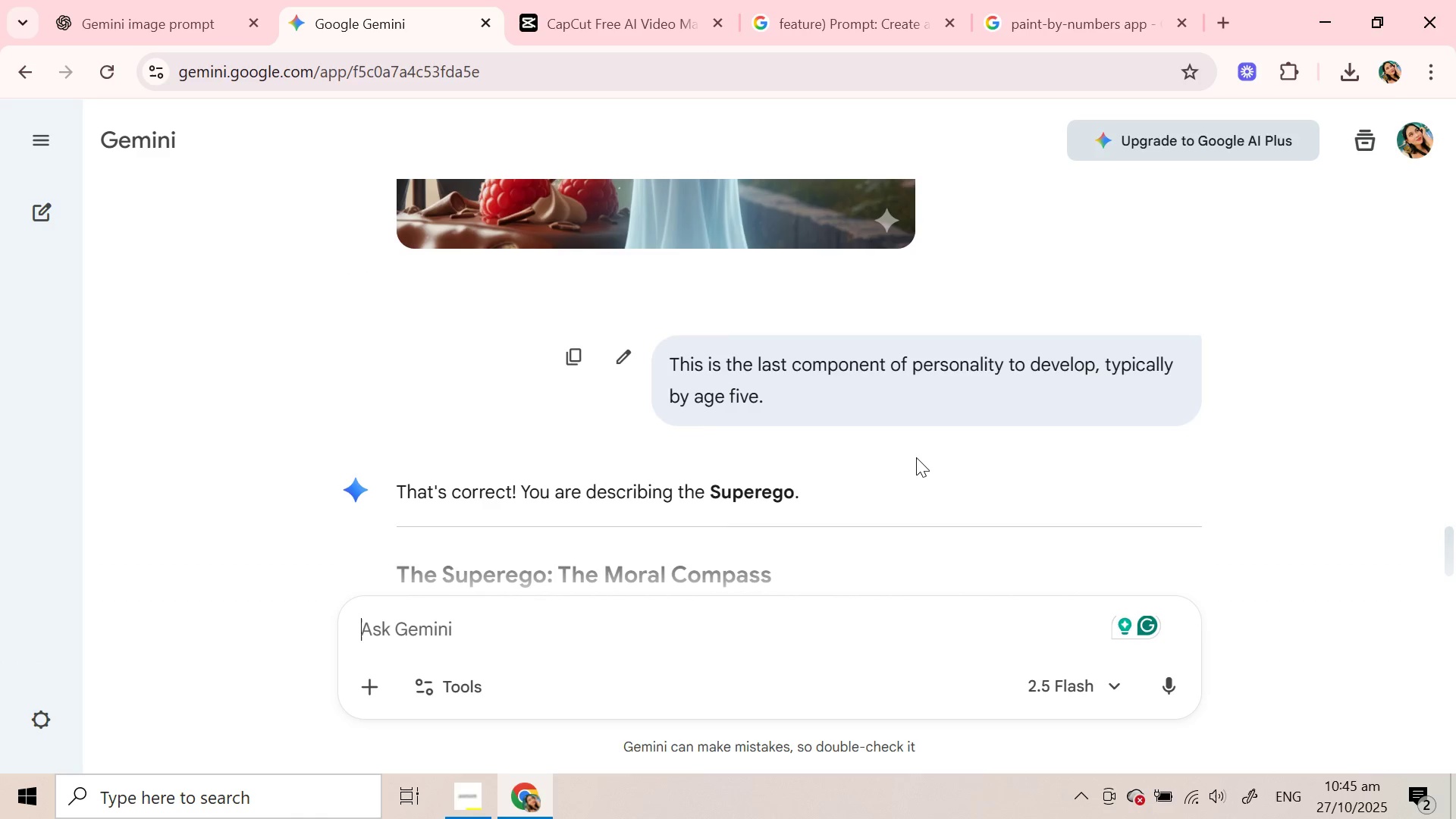 
scroll: coordinate [826, 343], scroll_direction: down, amount: 9.0
 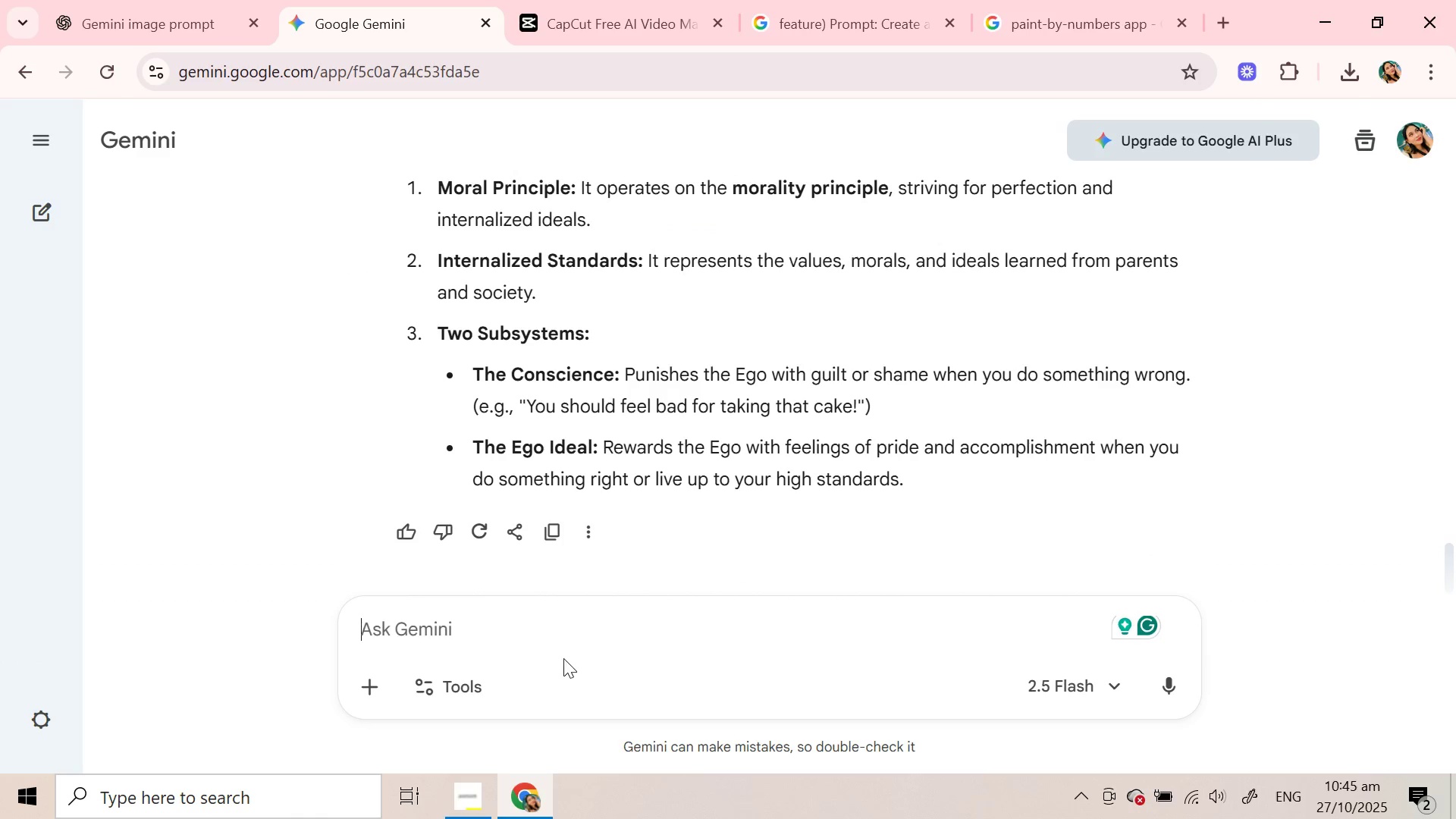 
left_click([563, 658])
 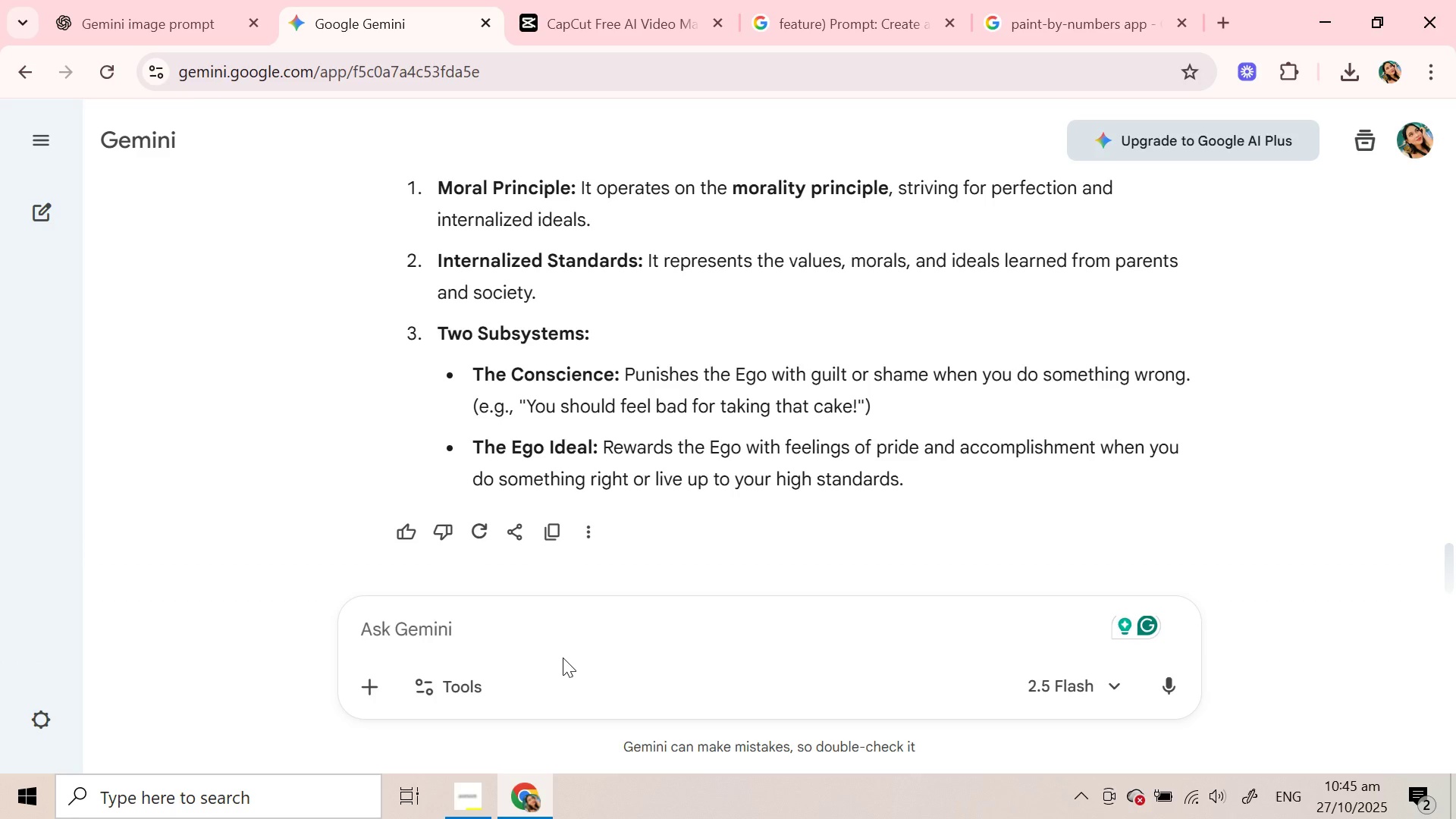 
type(create an image )
key(Backspace)
key(Backspace)
key(Backspace)
key(Backspace)
key(Backspace)
key(Backspace)
type(graphic illustraion)
 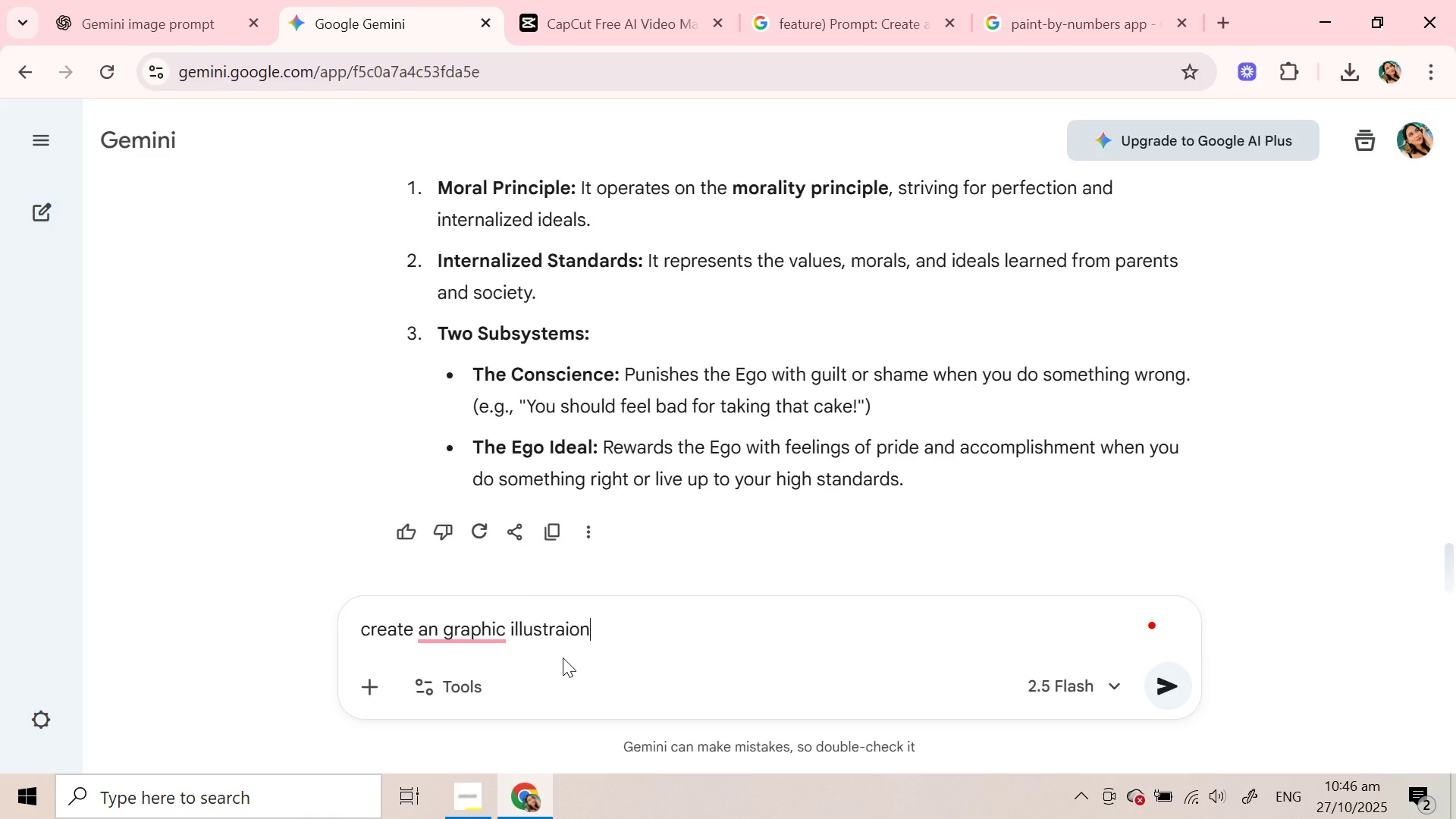 
key(Enter)
 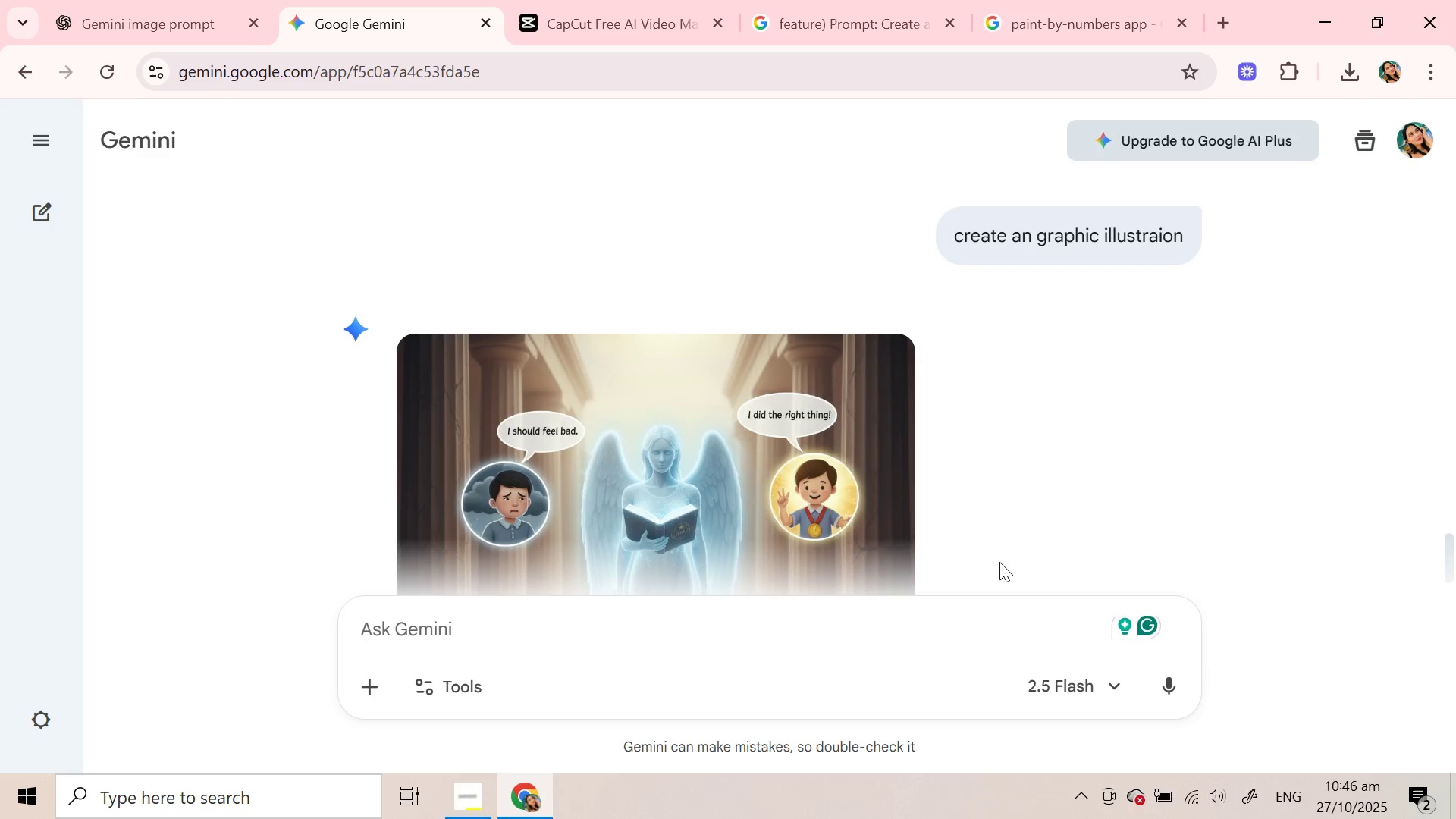 
wait(33.2)
 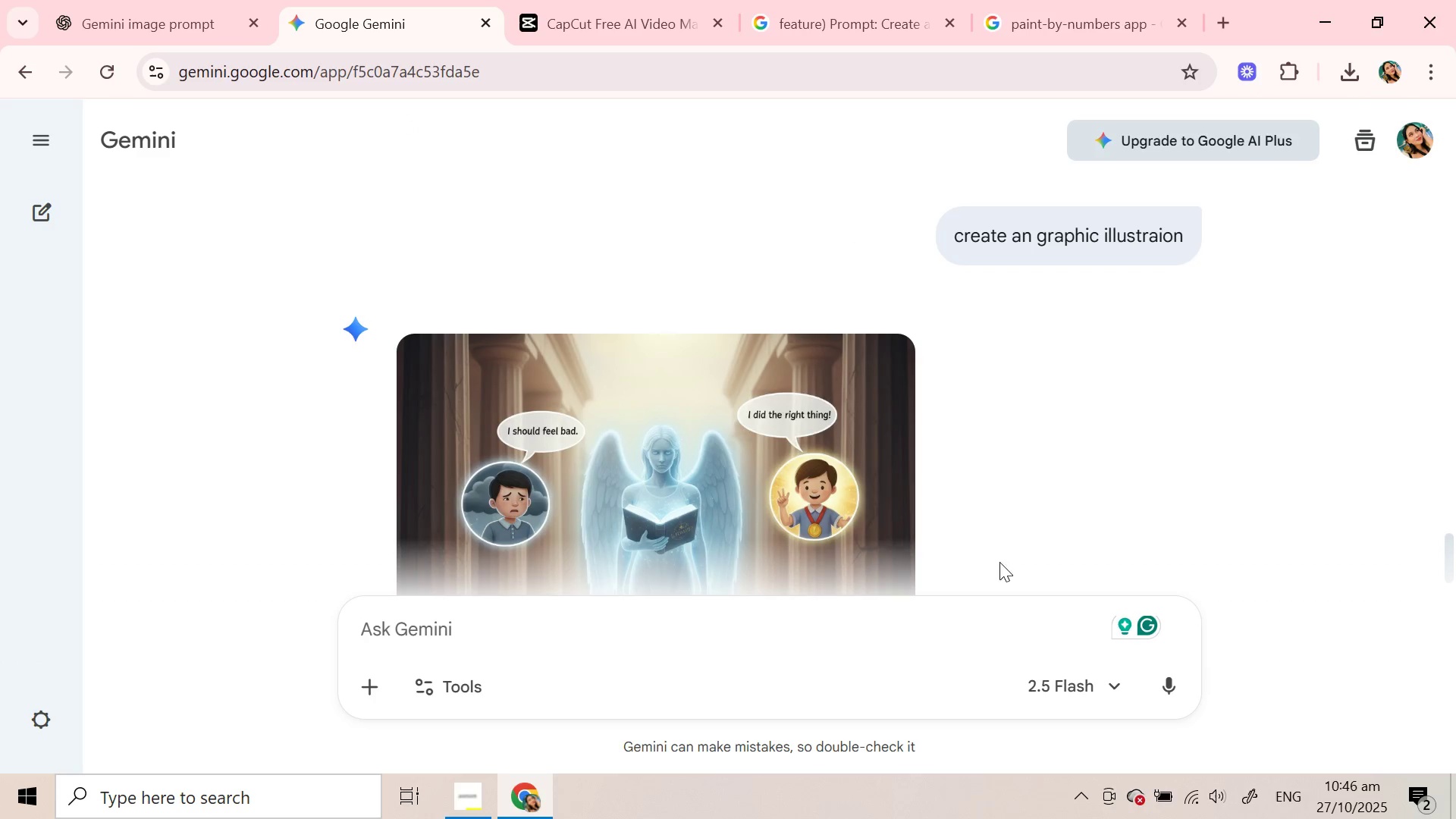 
scroll: coordinate [817, 354], scroll_direction: down, amount: 3.0
 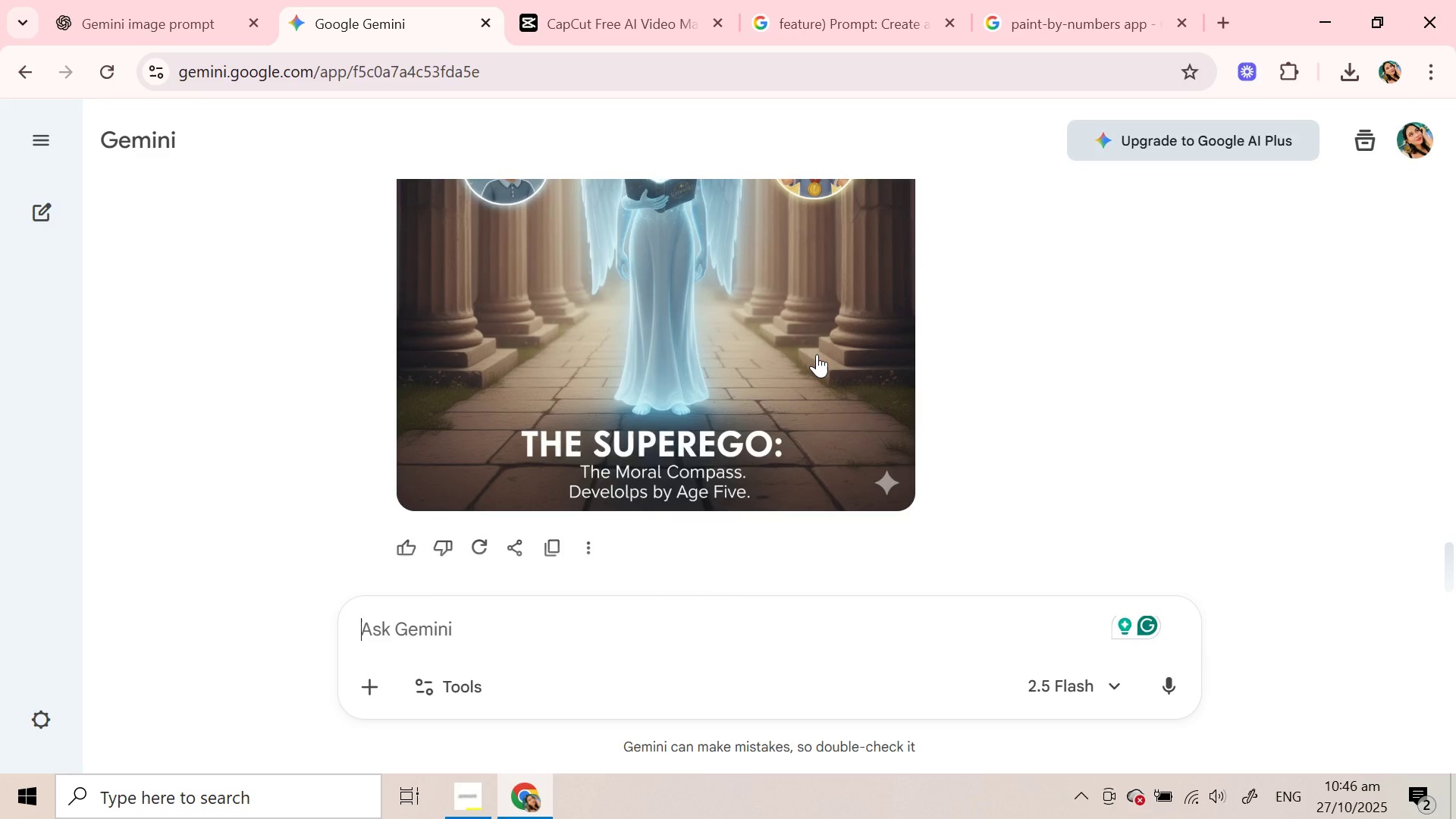 
scroll: coordinate [817, 354], scroll_direction: up, amount: 2.0
 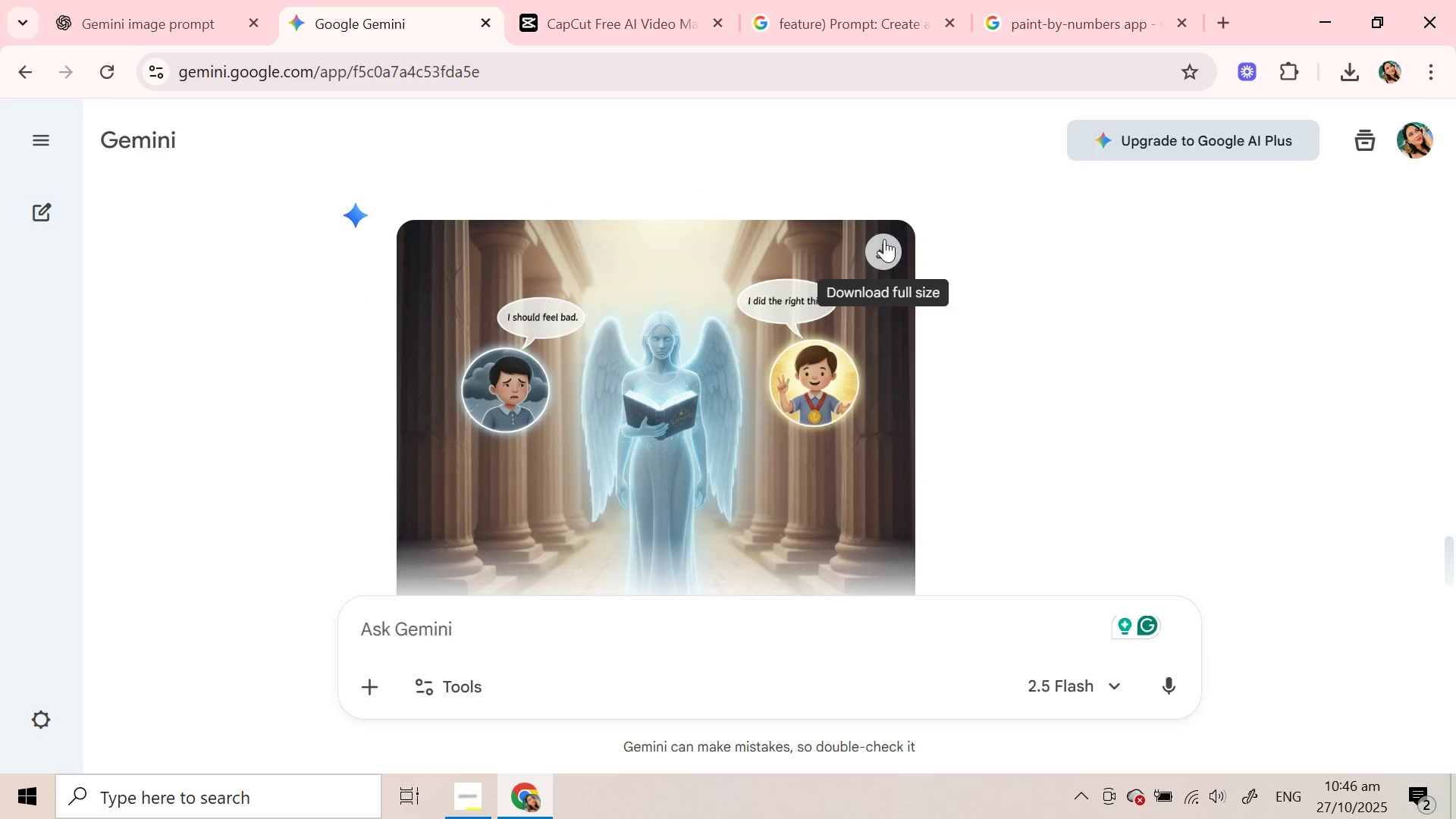 
left_click([884, 239])
 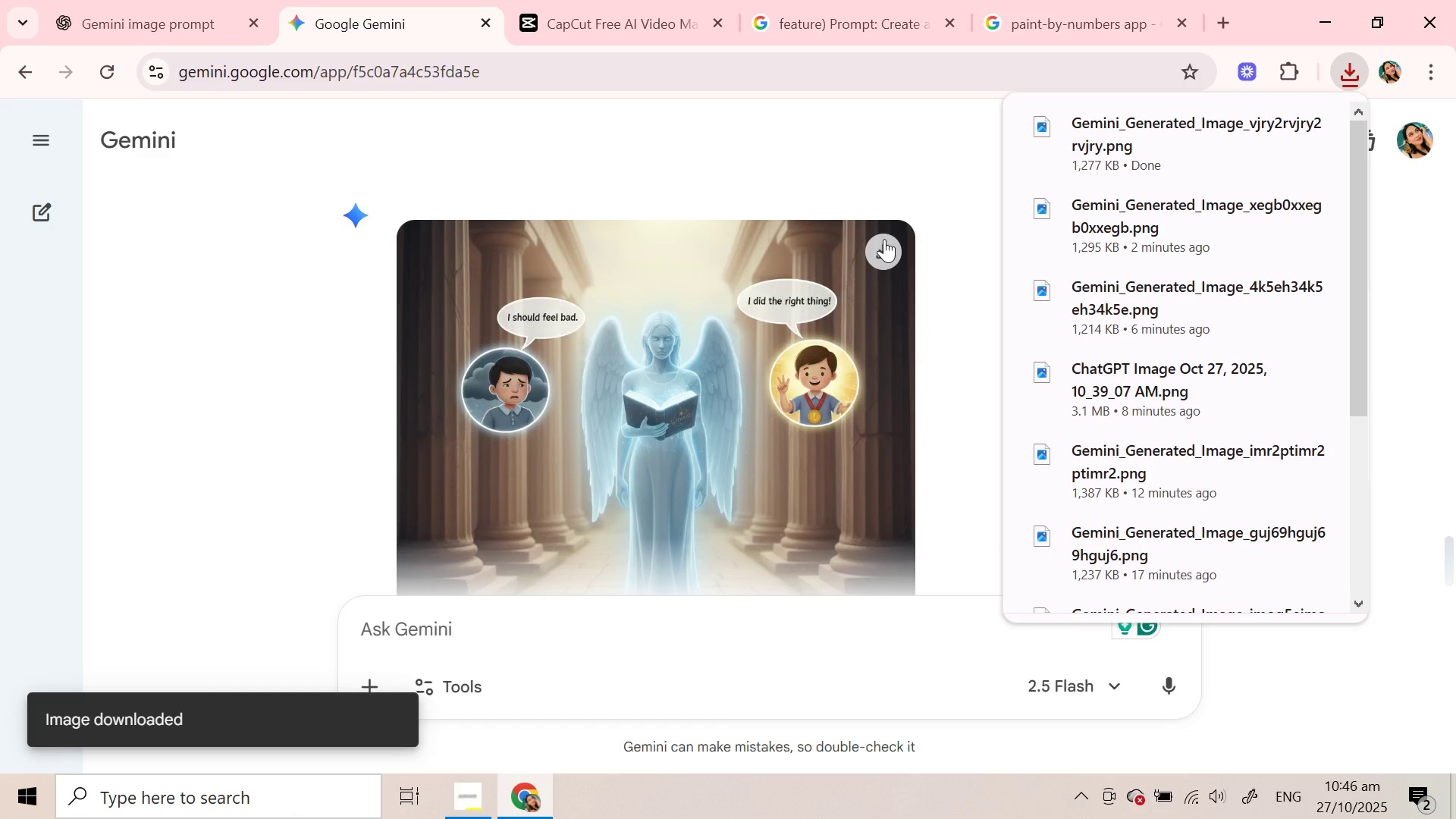 
left_click([651, 0])
 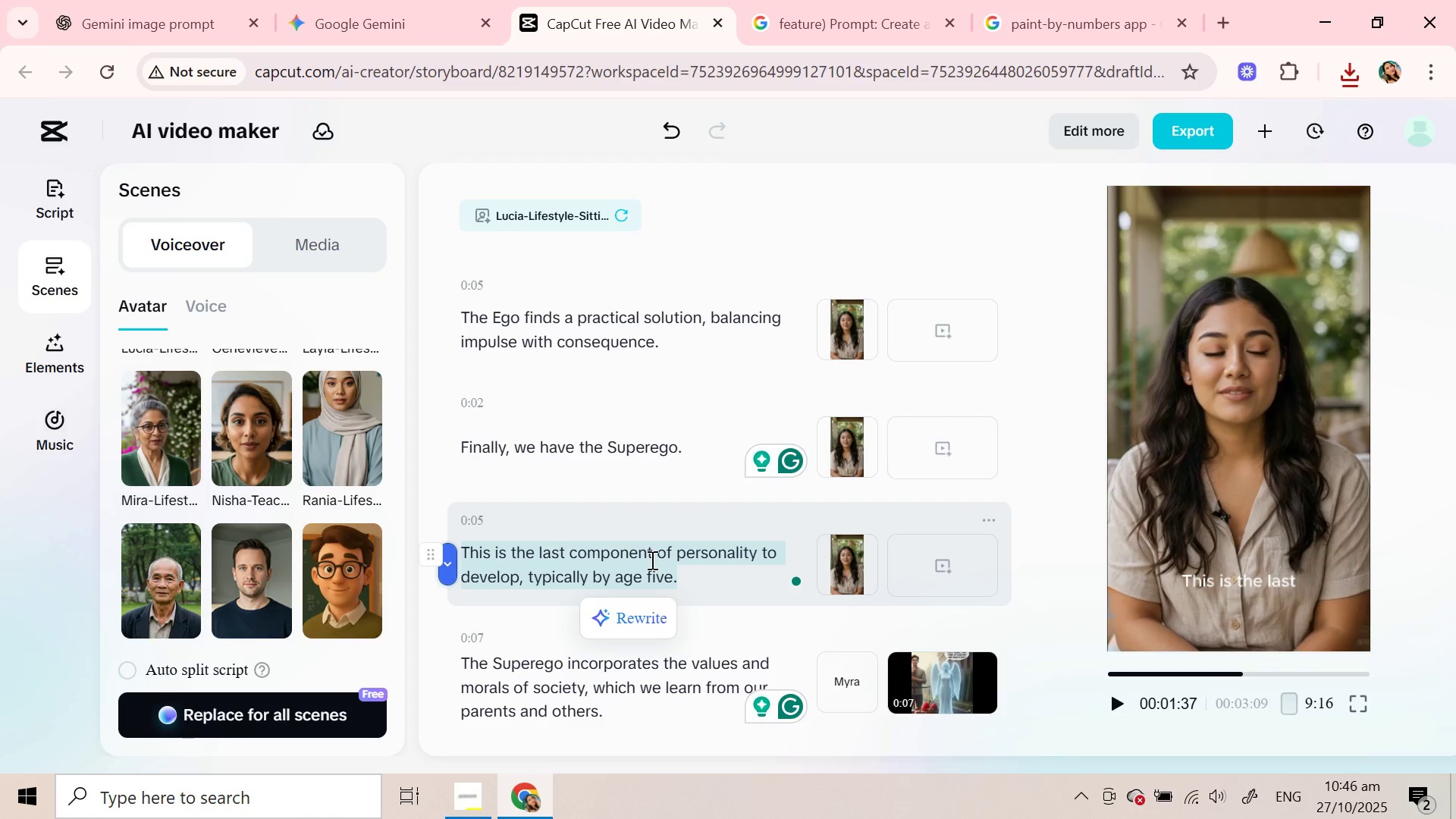 
left_click([651, 560])
 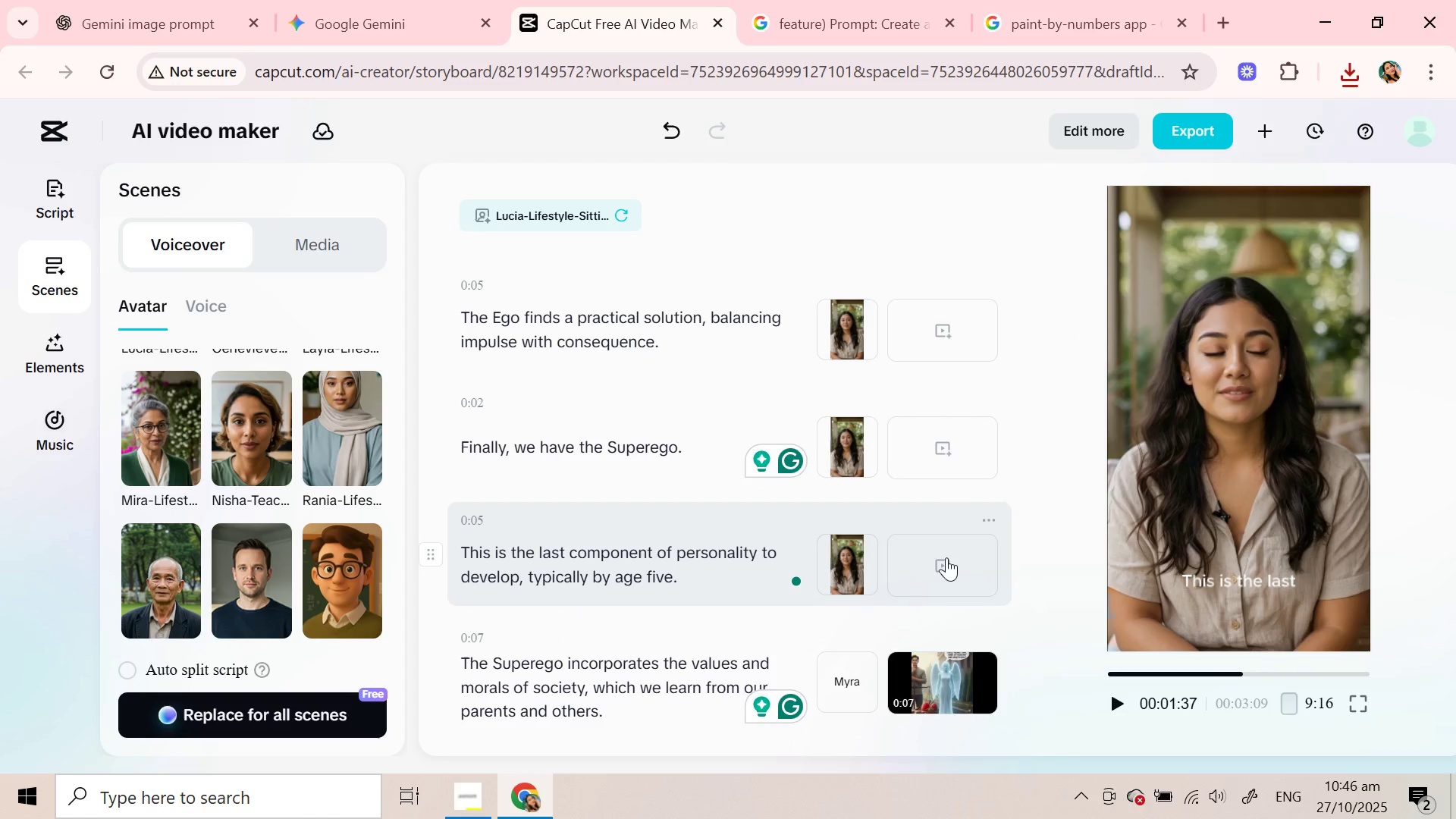 
mouse_move([985, 557])
 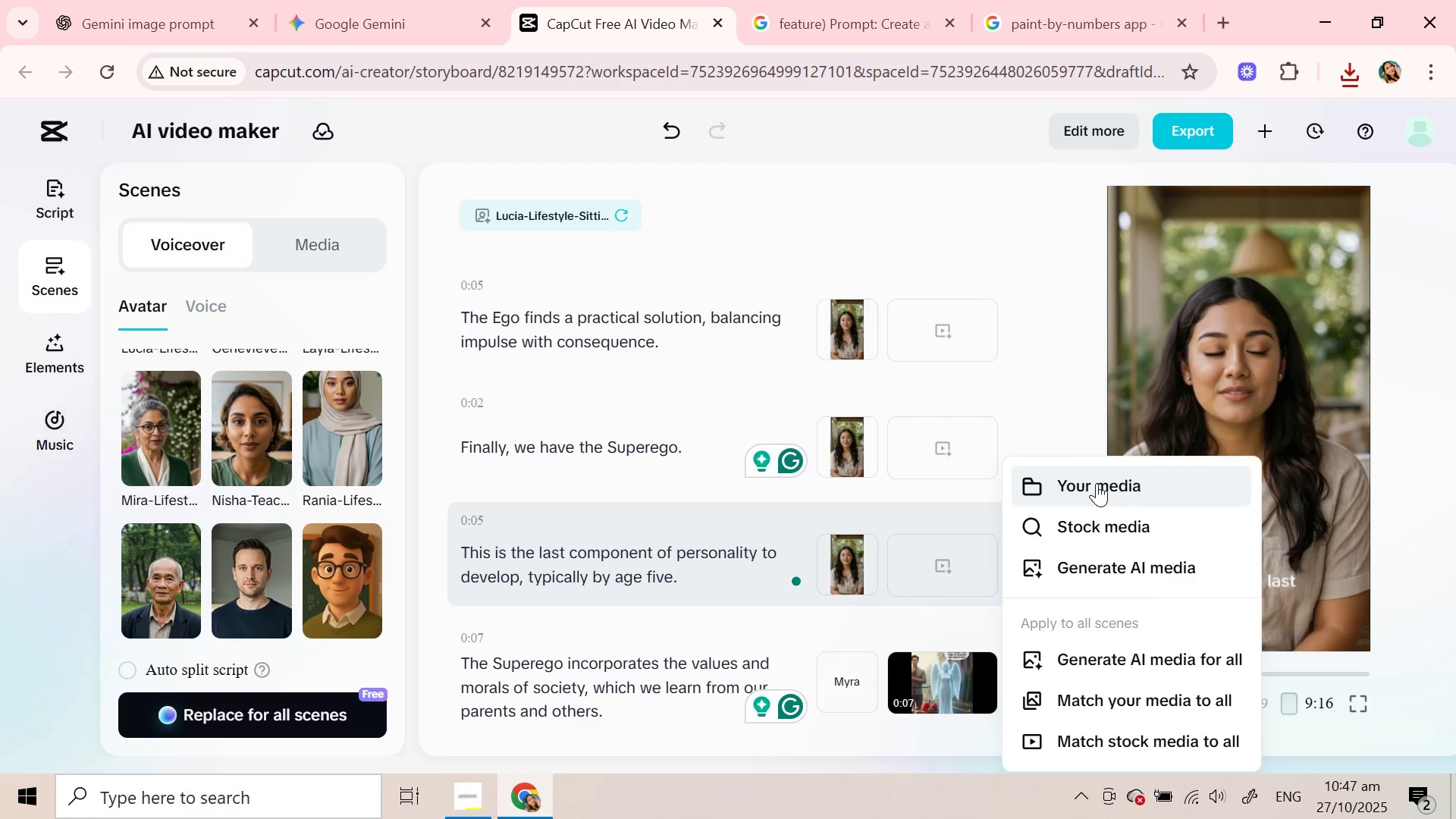 
left_click([1097, 483])
 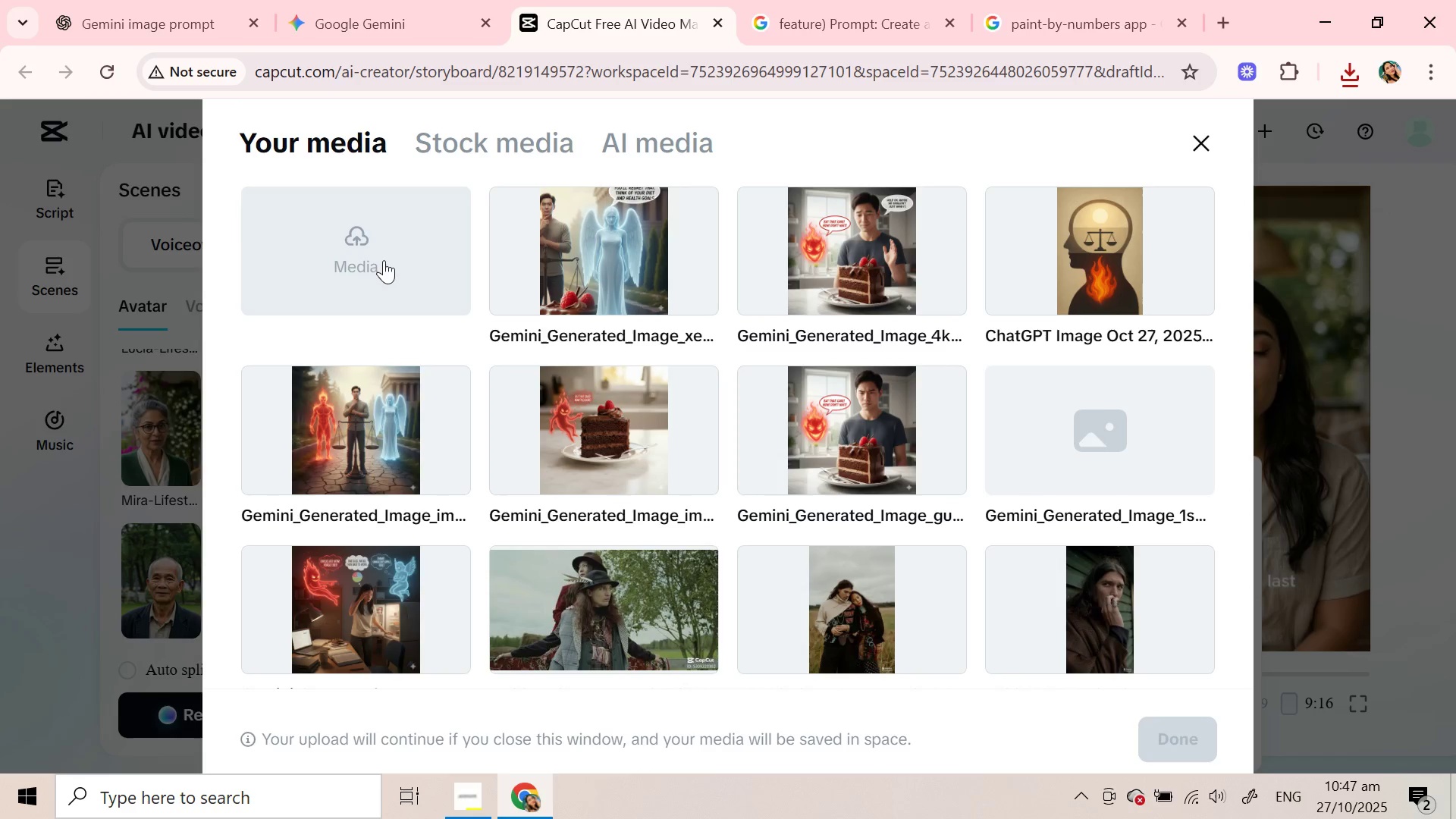 
left_click([382, 260])
 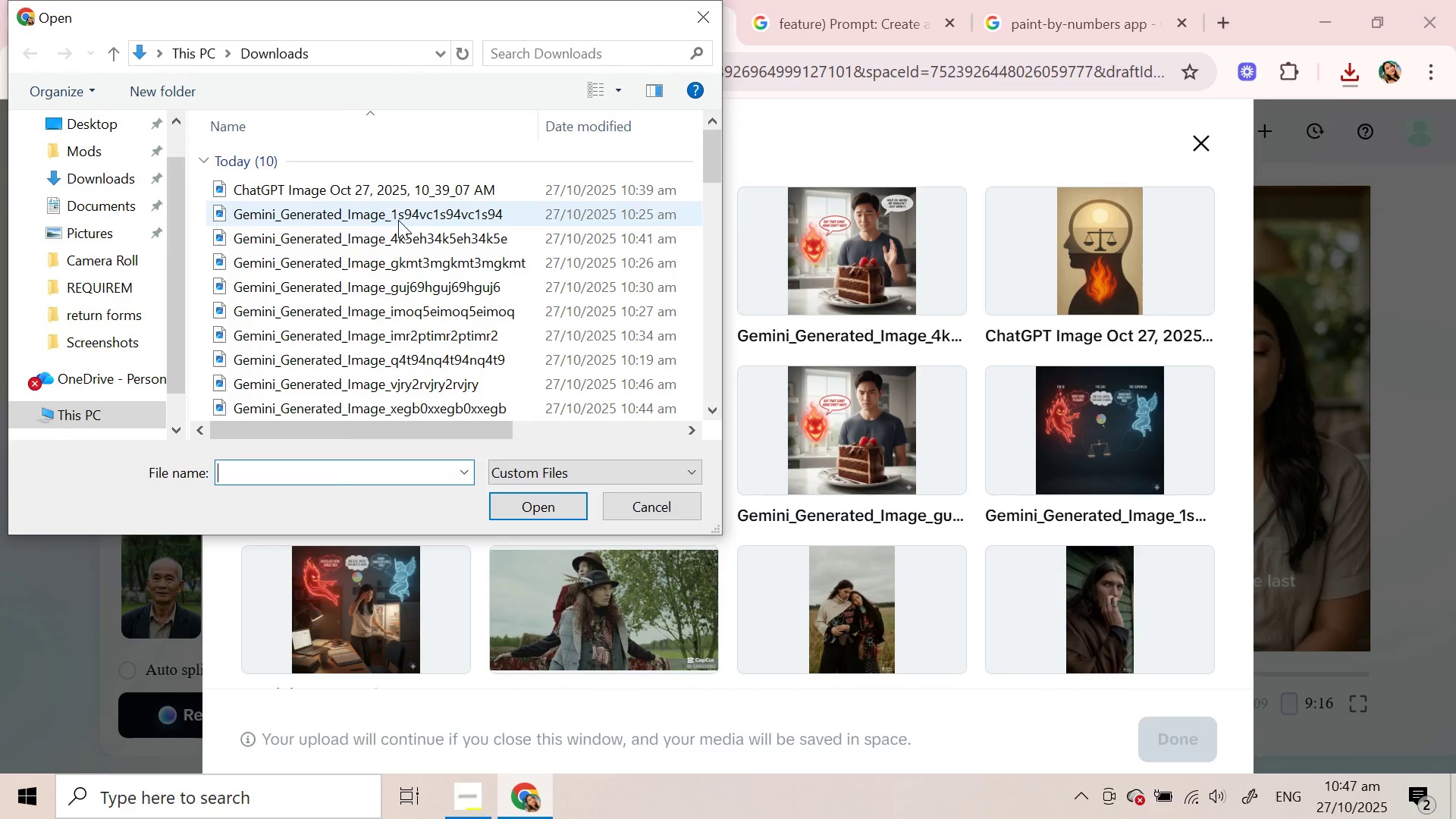 
left_click([422, 388])
 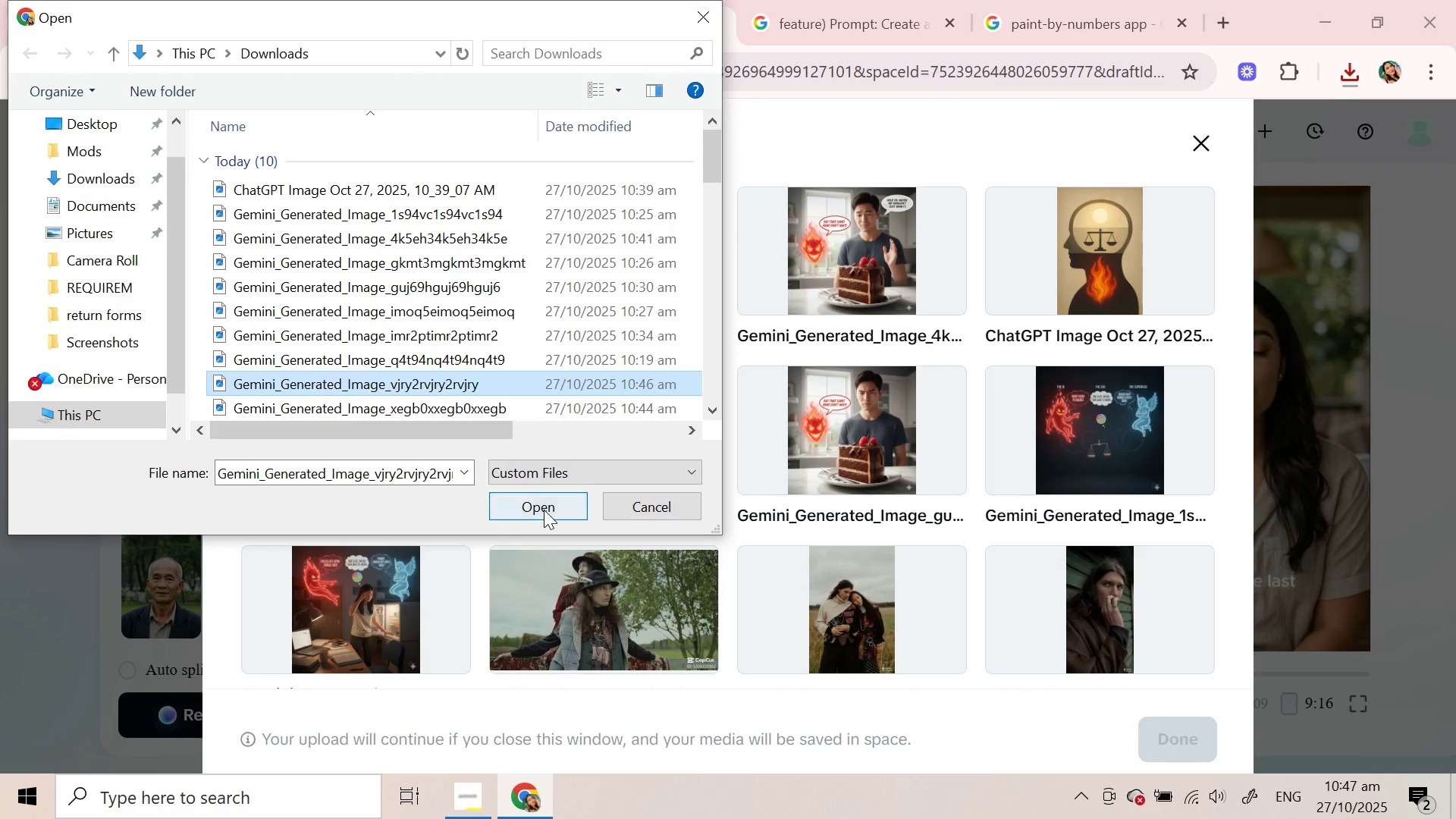 
left_click([544, 510])
 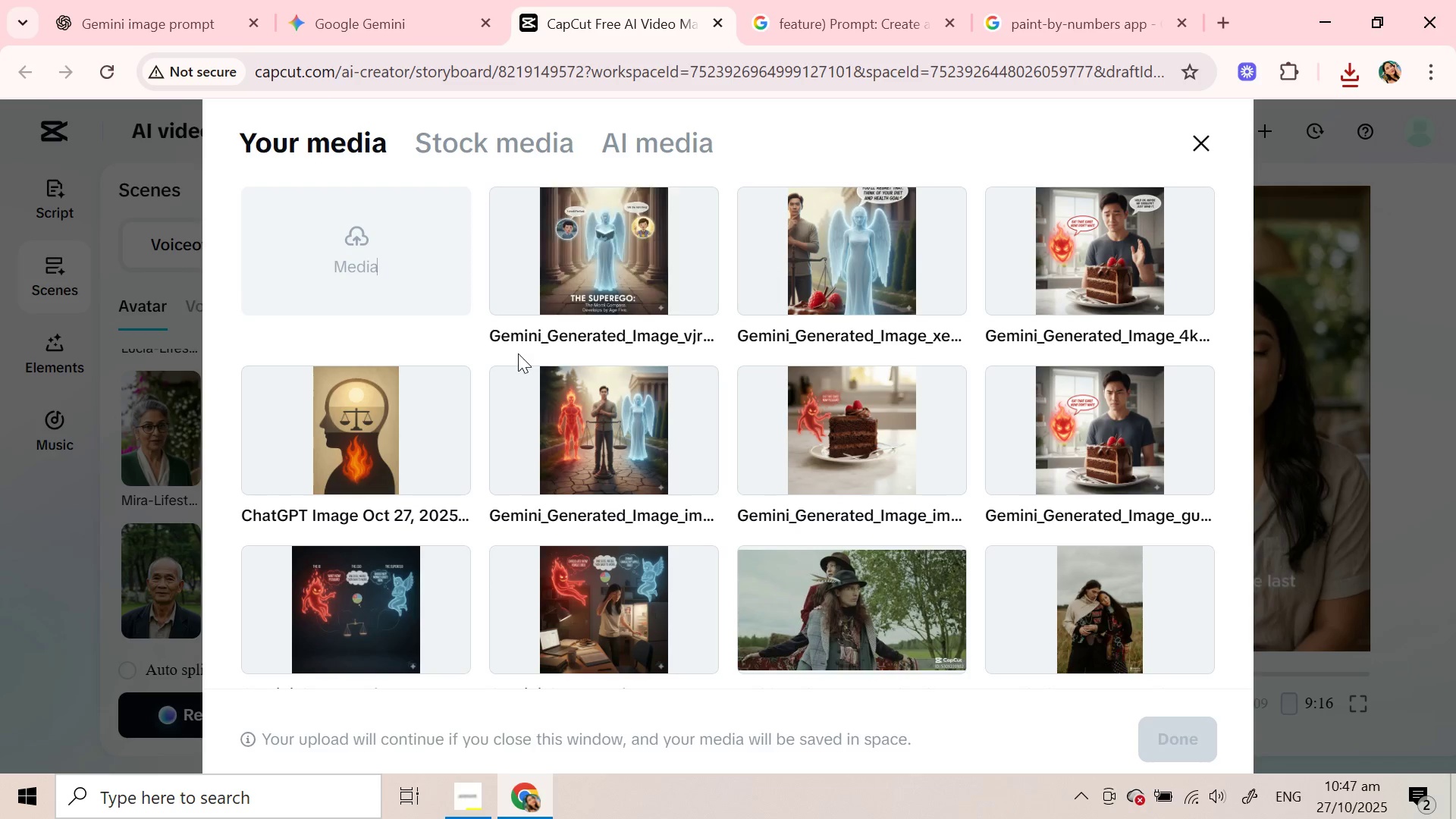 
wait(6.33)
 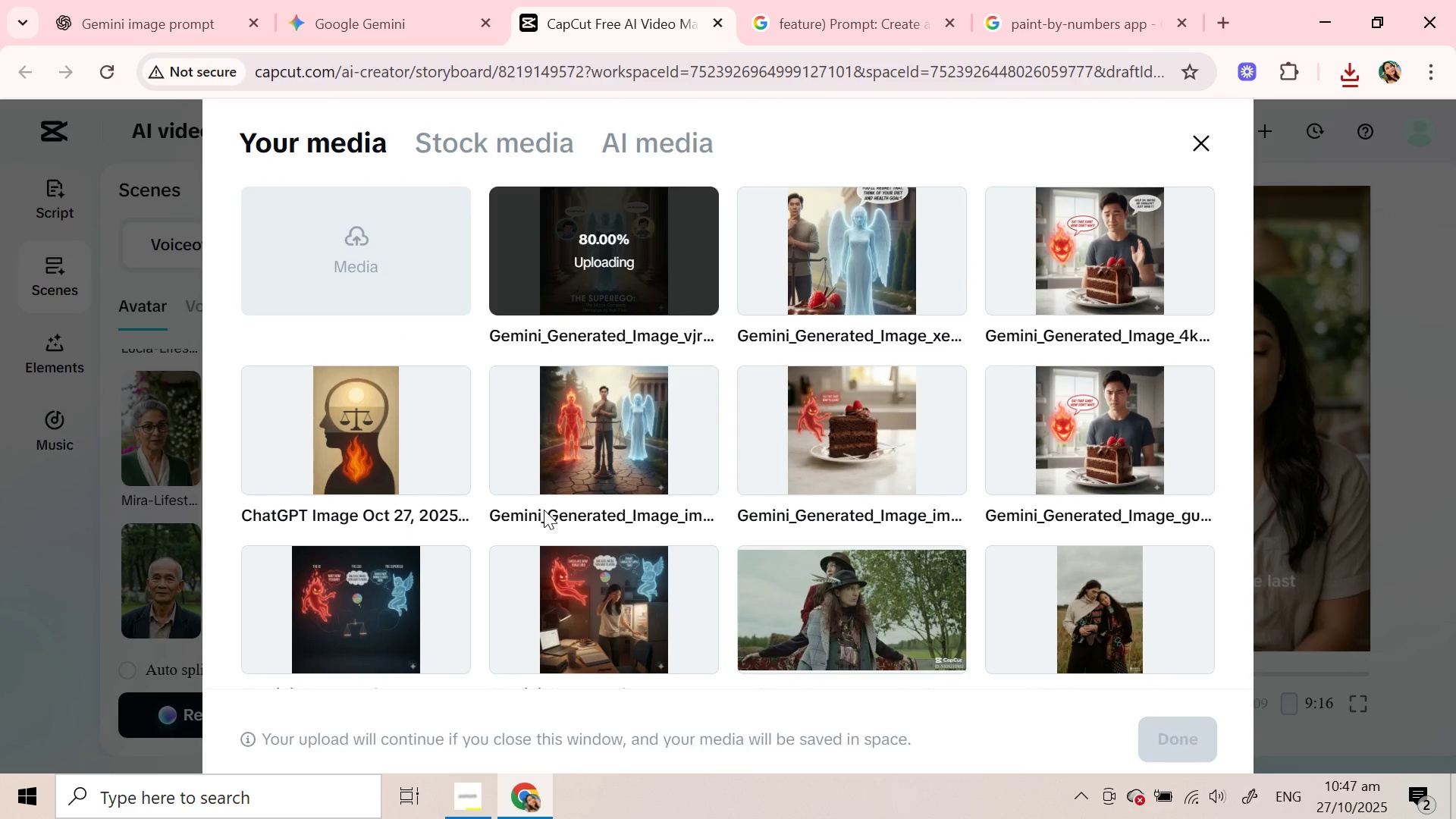 
left_click([552, 215])
 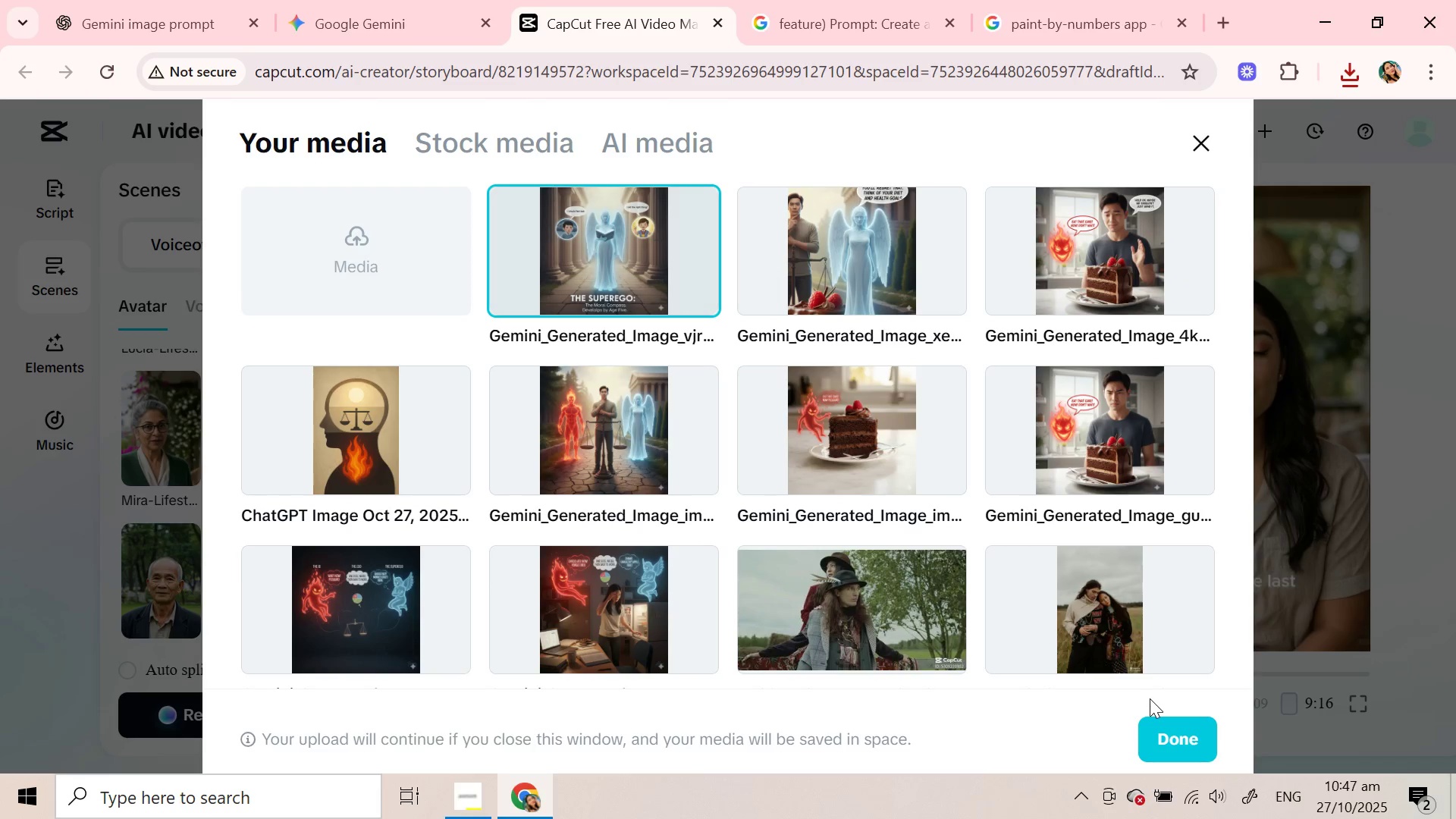 
left_click([1209, 729])
 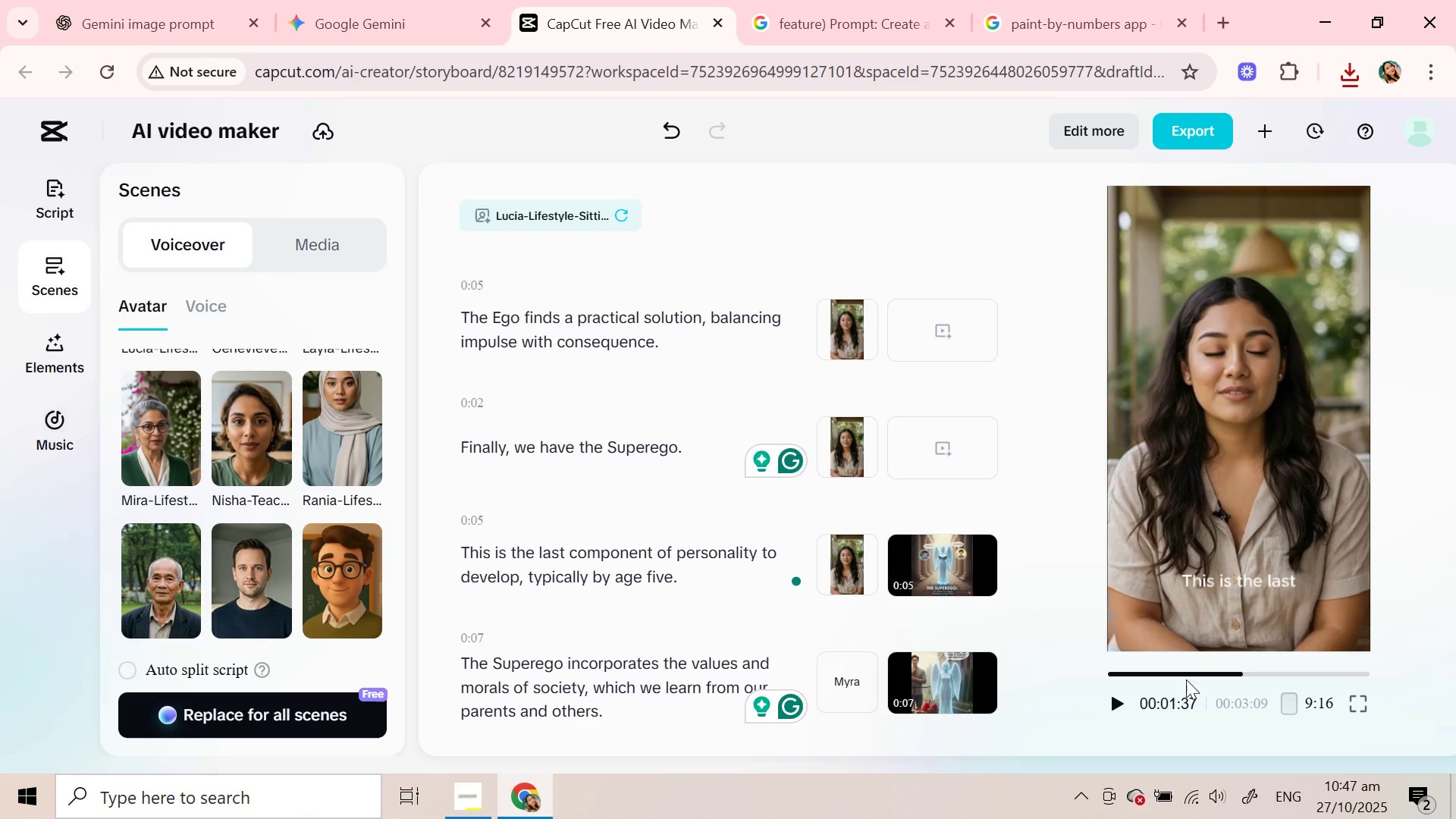 
mouse_move([830, 556])
 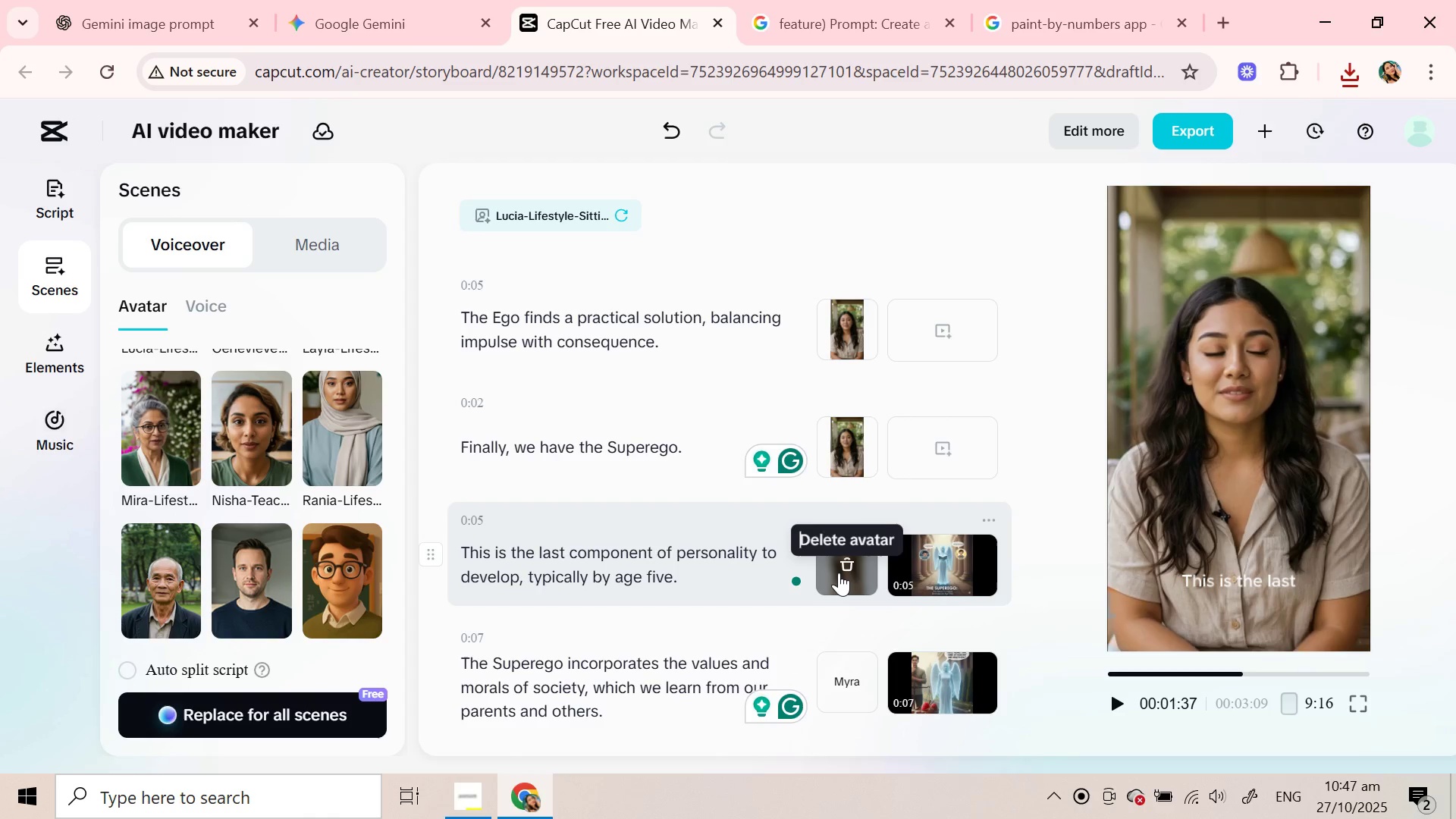 
left_click([839, 573])
 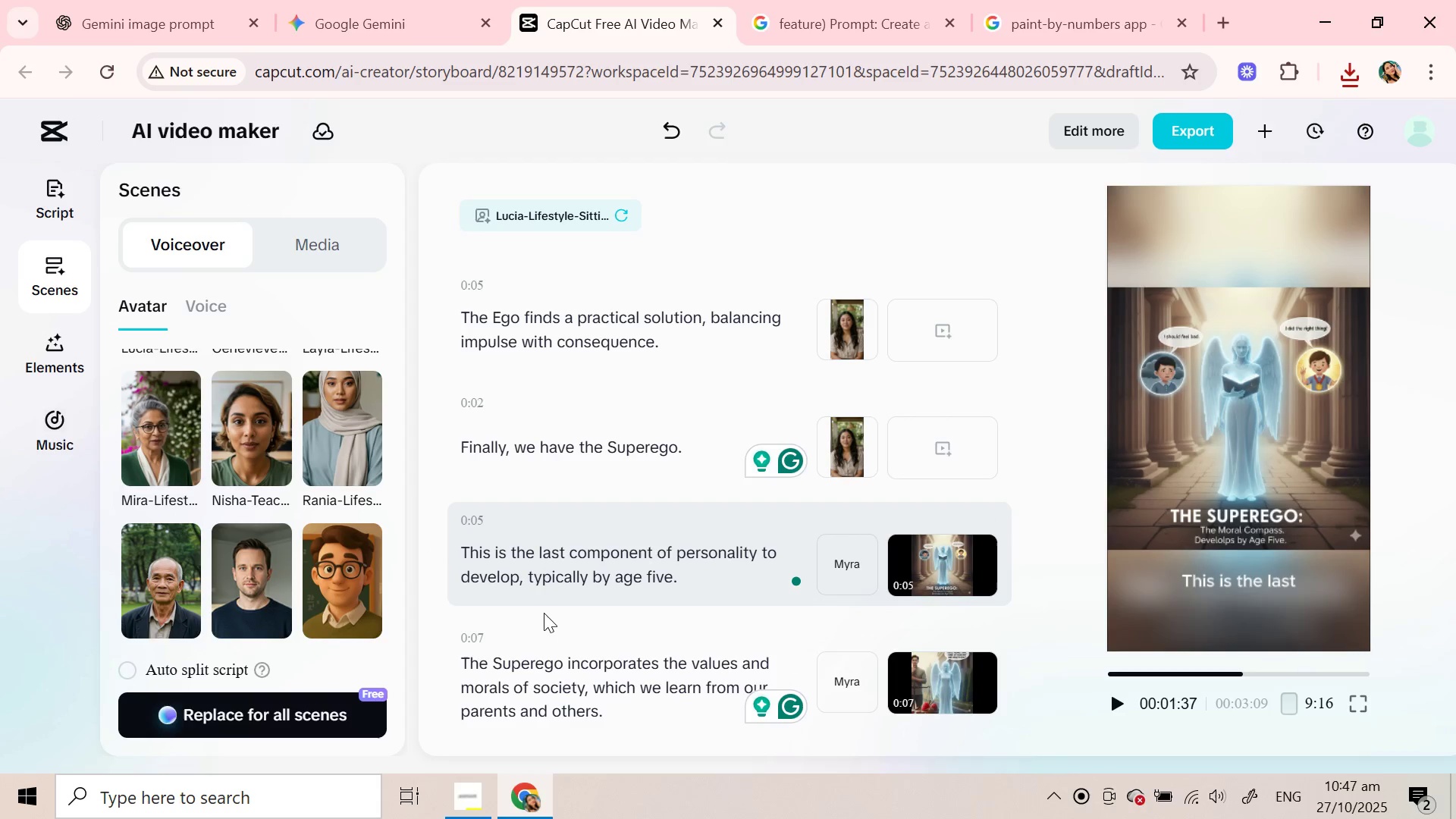 
scroll: coordinate [544, 613], scroll_direction: down, amount: 1.0
 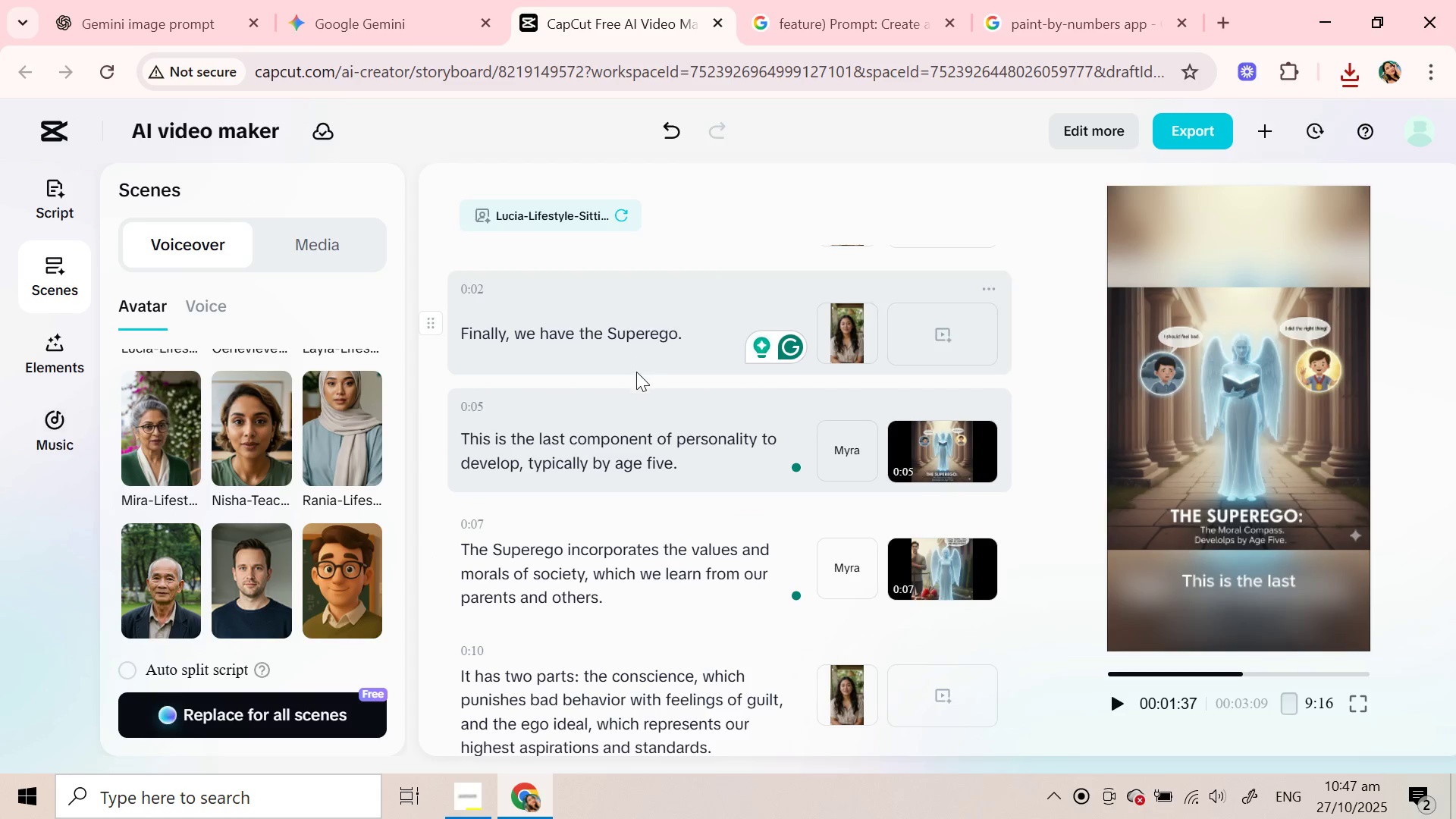 
wait(10.39)
 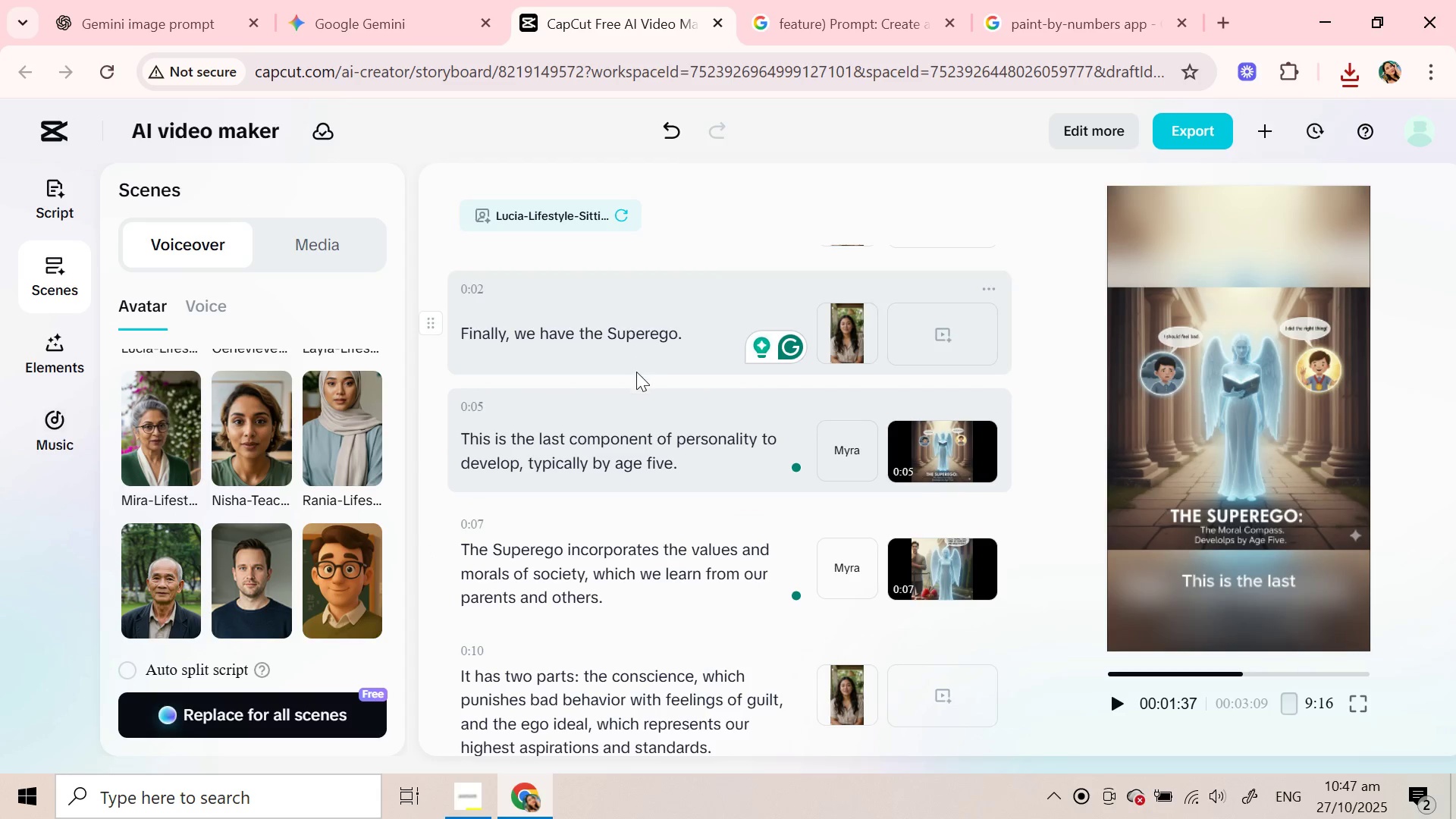 
double_click([634, 436])
 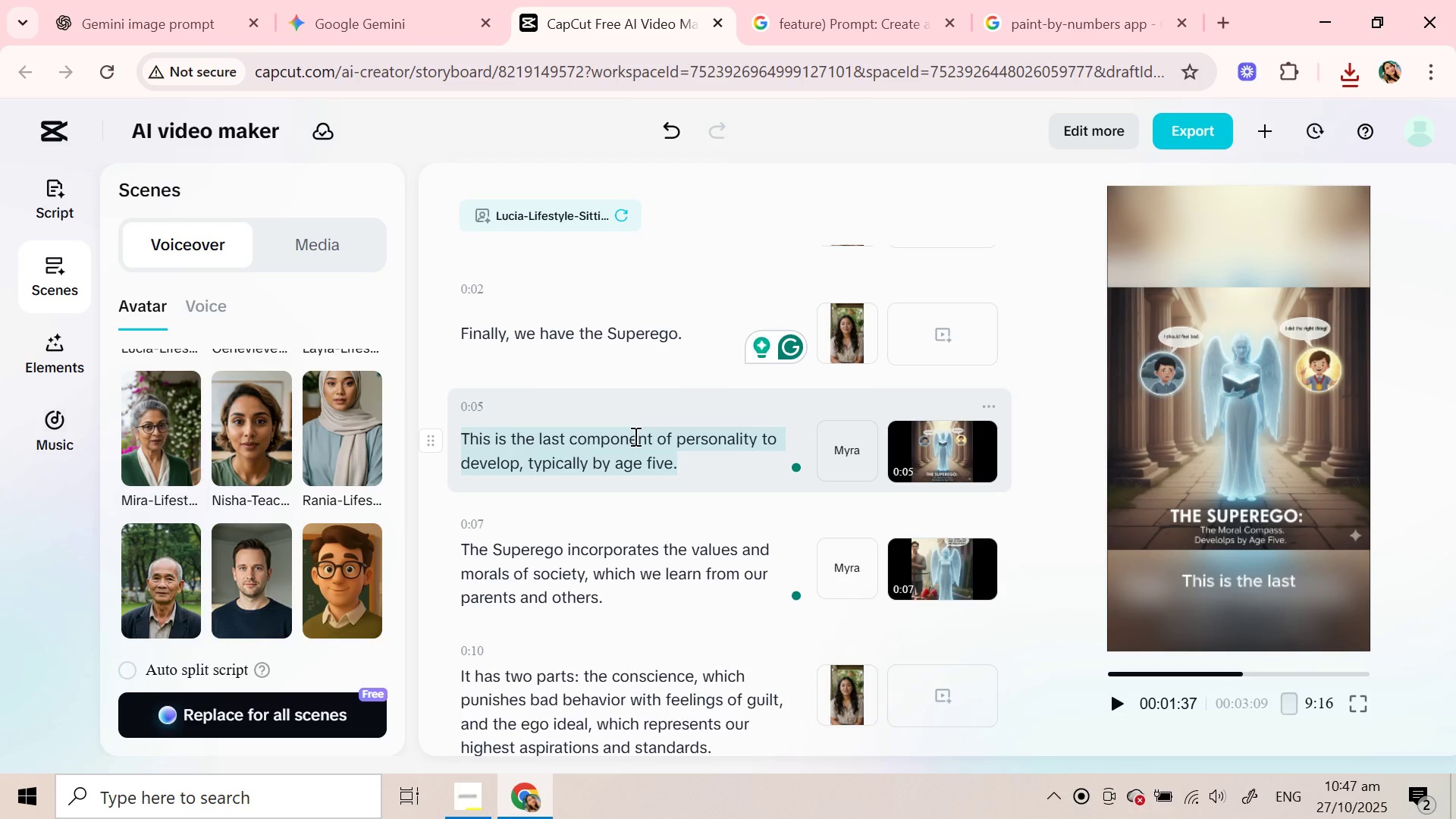 
triple_click([634, 436])
 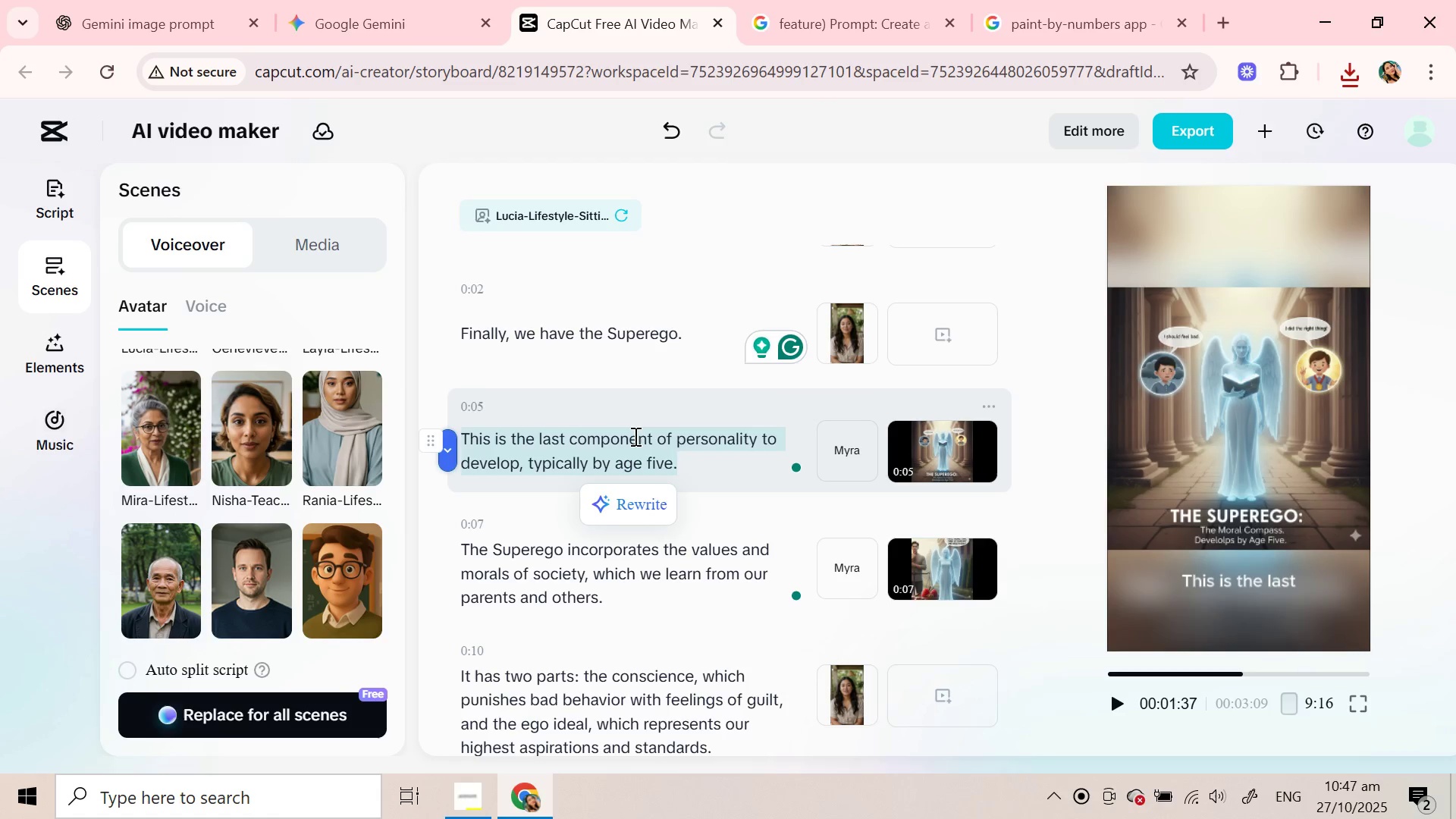 
key(Backspace)
 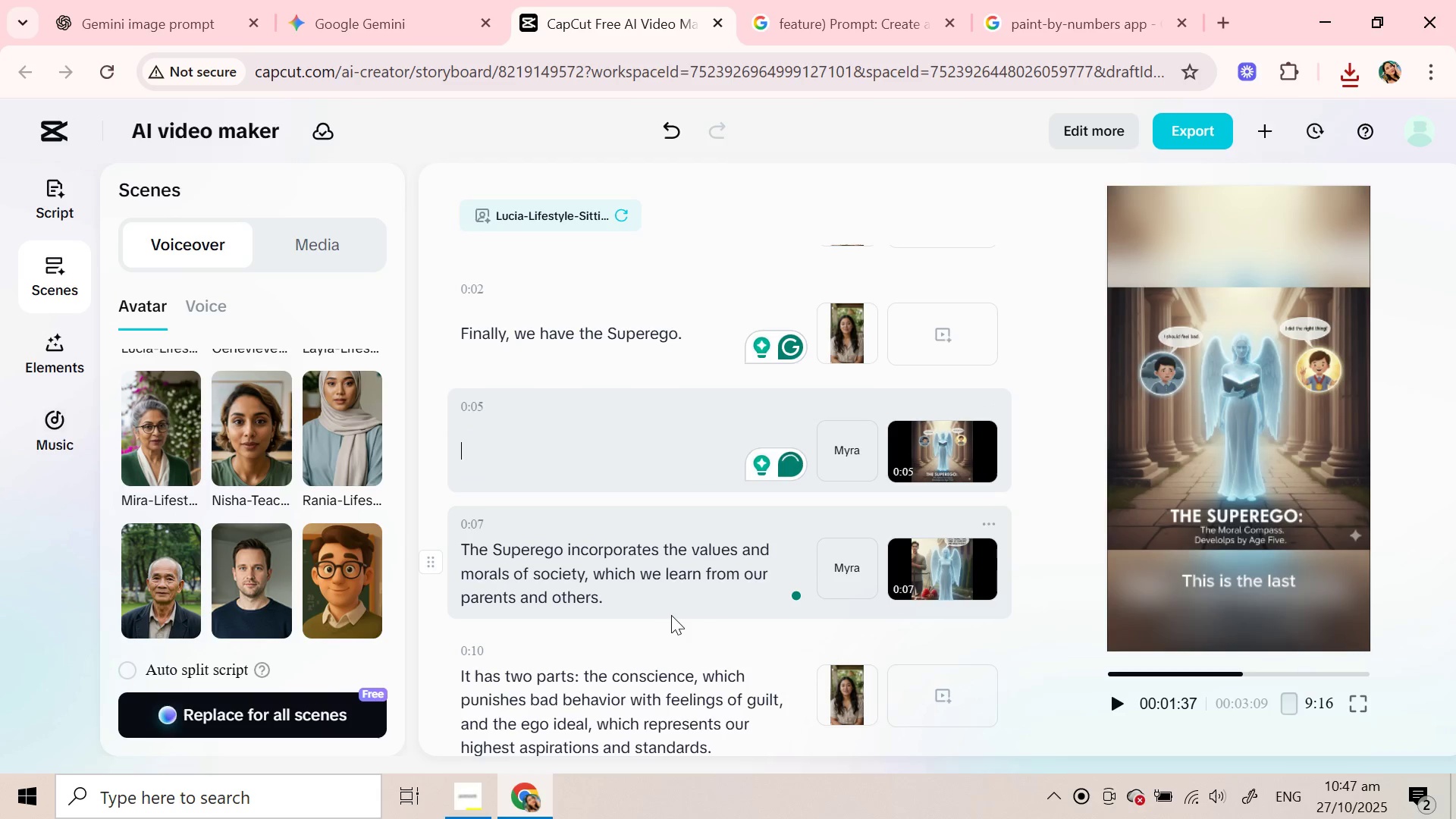 
left_click([670, 616])
 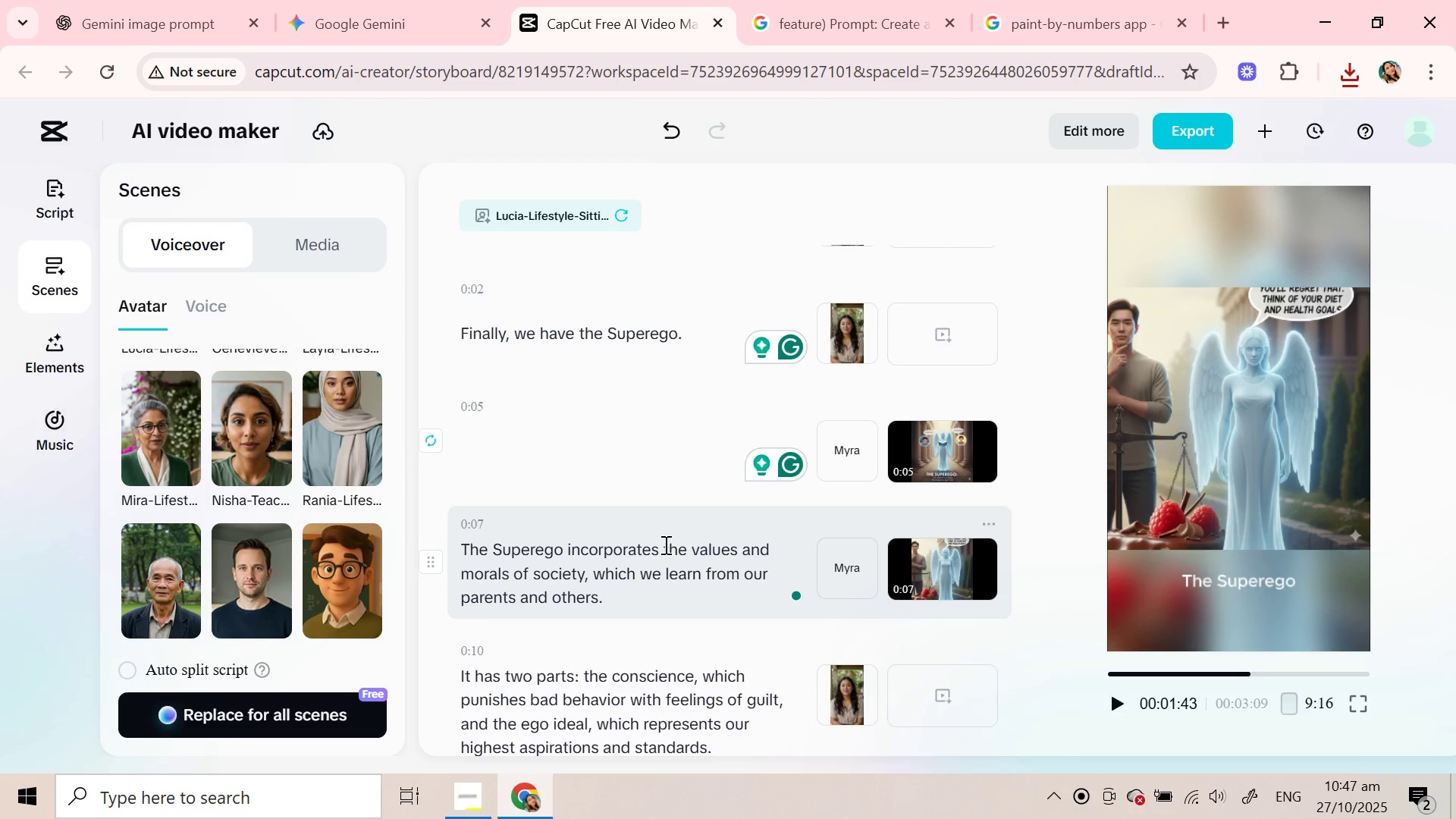 
scroll: coordinate [664, 544], scroll_direction: up, amount: 5.0
 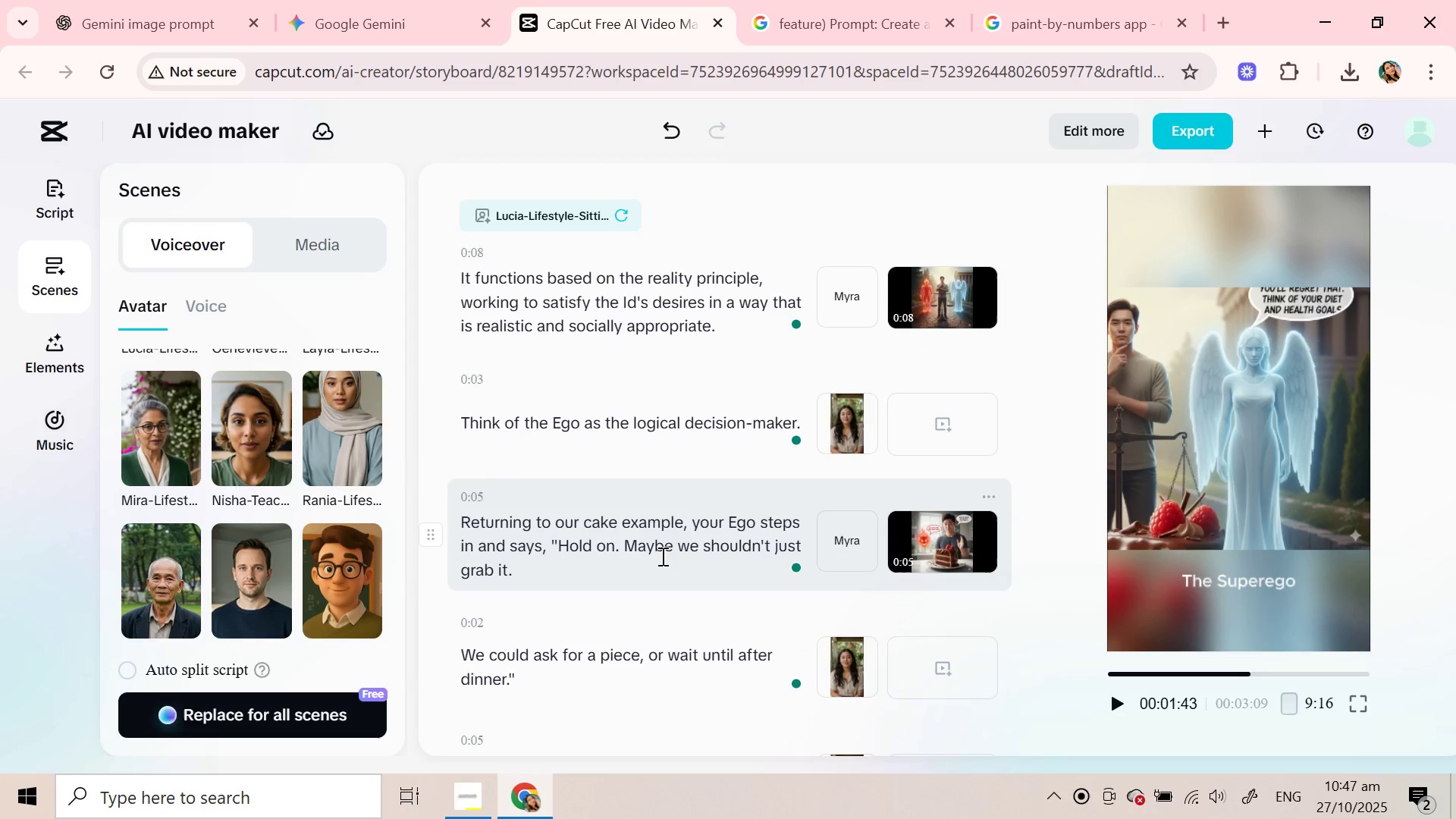 
wait(5.56)
 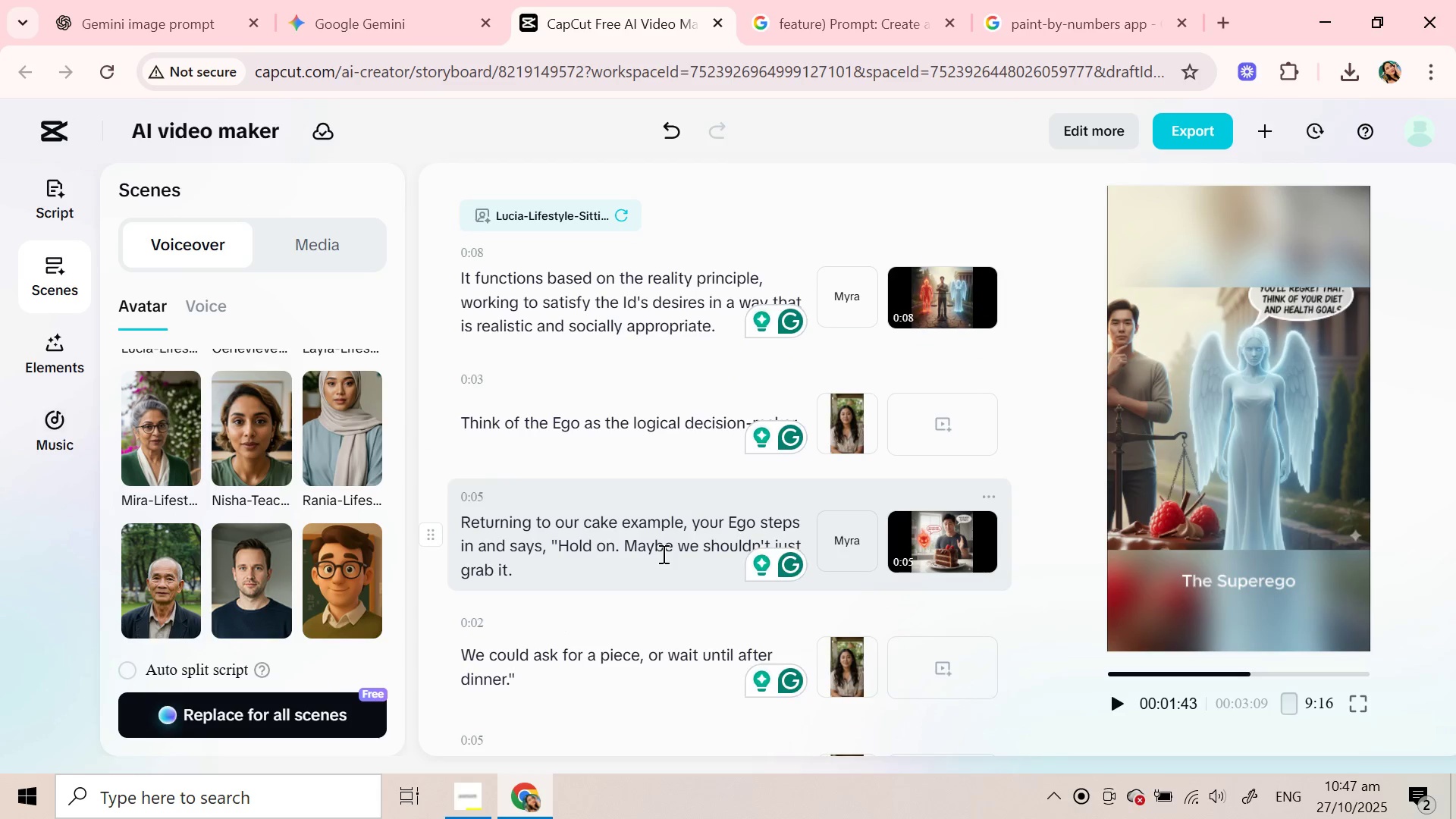 
left_click([1255, 585])
 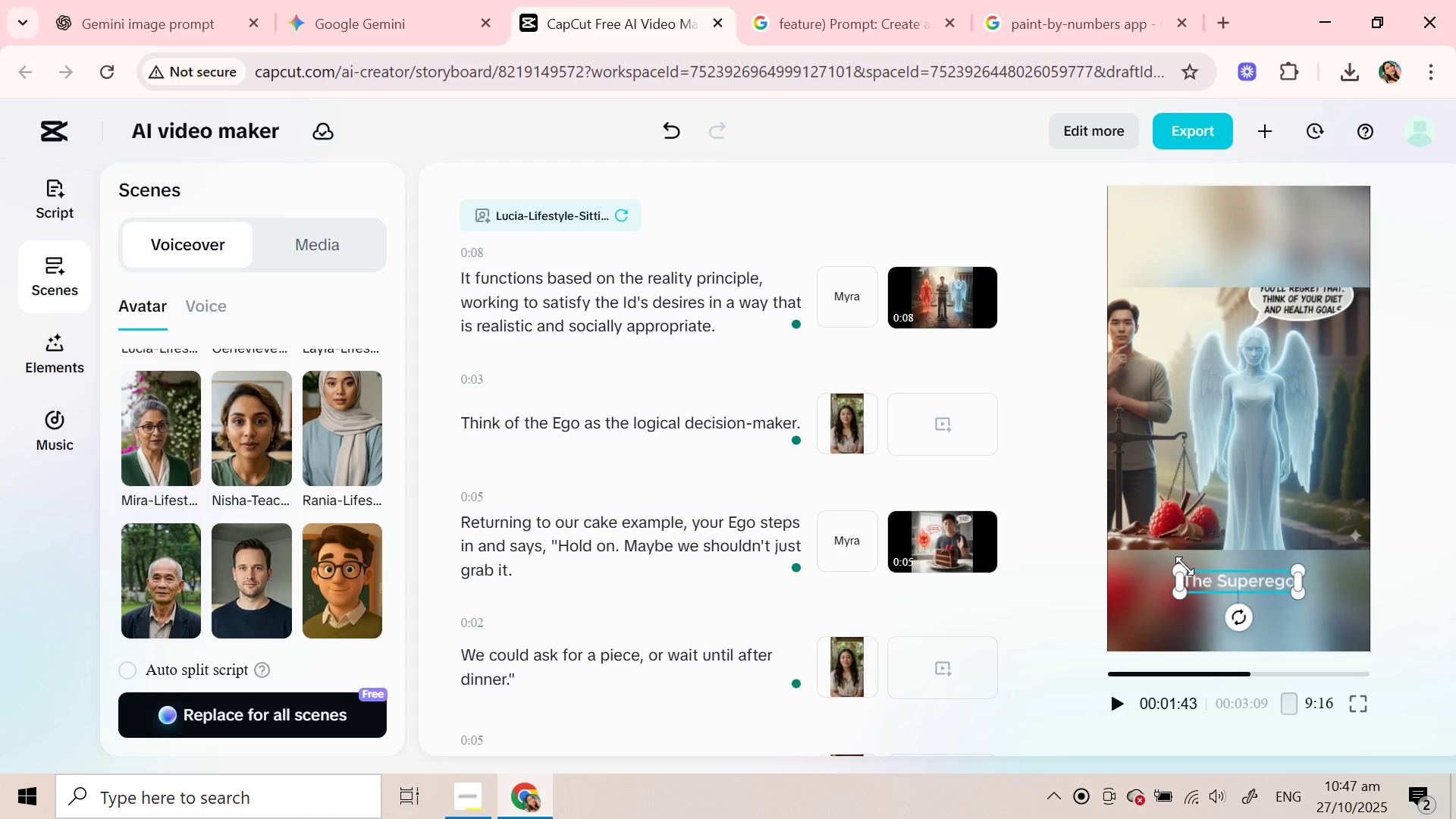 
left_click_drag(start_coordinate=[1185, 566], to_coordinate=[1227, 619])
 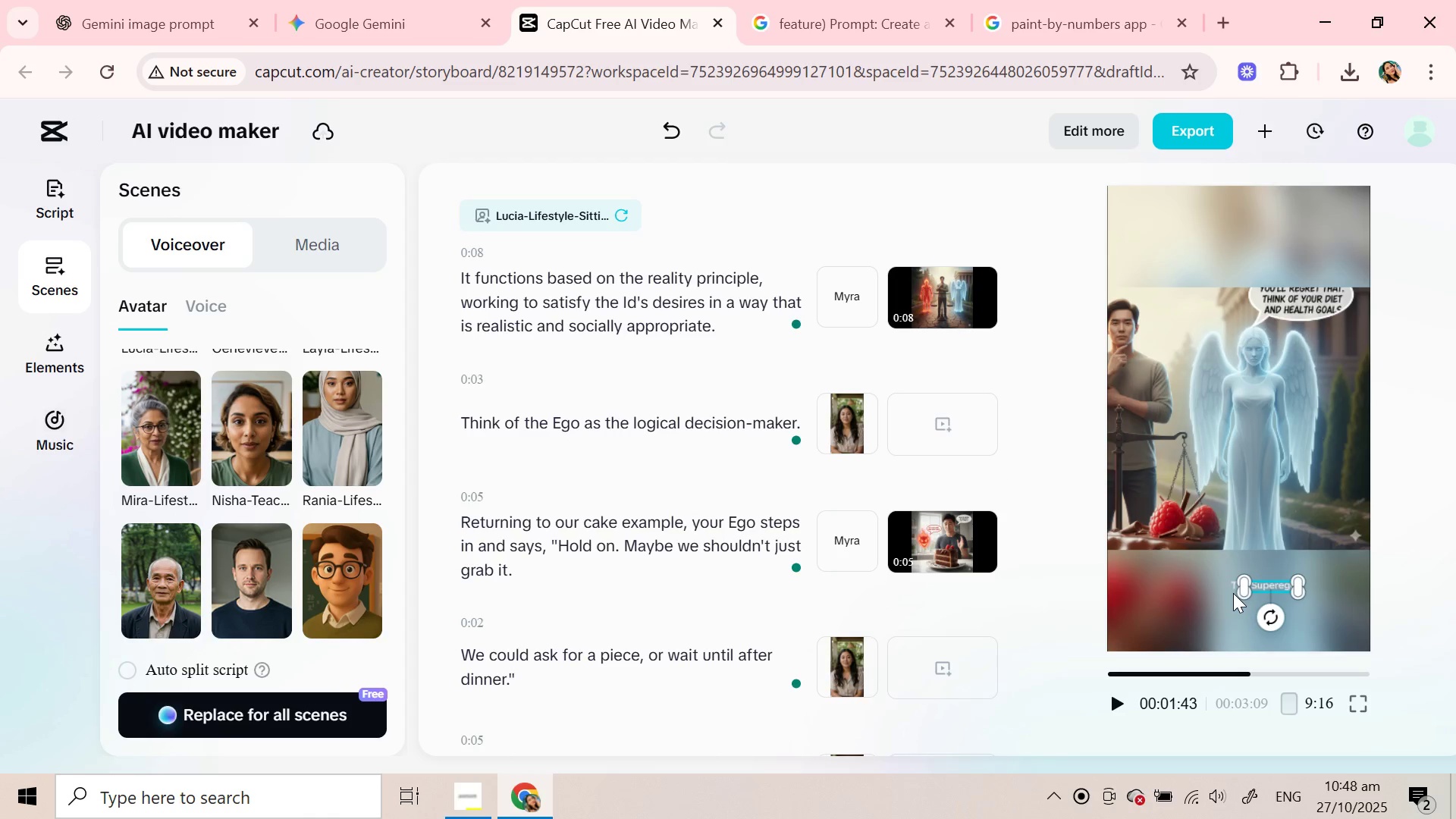 
left_click_drag(start_coordinate=[1263, 586], to_coordinate=[1218, 601])
 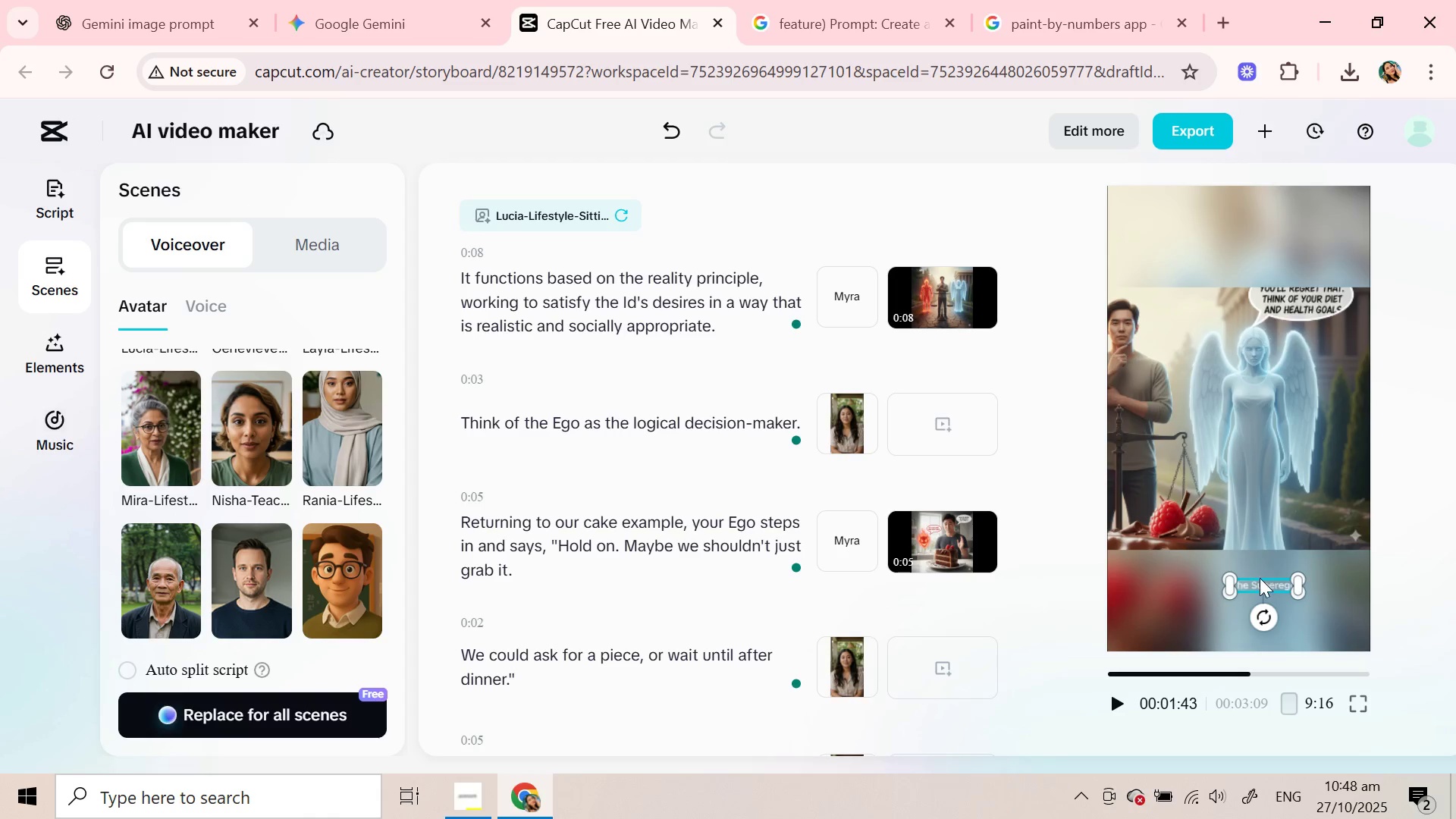 
left_click_drag(start_coordinate=[1257, 582], to_coordinate=[1247, 617])
 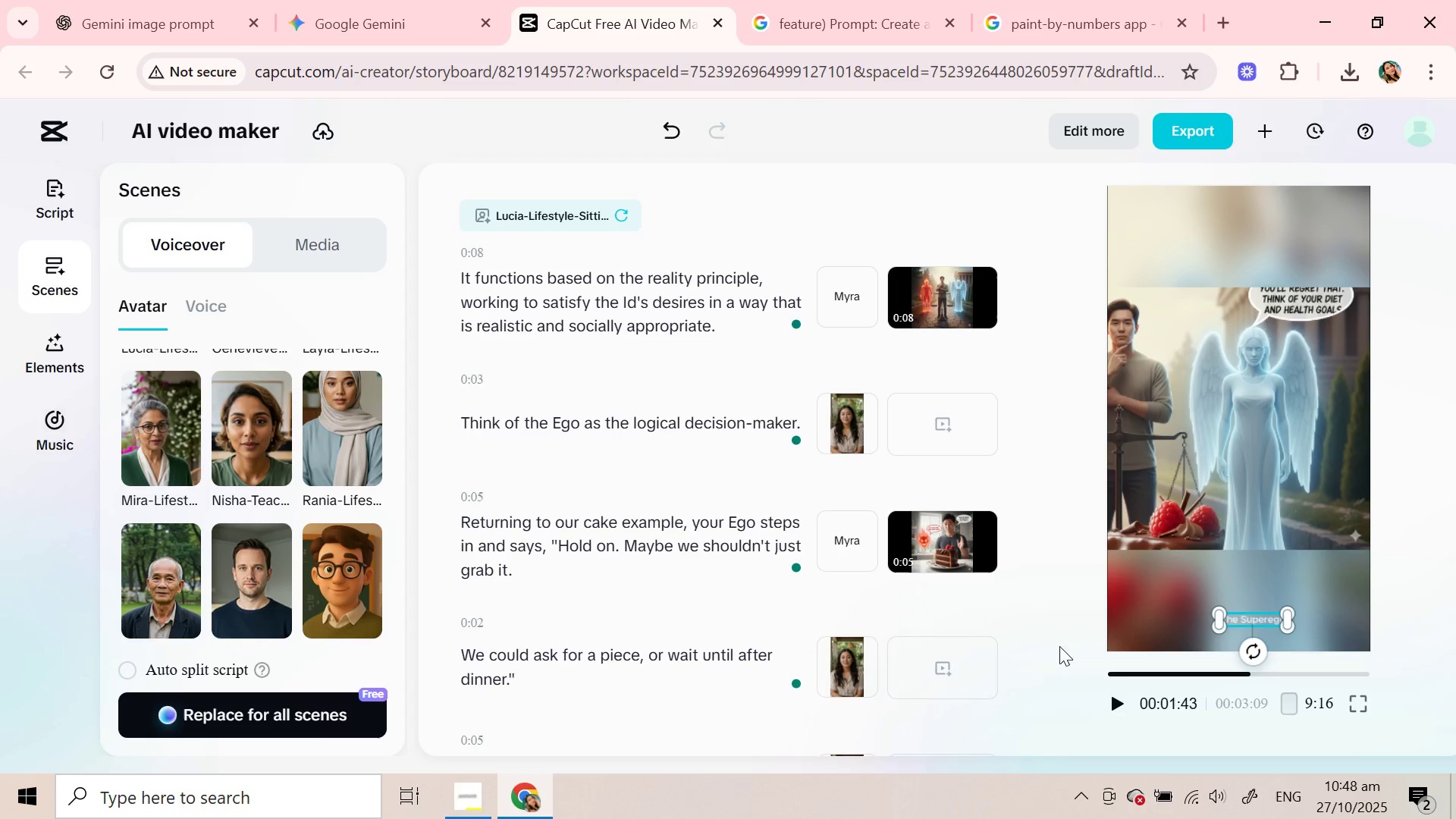 
scroll: coordinate [690, 544], scroll_direction: down, amount: 2.0
 